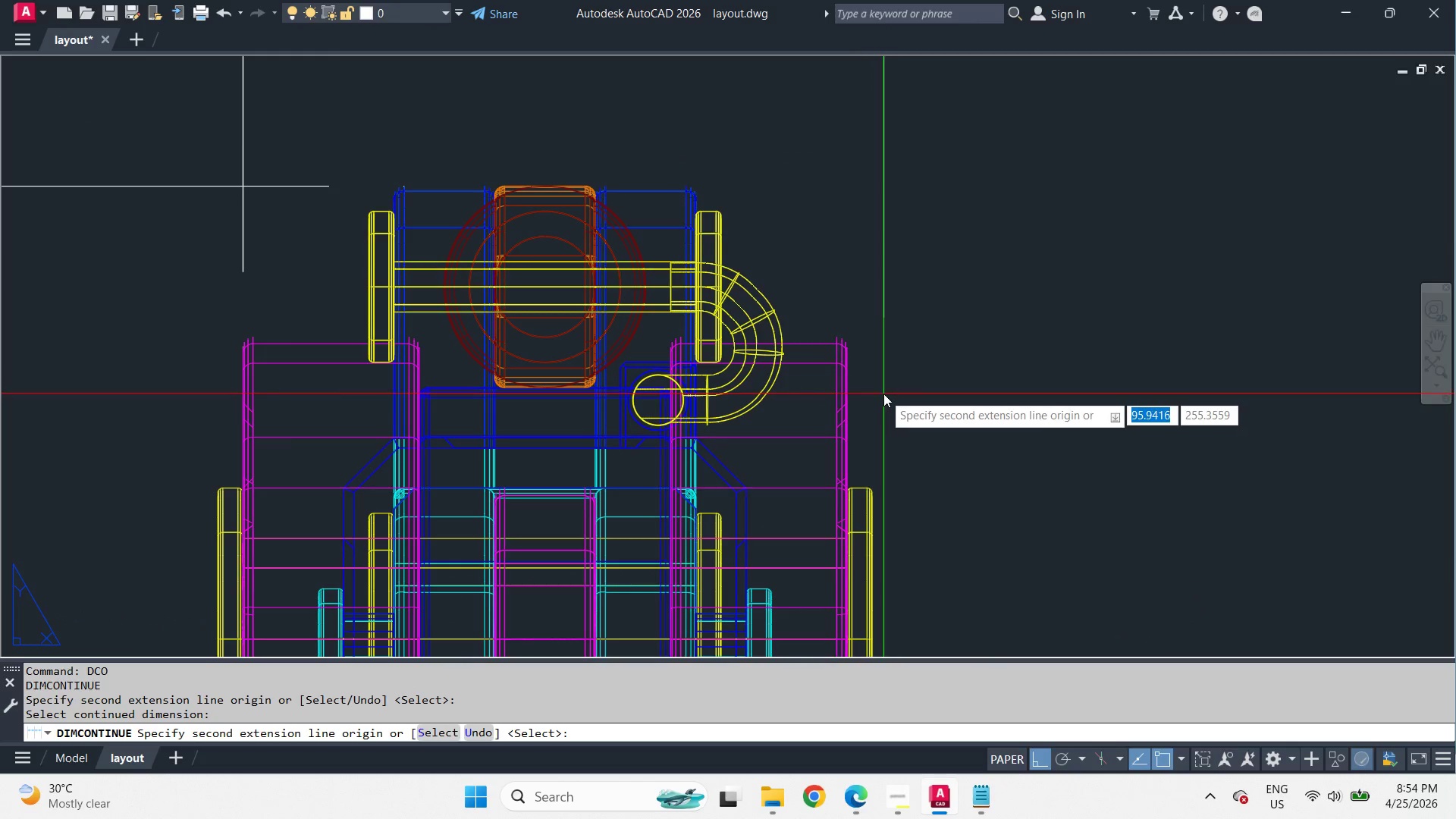 
left_click([844, 353])
 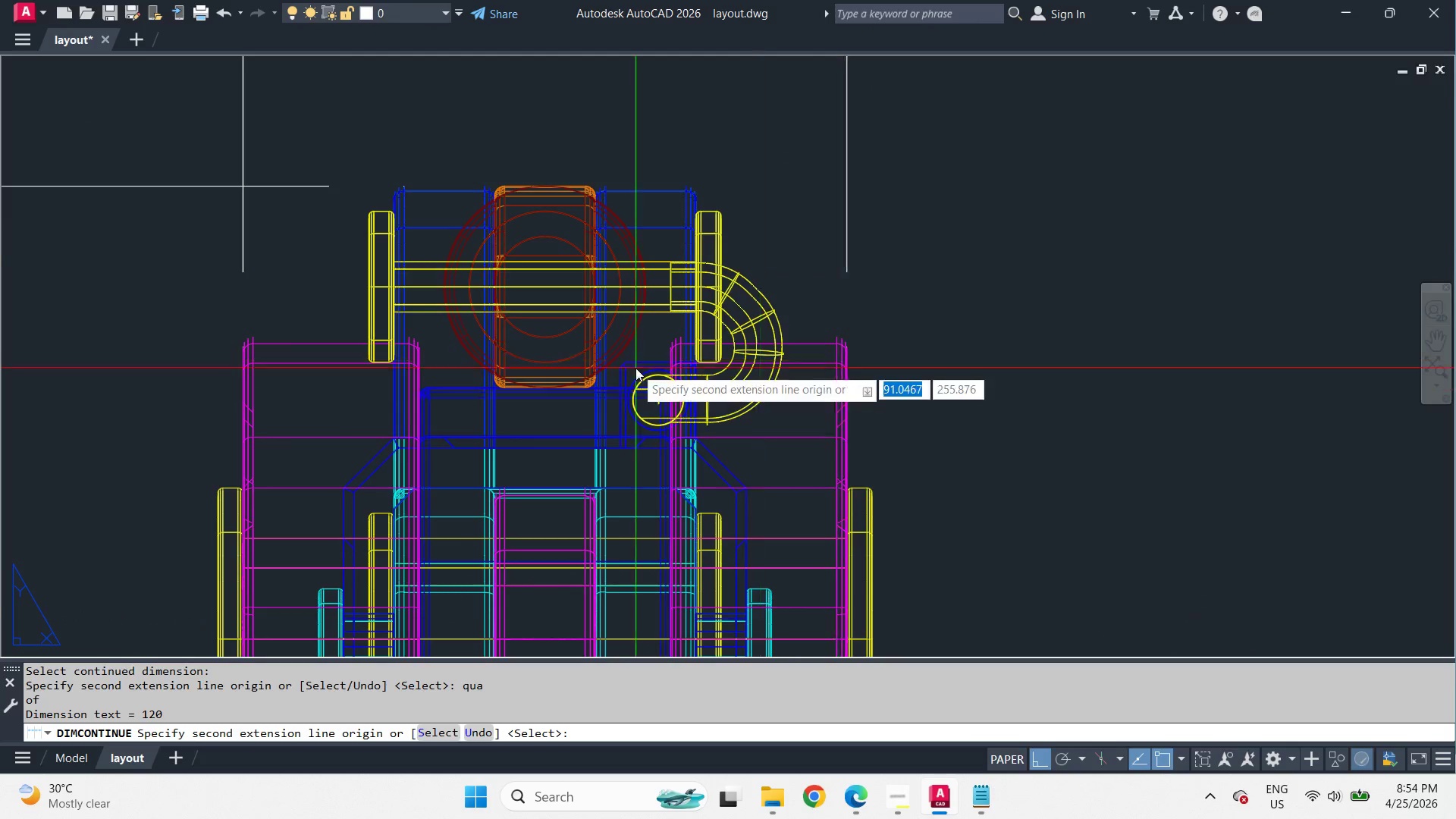 
scroll: coordinate [635, 368], scroll_direction: down, amount: 3.0
 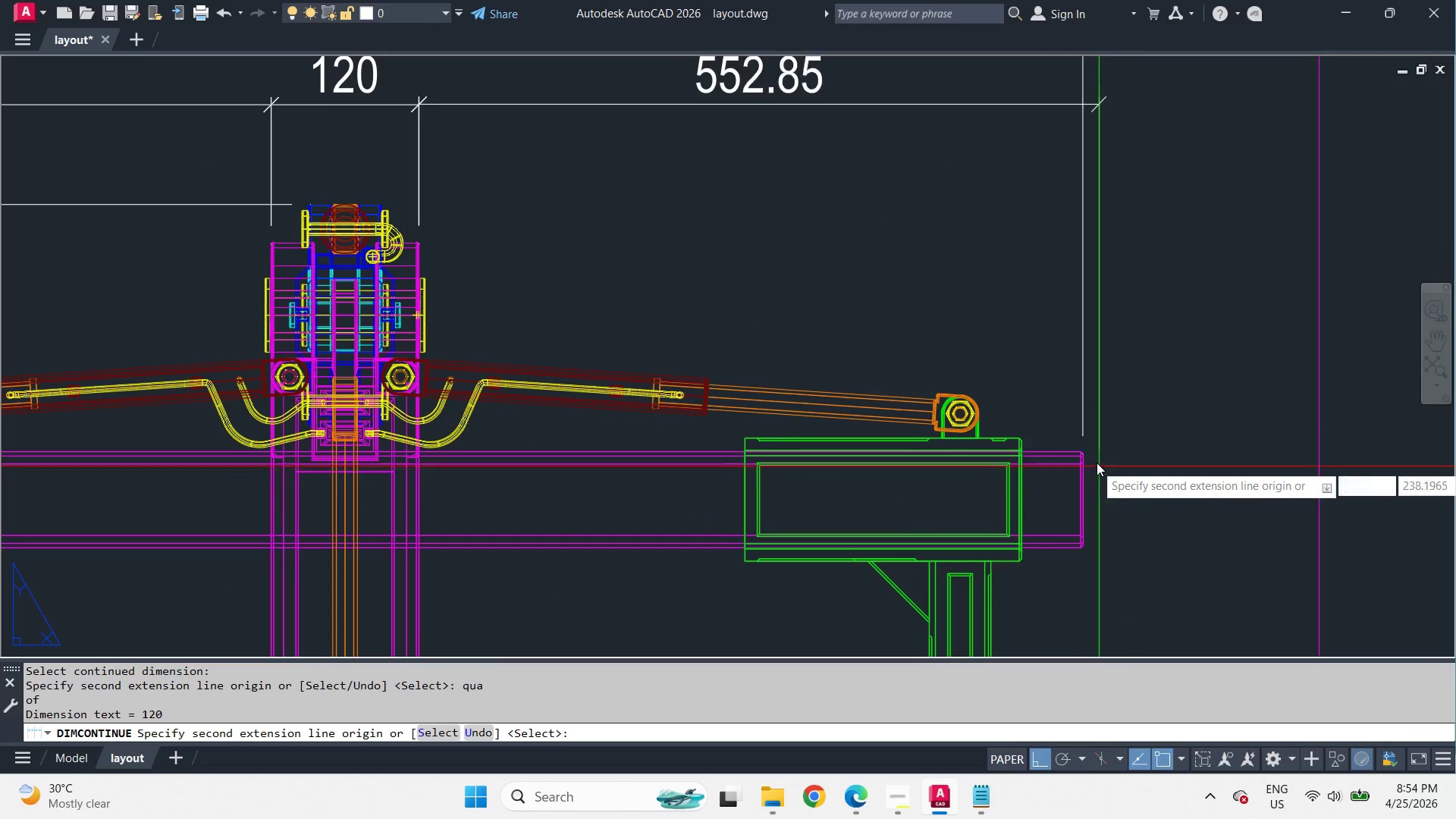 
left_click([1085, 453])
 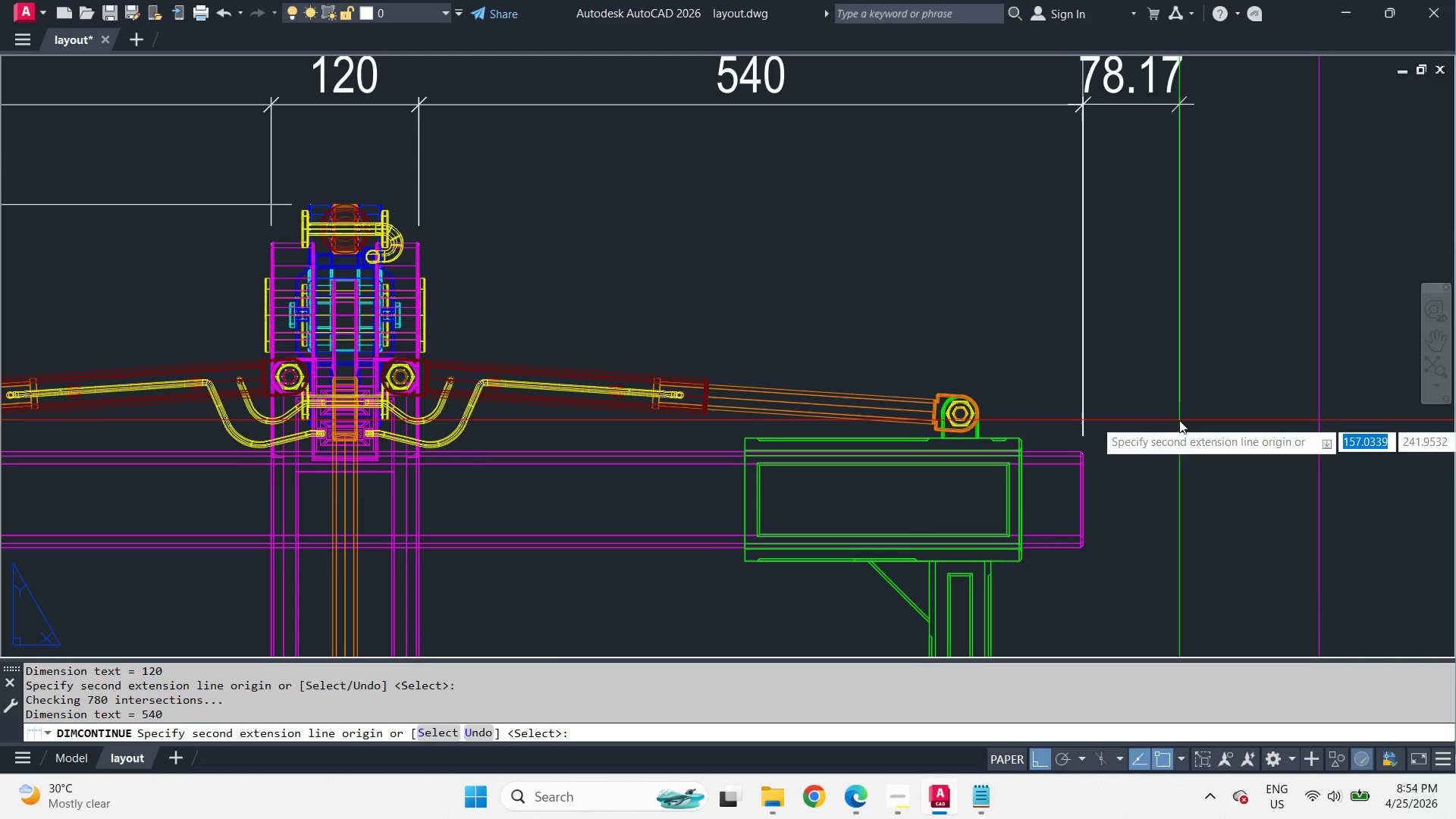 
key(Space)
 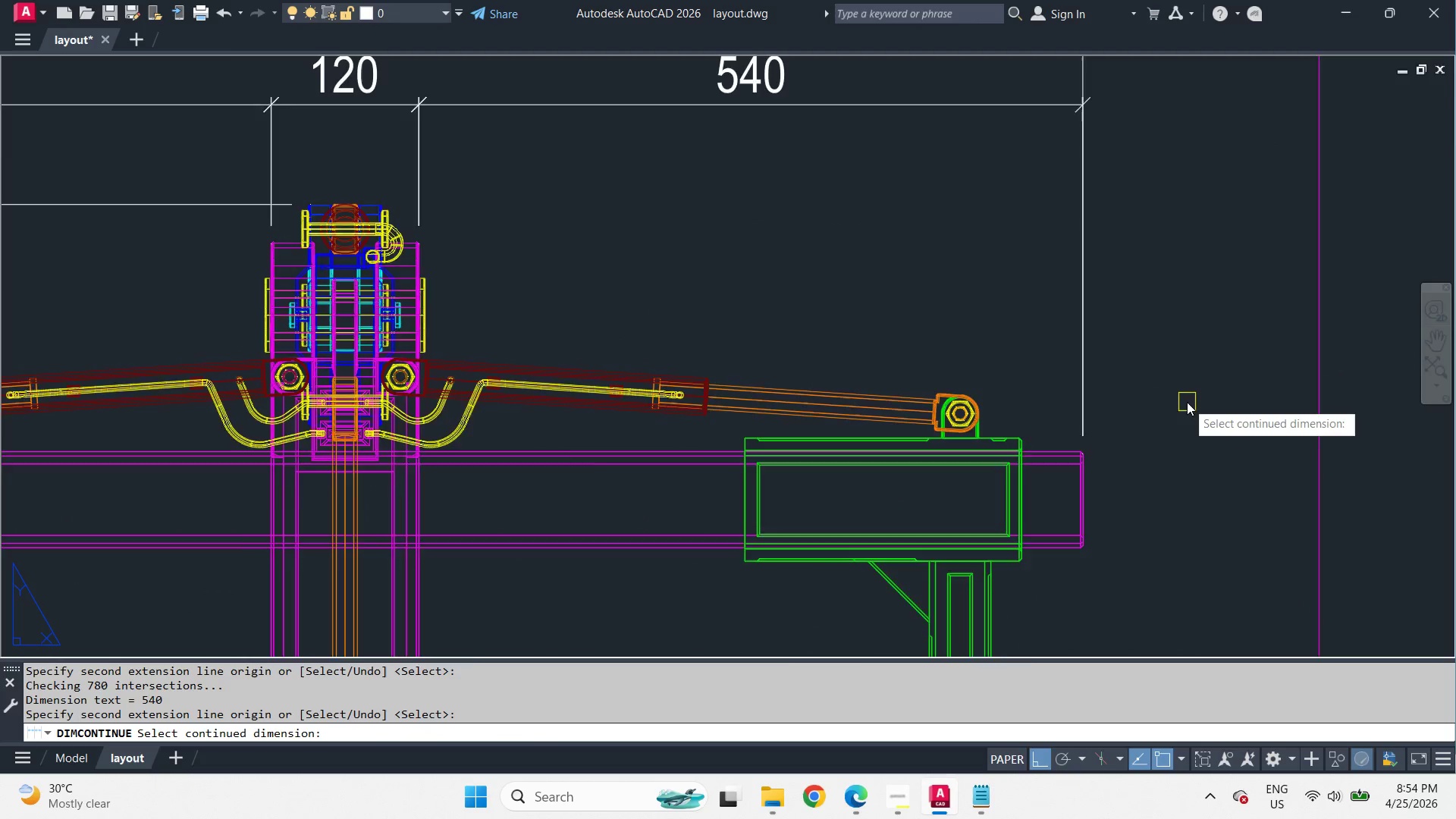 
key(Space)
 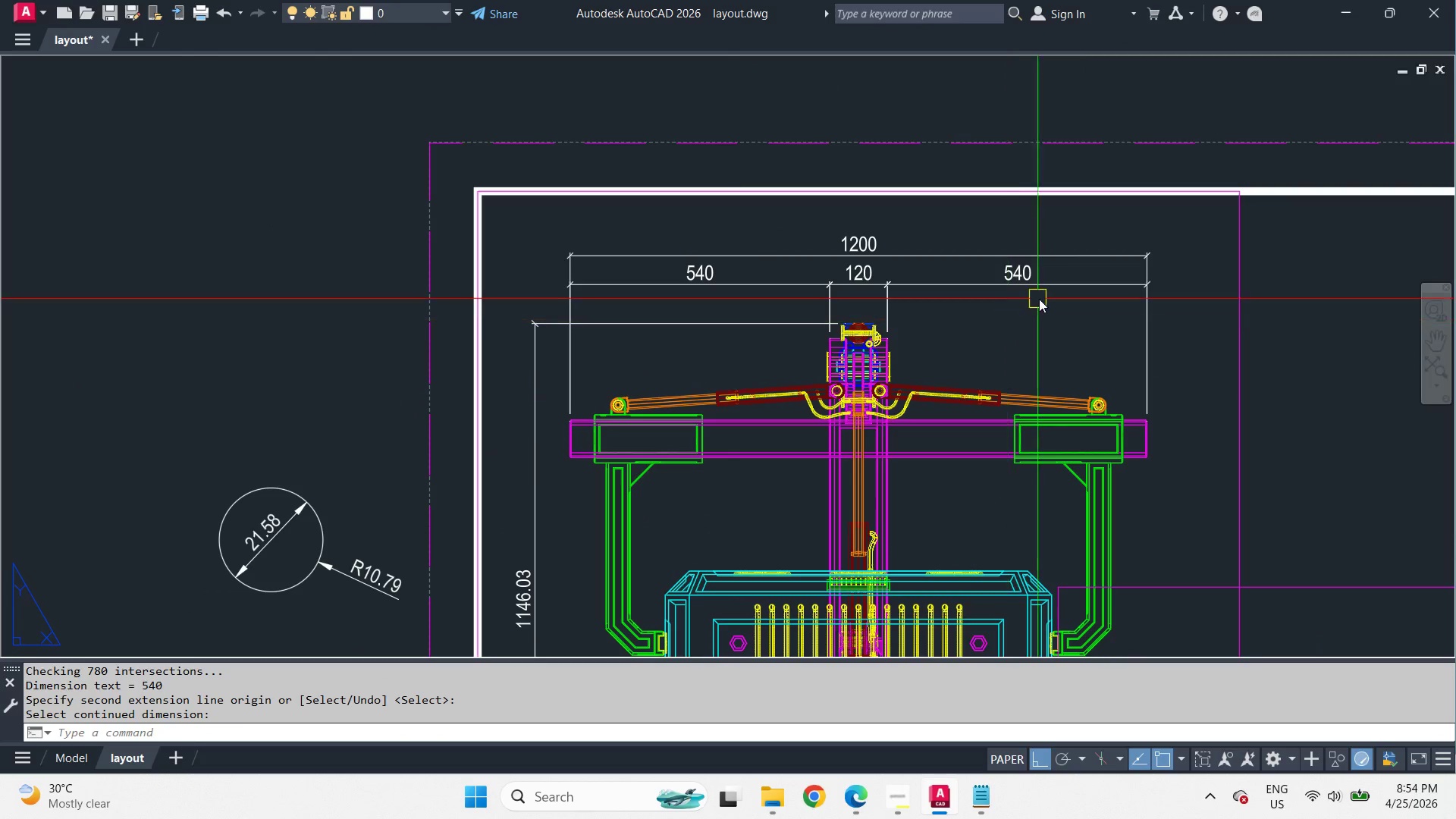 
key(S)
 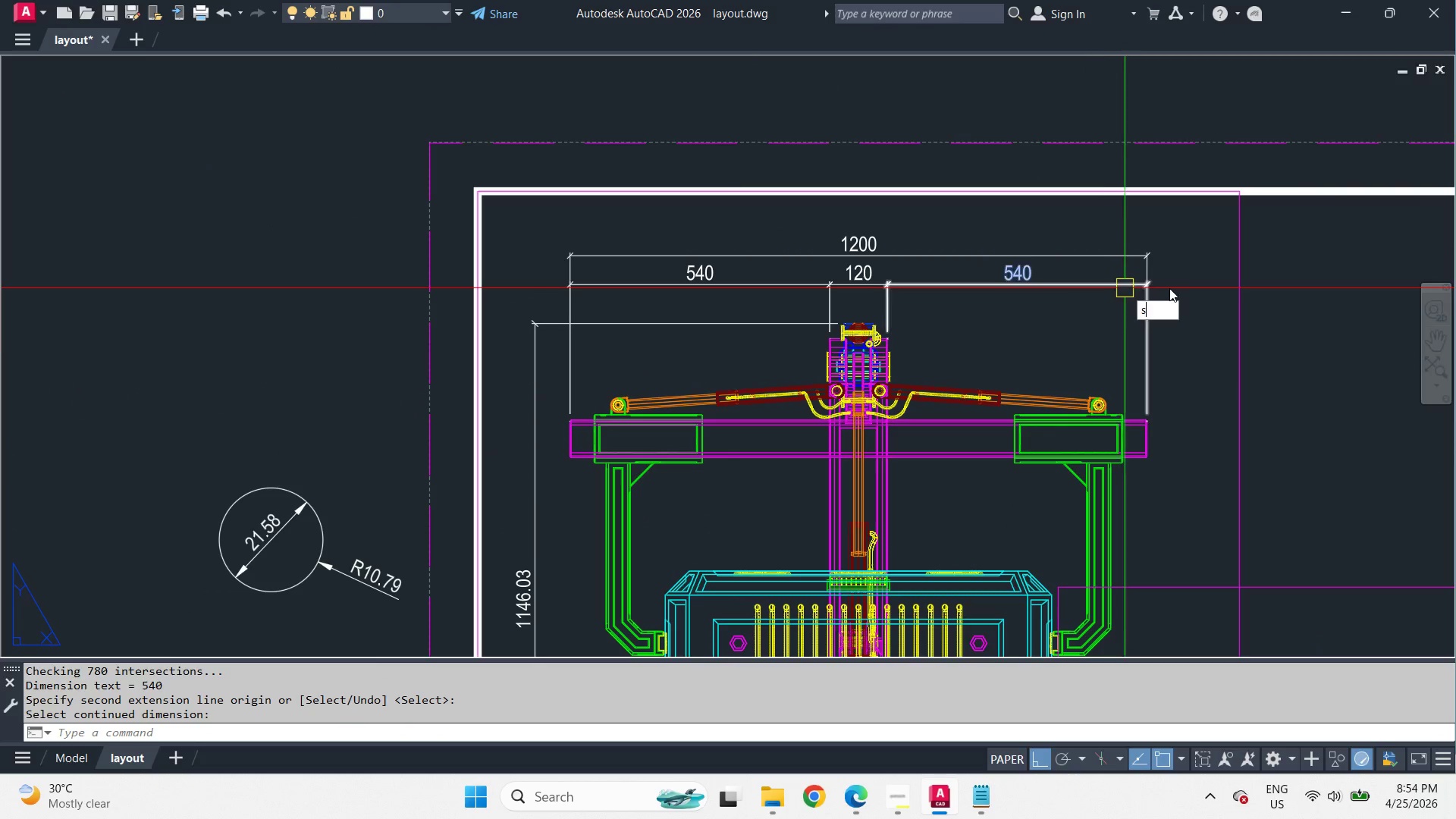 
key(Space)
 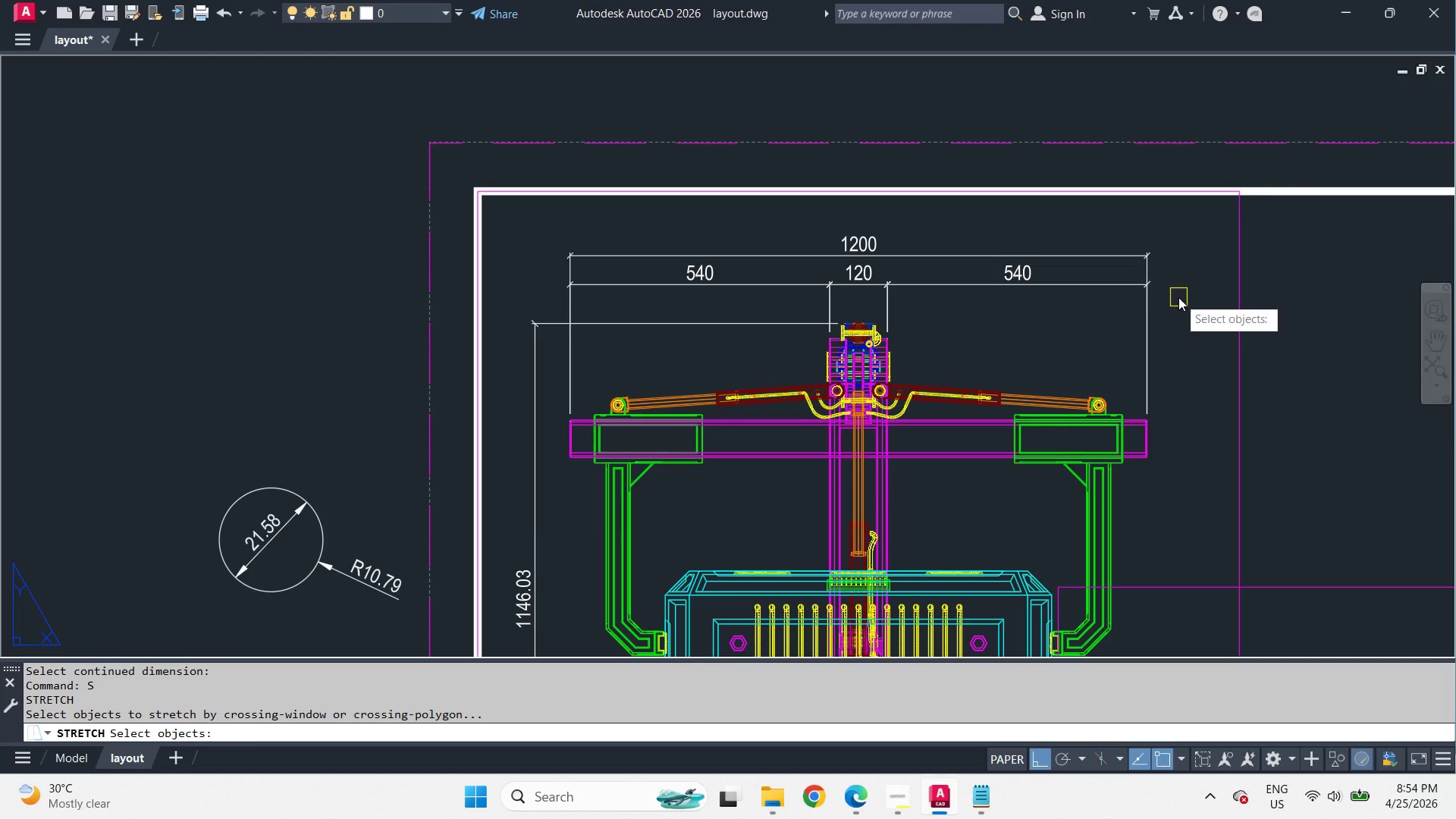 
scroll: coordinate [1188, 401], scroll_direction: down, amount: 2.0
 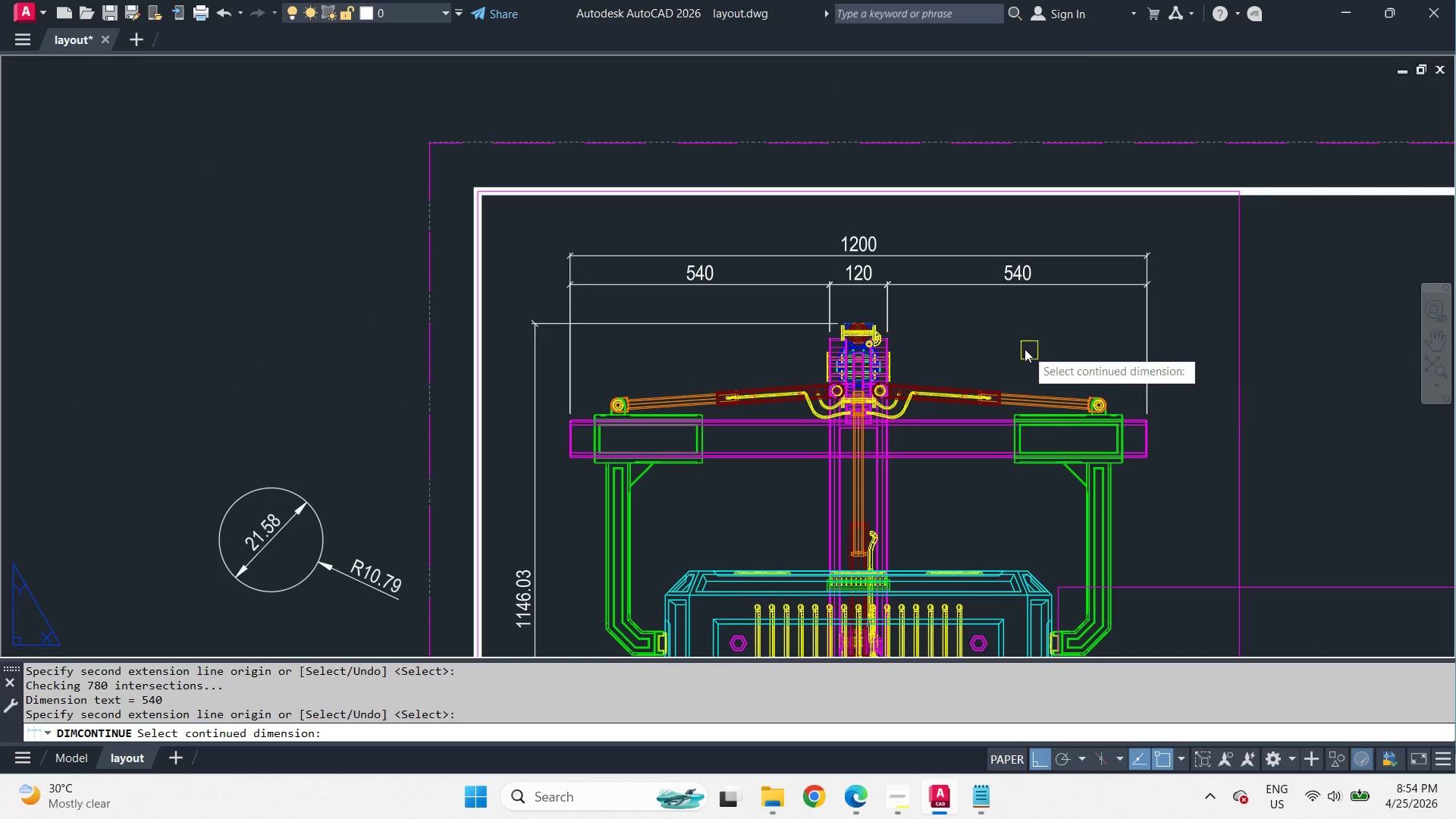 
left_click_drag(start_coordinate=[1178, 297], to_coordinate=[1164, 292])
 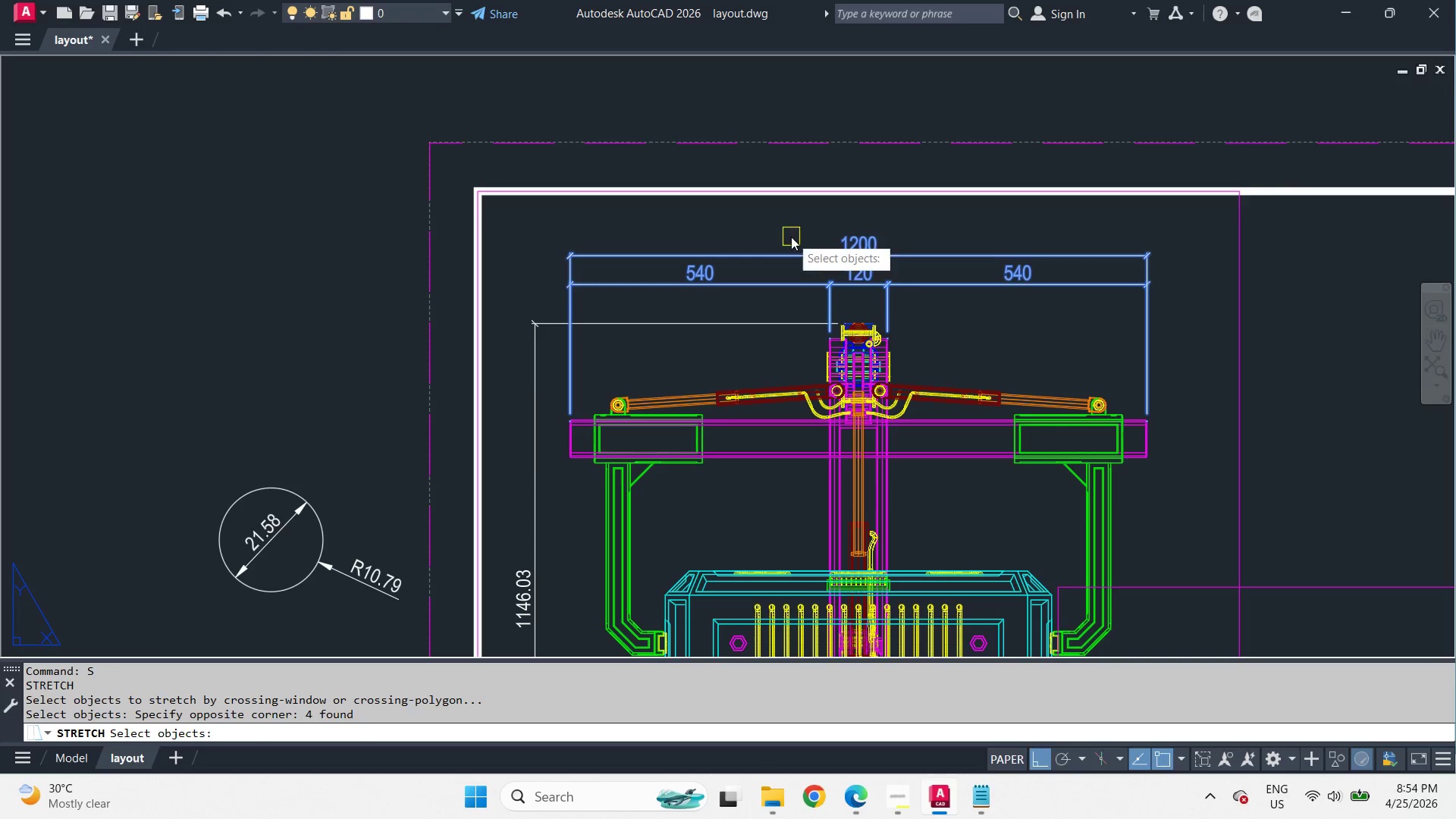 
key(Space)
 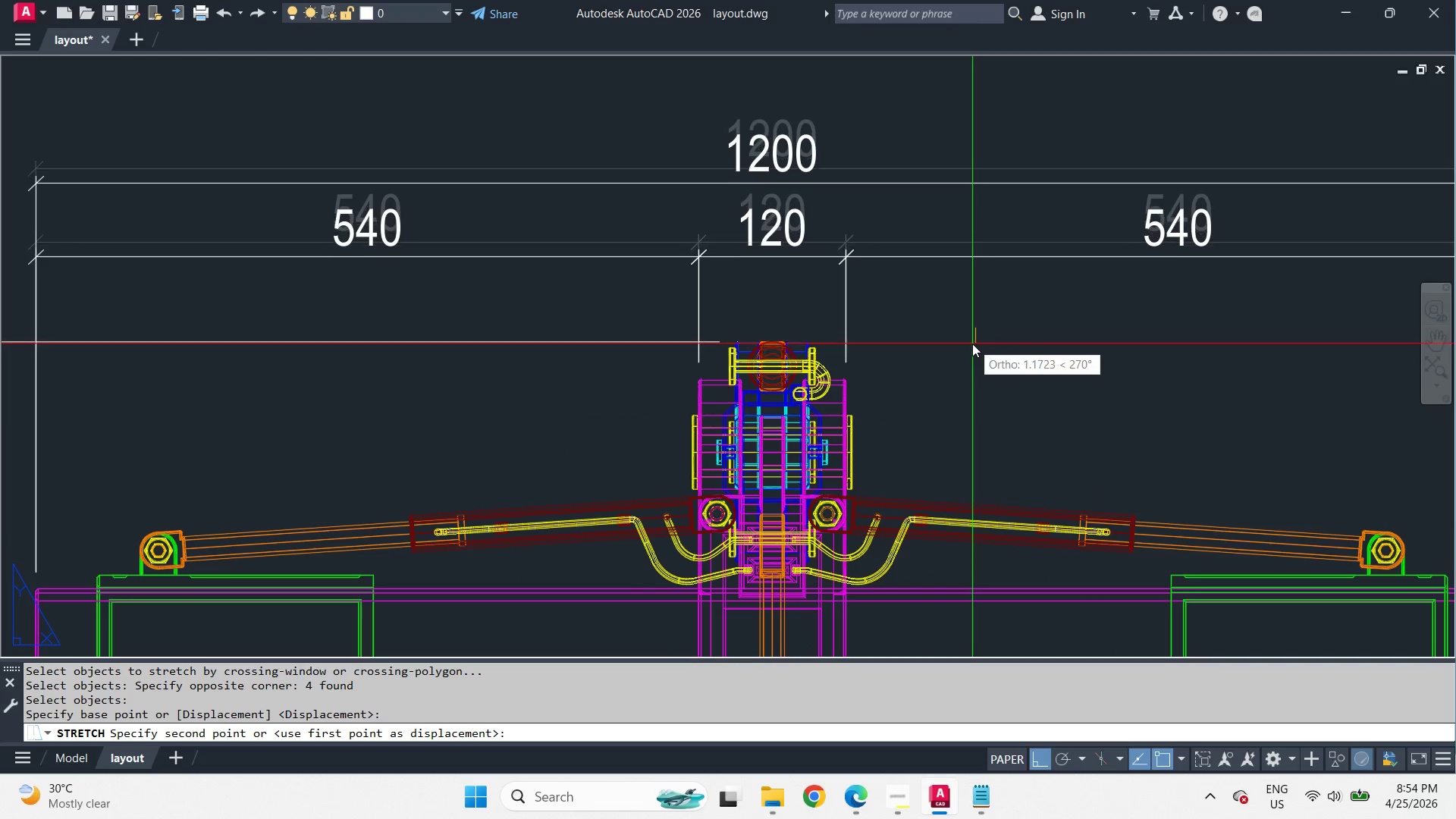 
left_click([972, 344])
 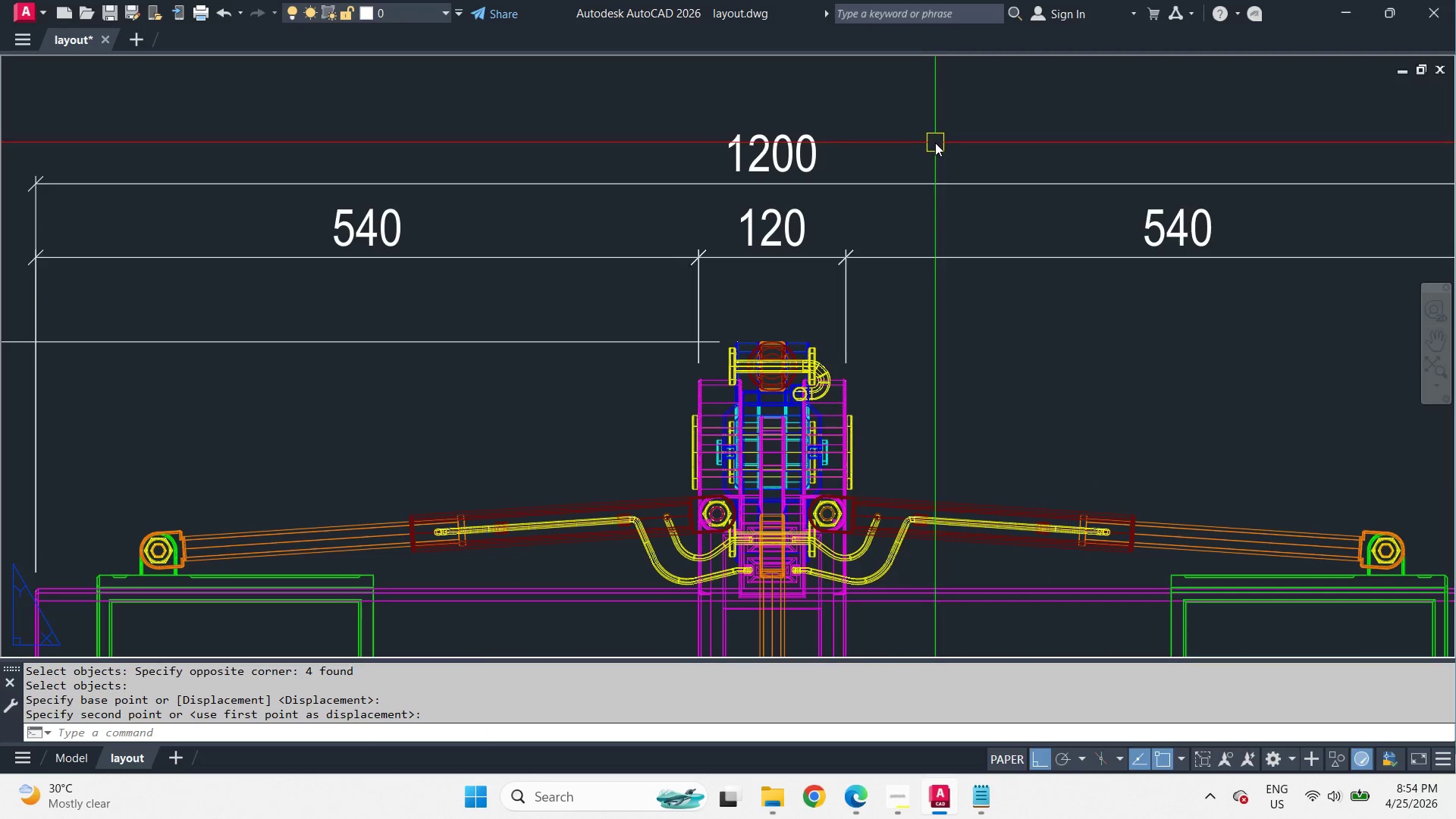 
scroll: coordinate [921, 314], scroll_direction: up, amount: 2.0
 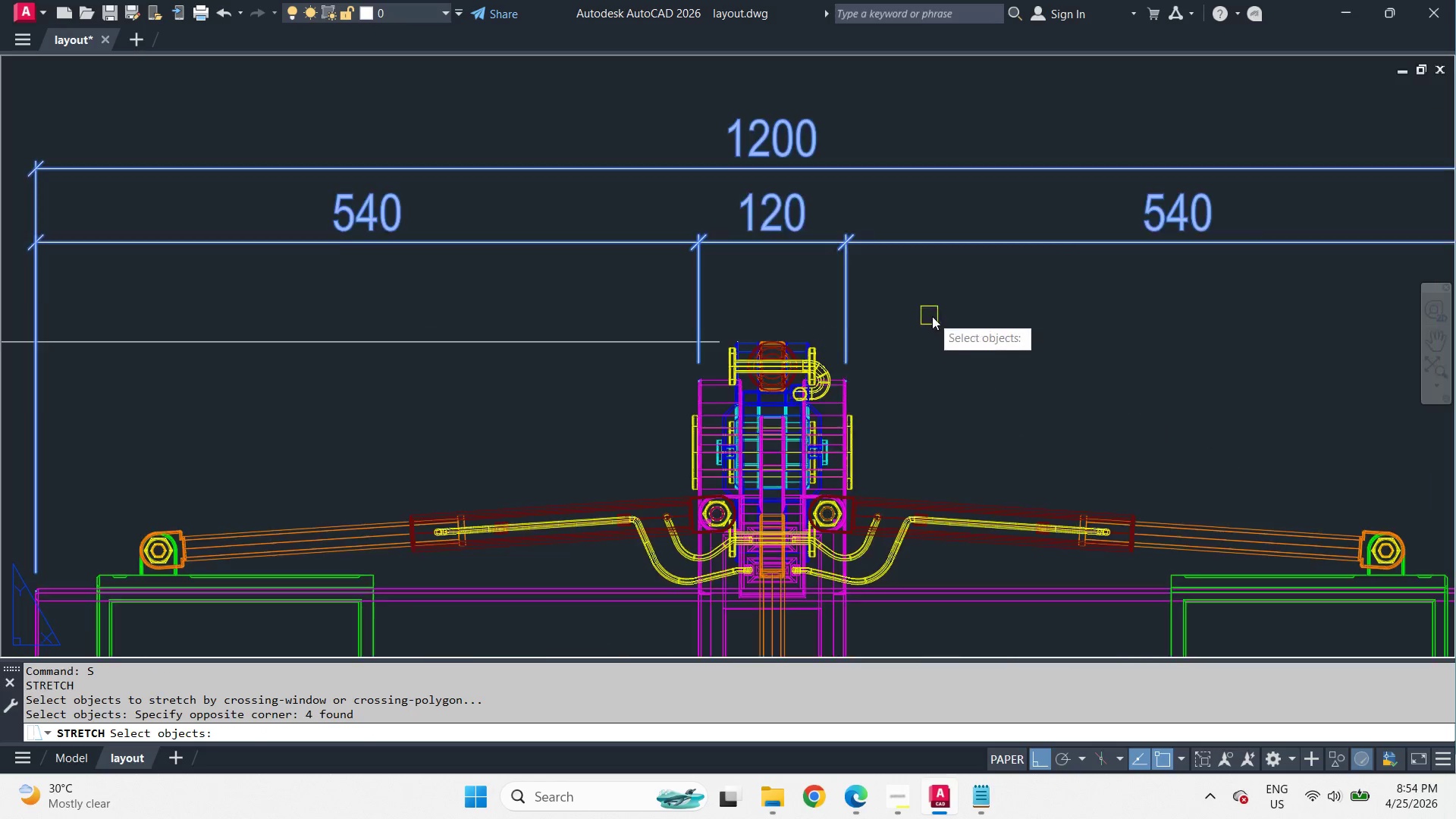 
type(re )
 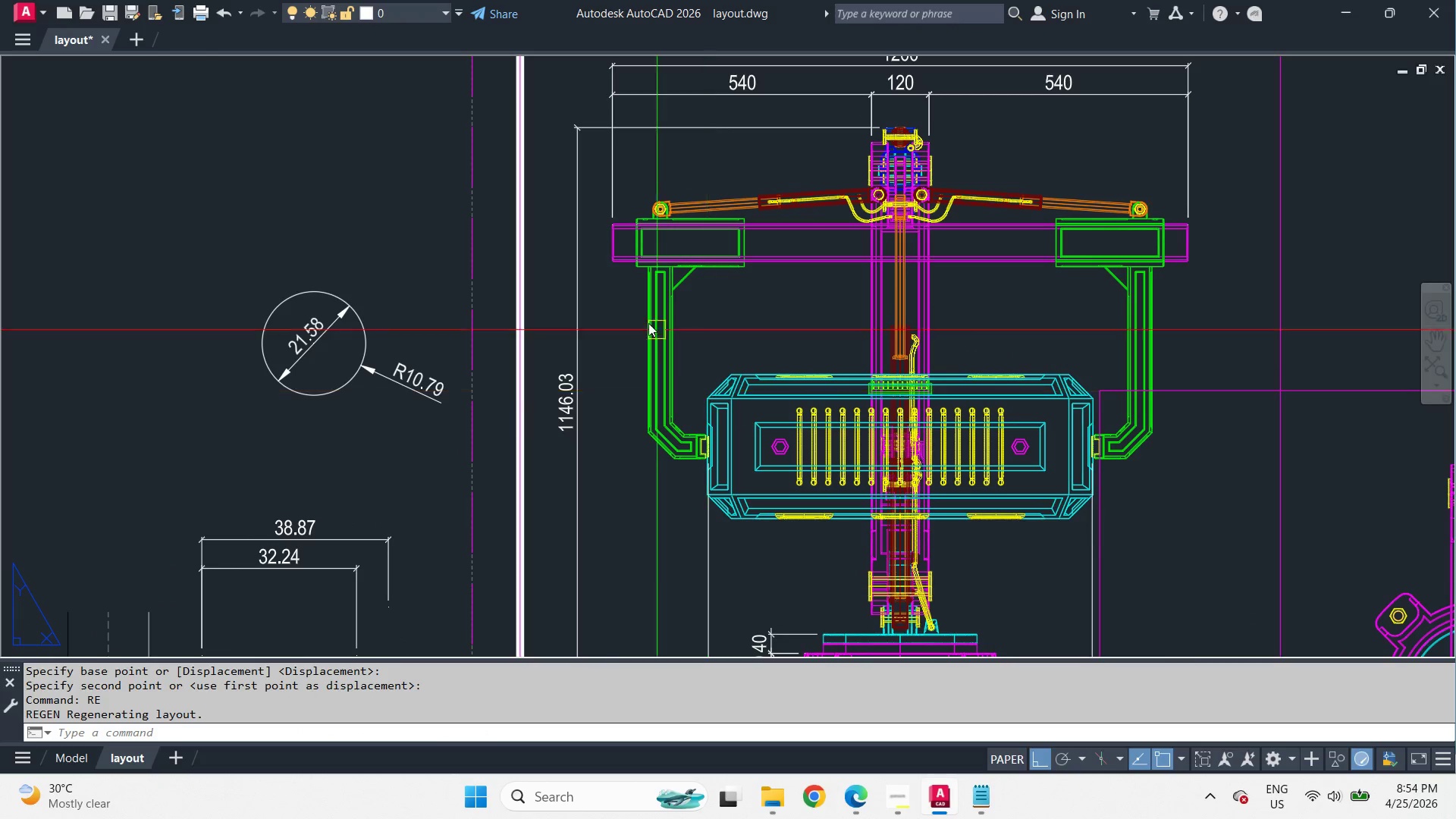 
scroll: coordinate [935, 143], scroll_direction: down, amount: 2.0
 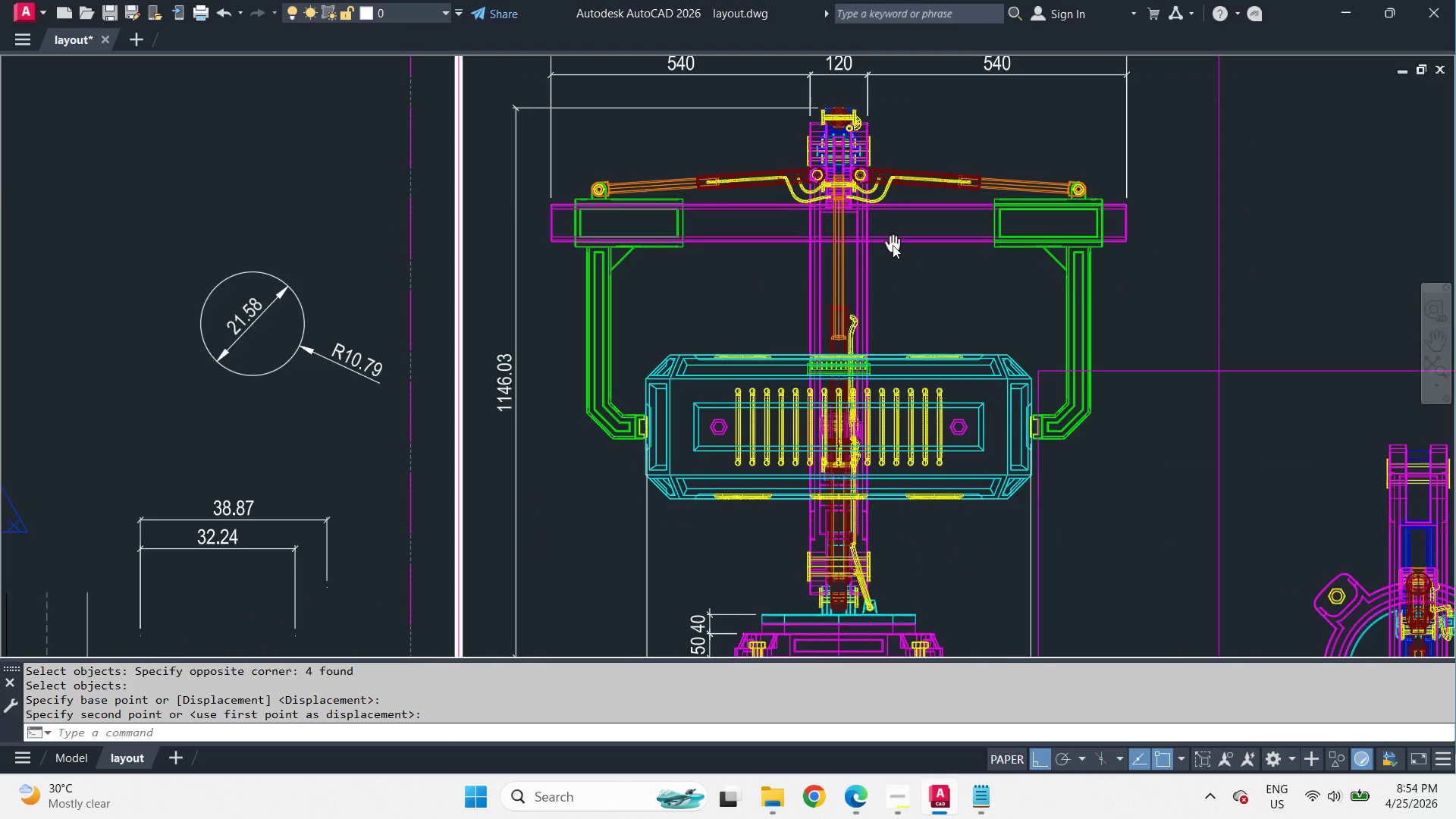 
left_click([588, 254])
 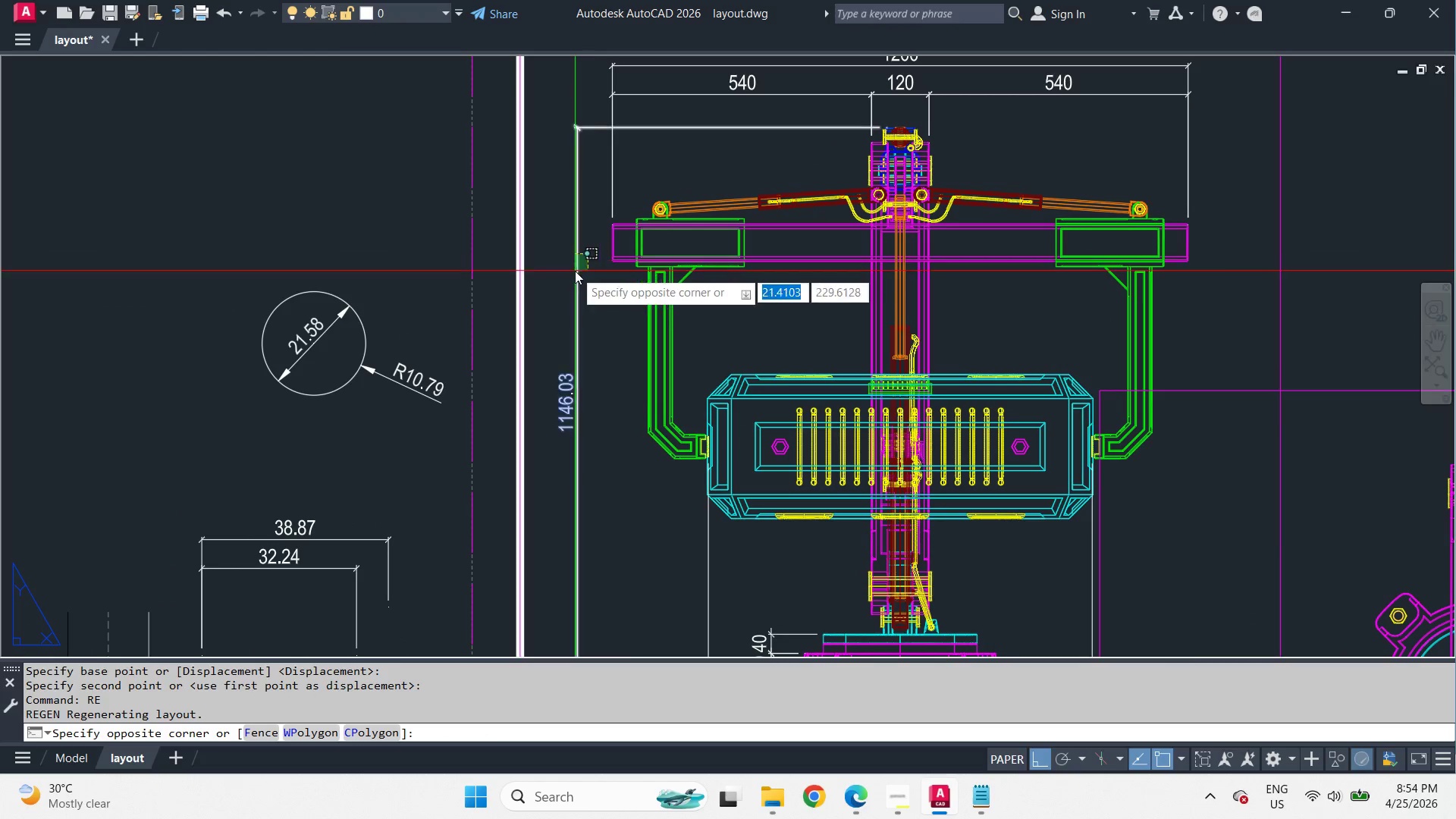 
left_click_drag(start_coordinate=[575, 271], to_coordinate=[571, 275])
 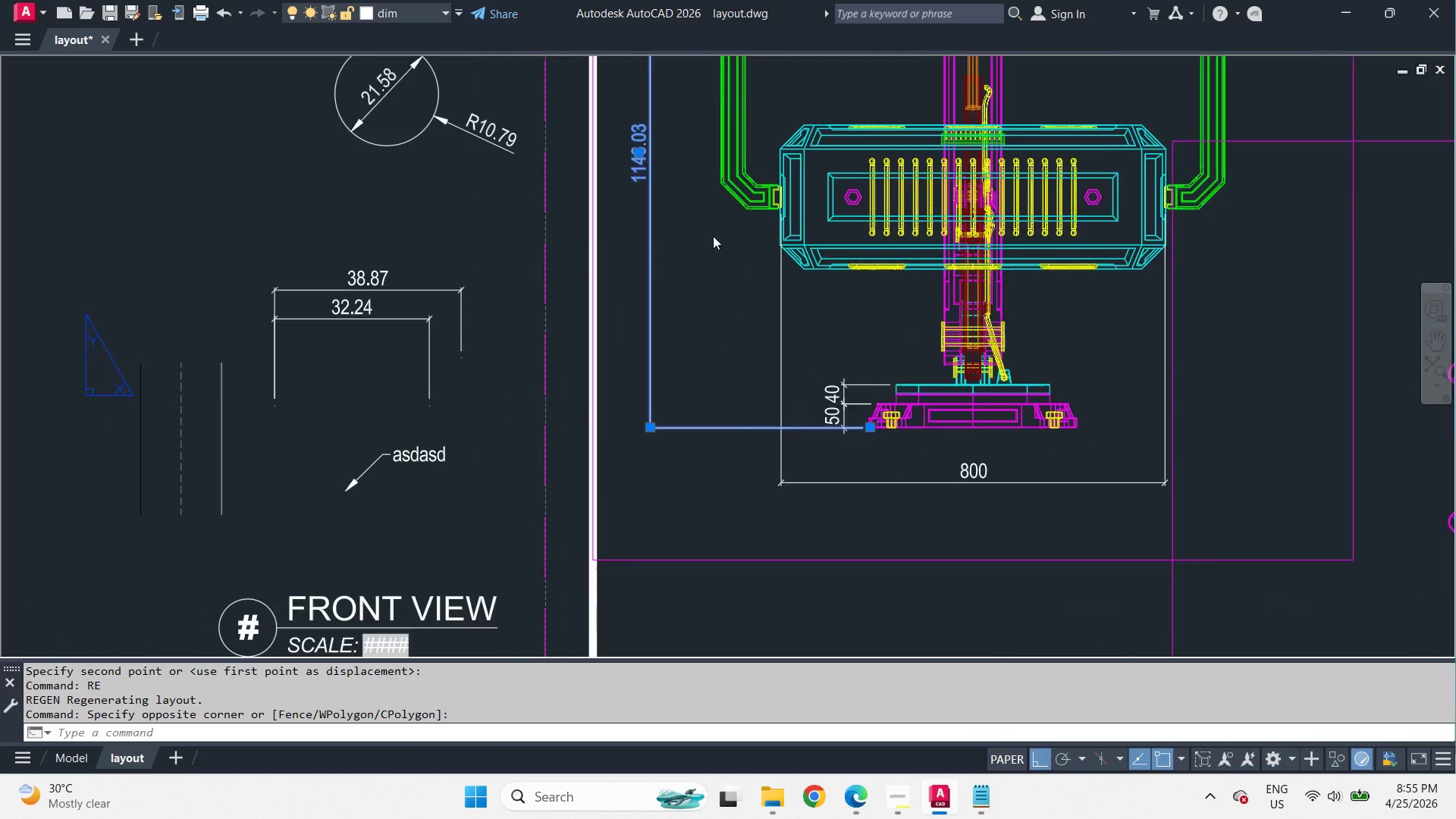 
key(Escape)
type(dba  )
 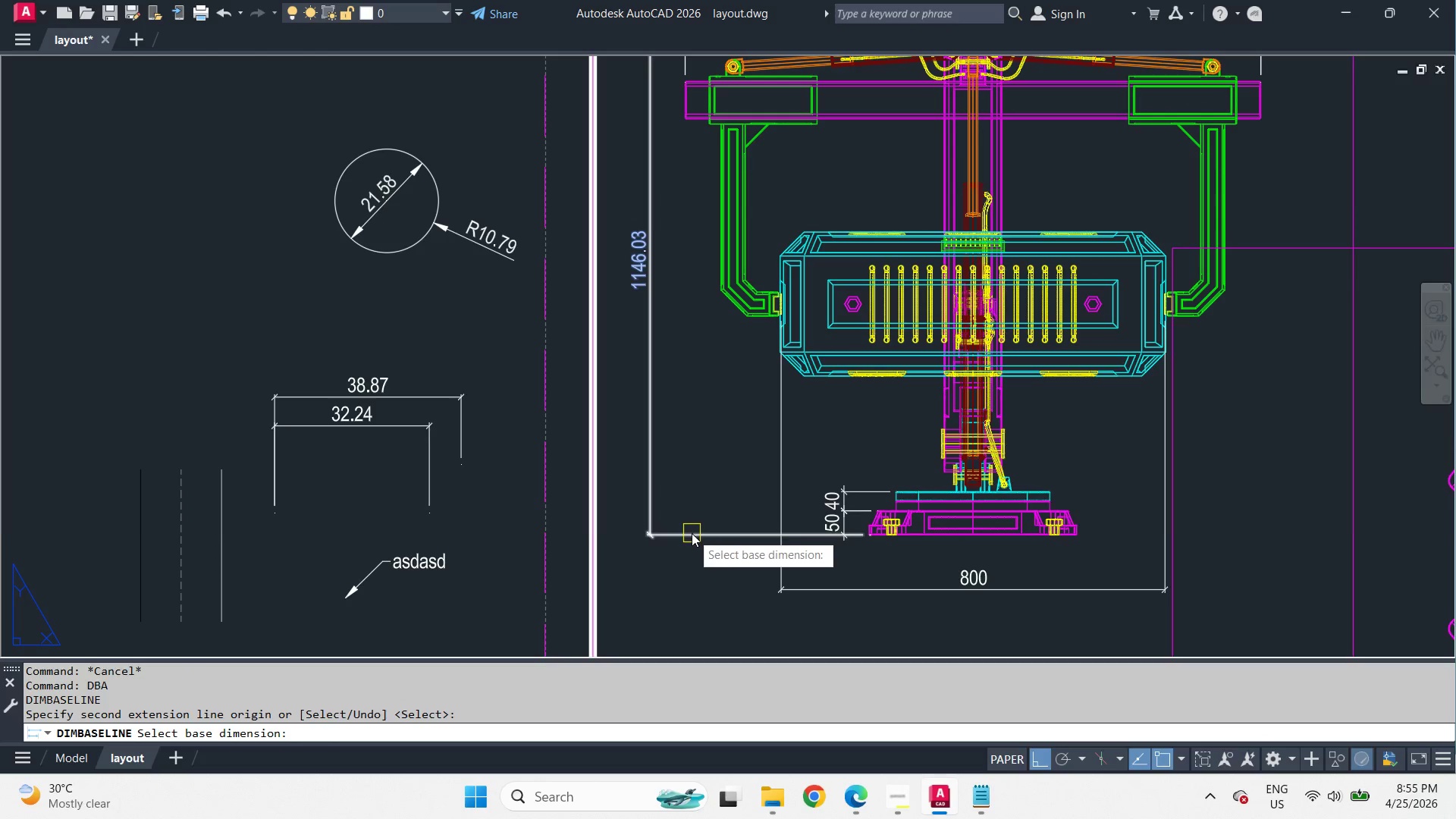 
left_click_drag(start_coordinate=[692, 533], to_coordinate=[687, 554])
 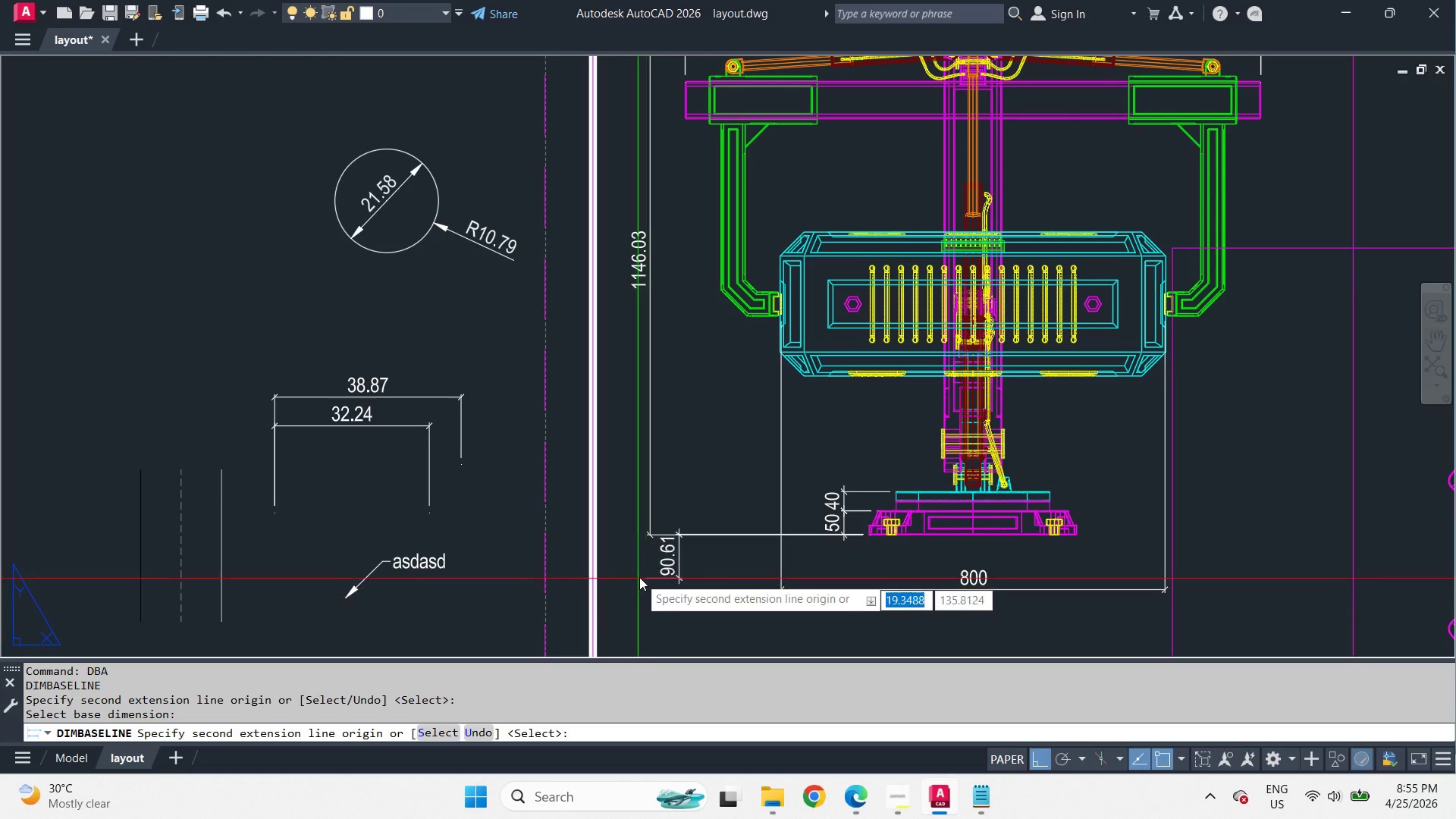 
left_click([640, 575])
 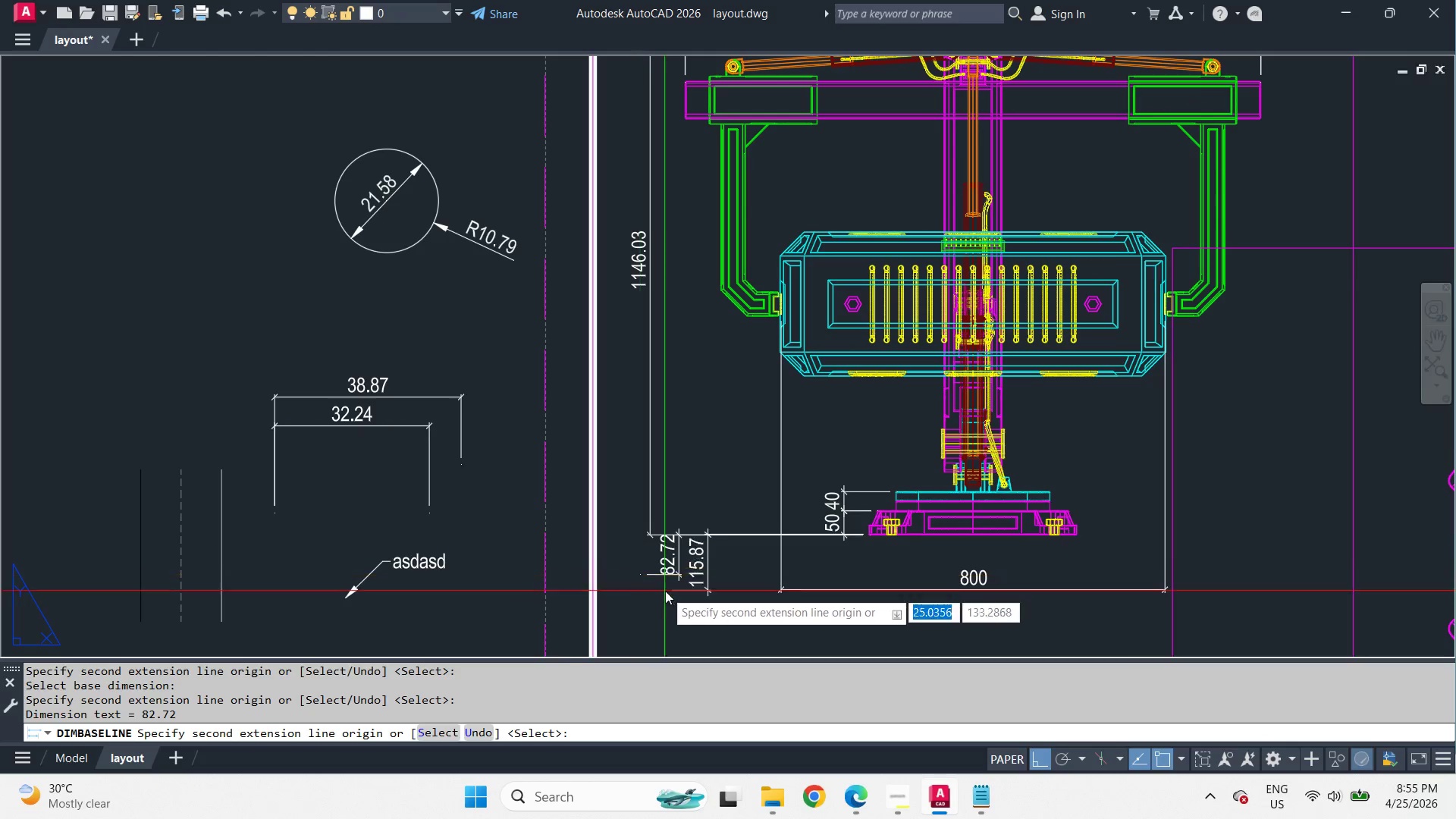 
key(Space)
 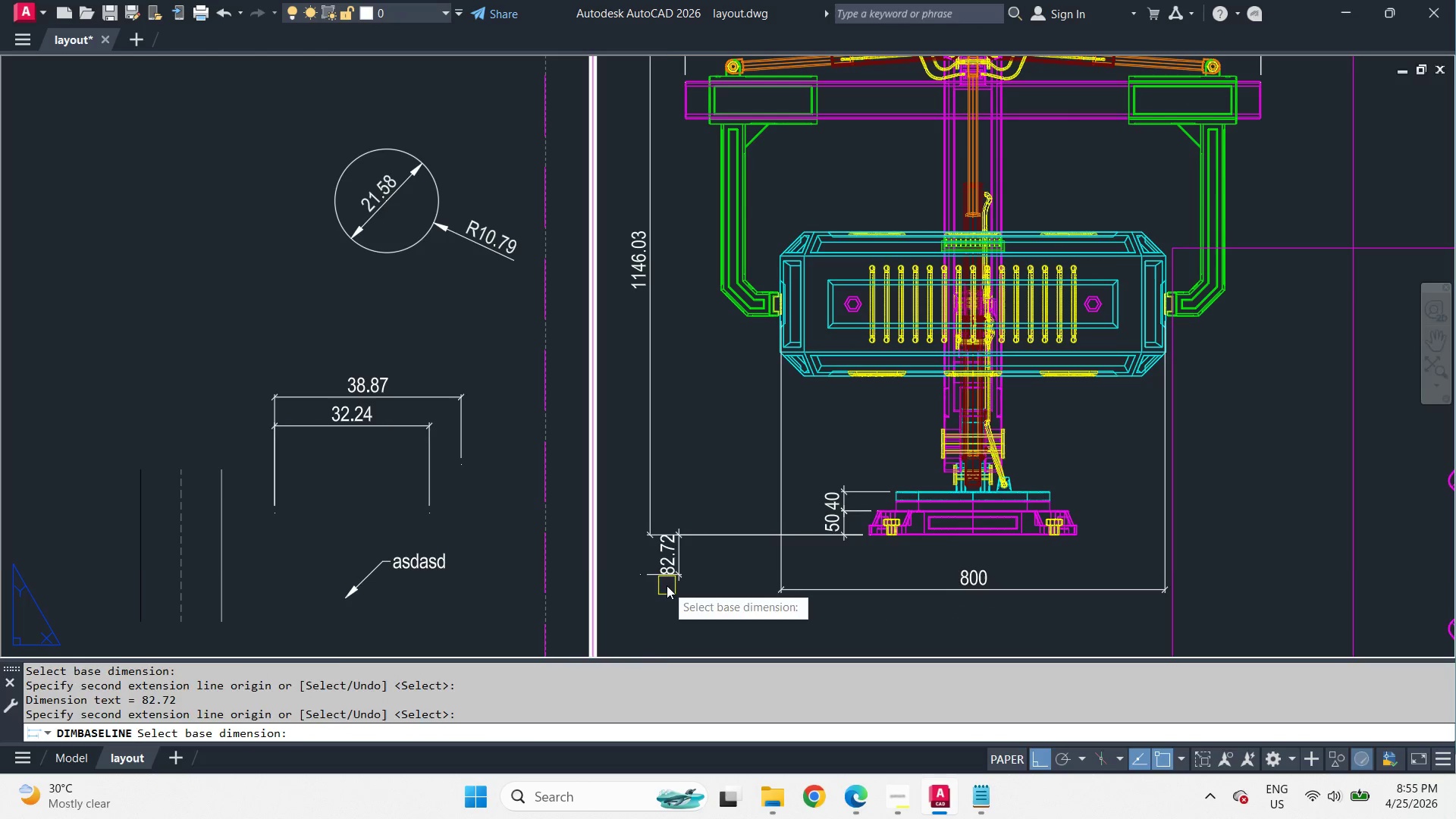 
key(Space)
 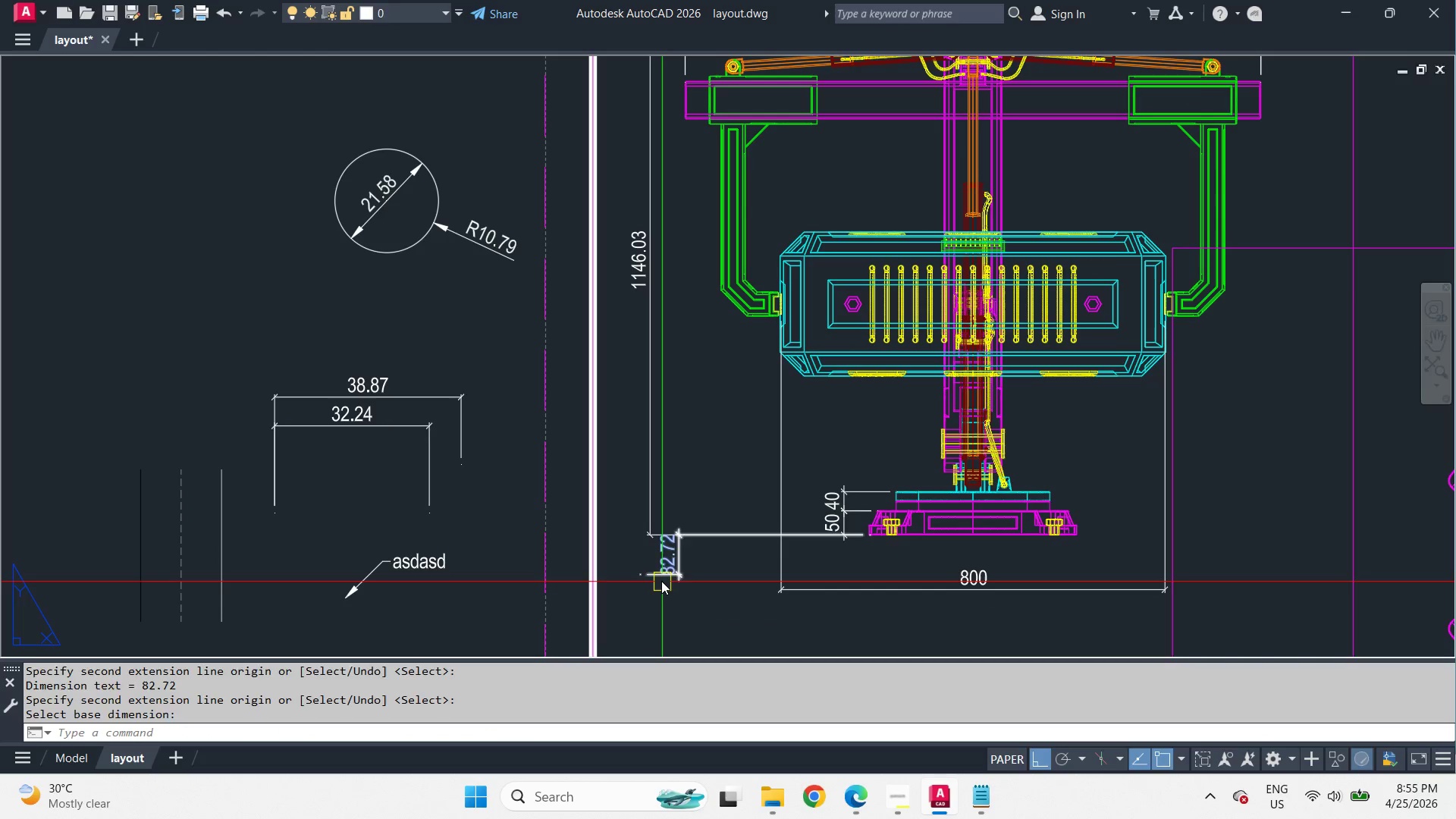 
left_click([661, 581])
 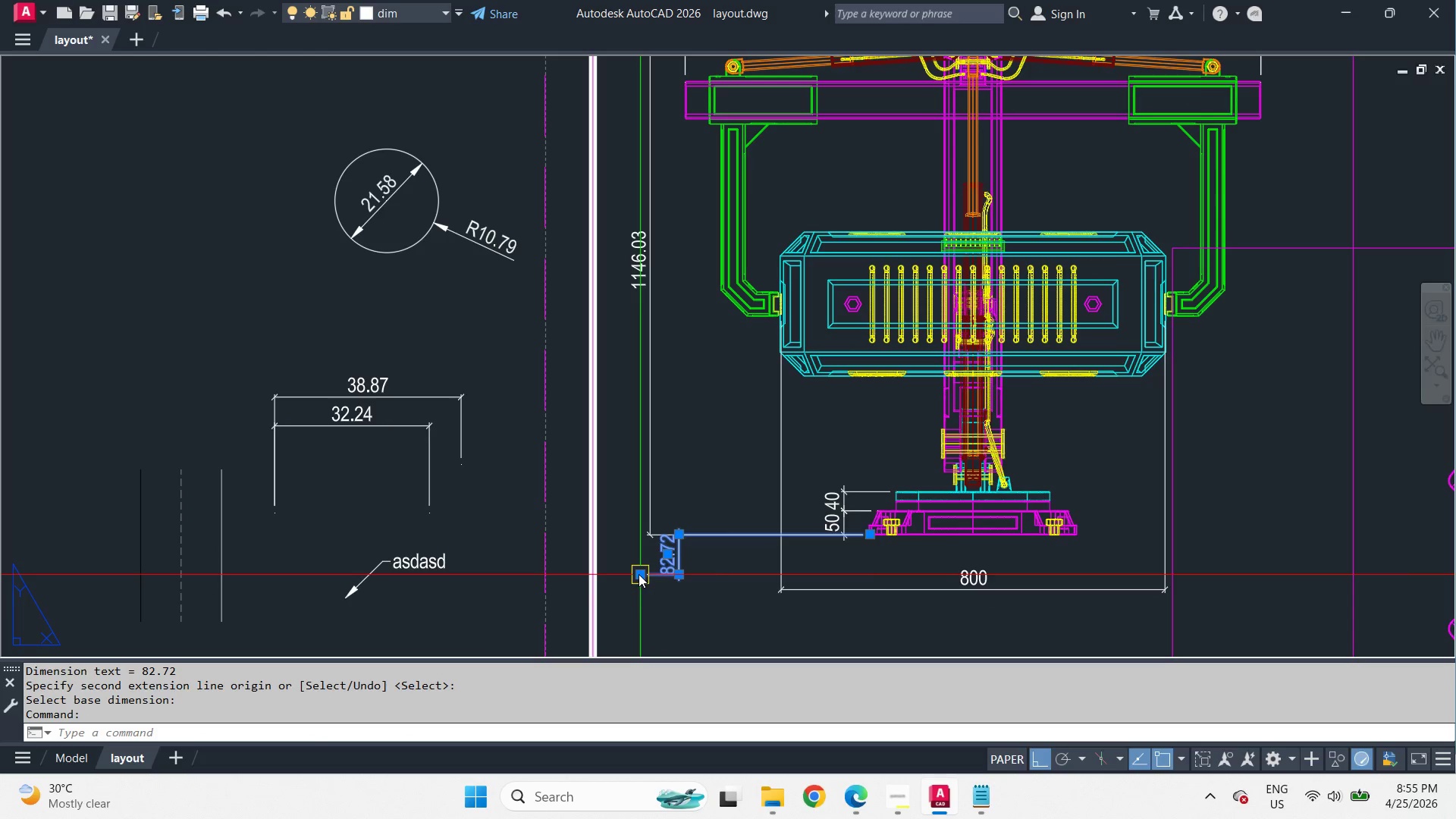 
left_click_drag(start_coordinate=[639, 574], to_coordinate=[648, 559])
 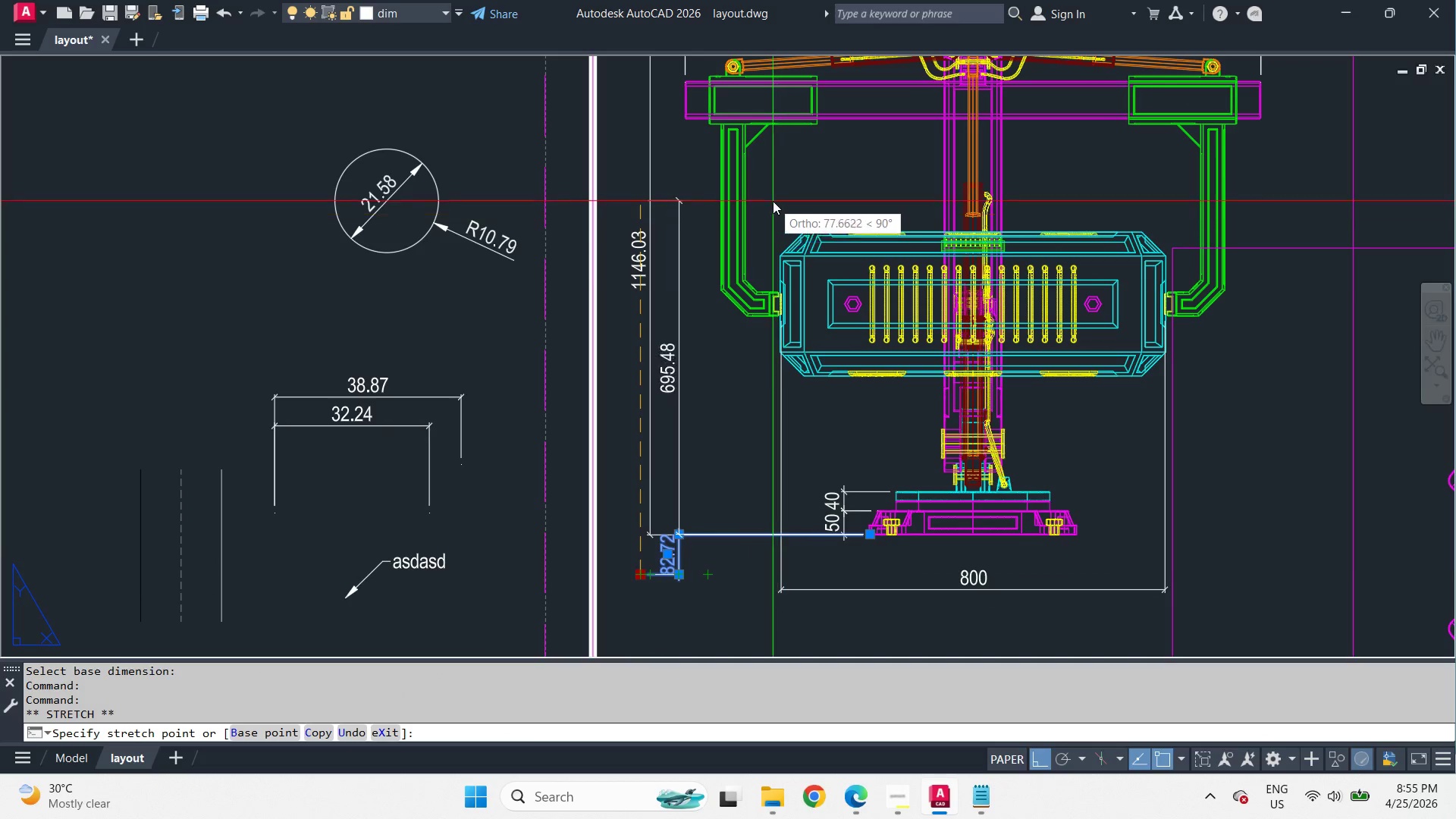 
left_click([773, 188])
 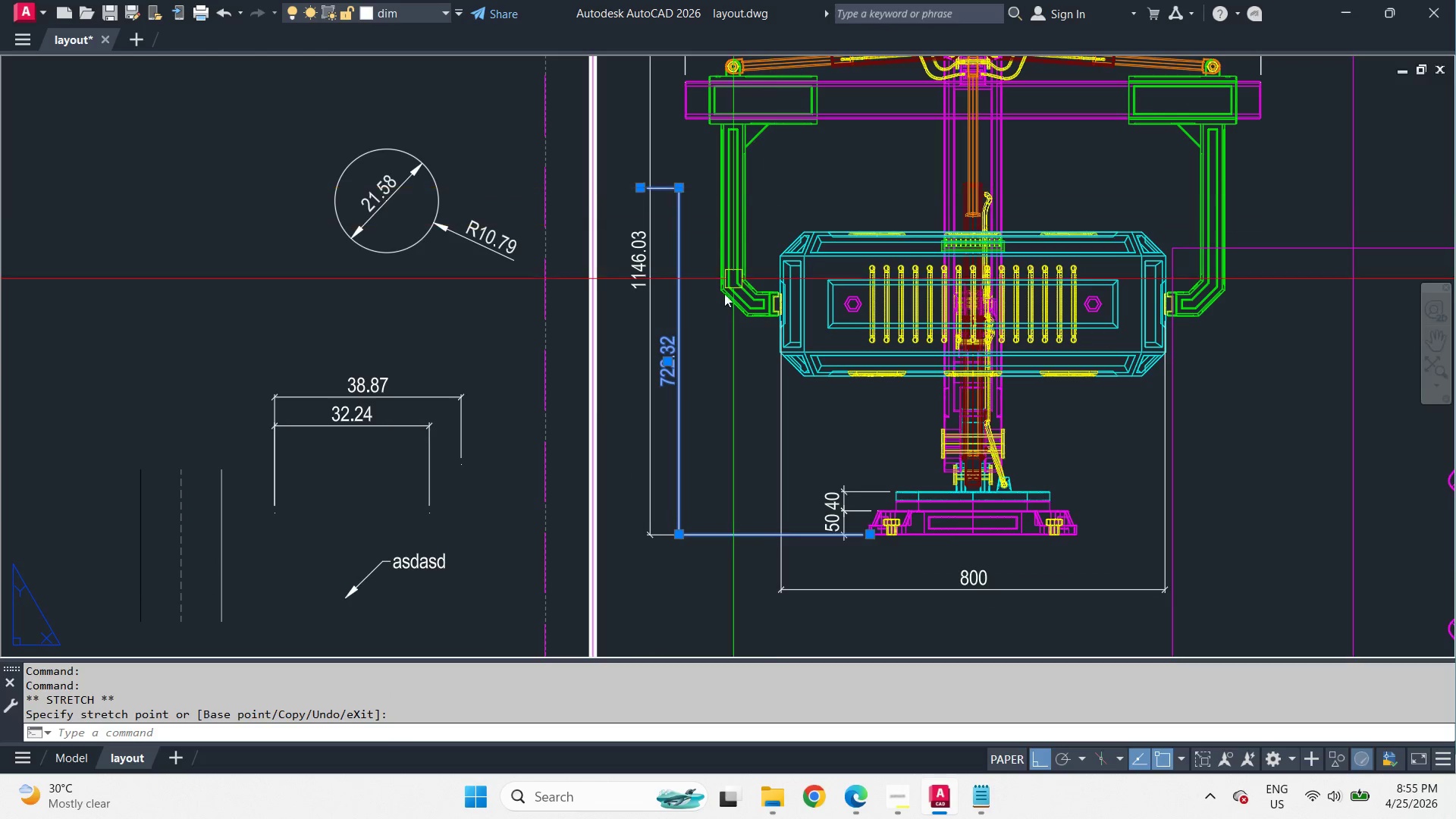 
key(Escape)
 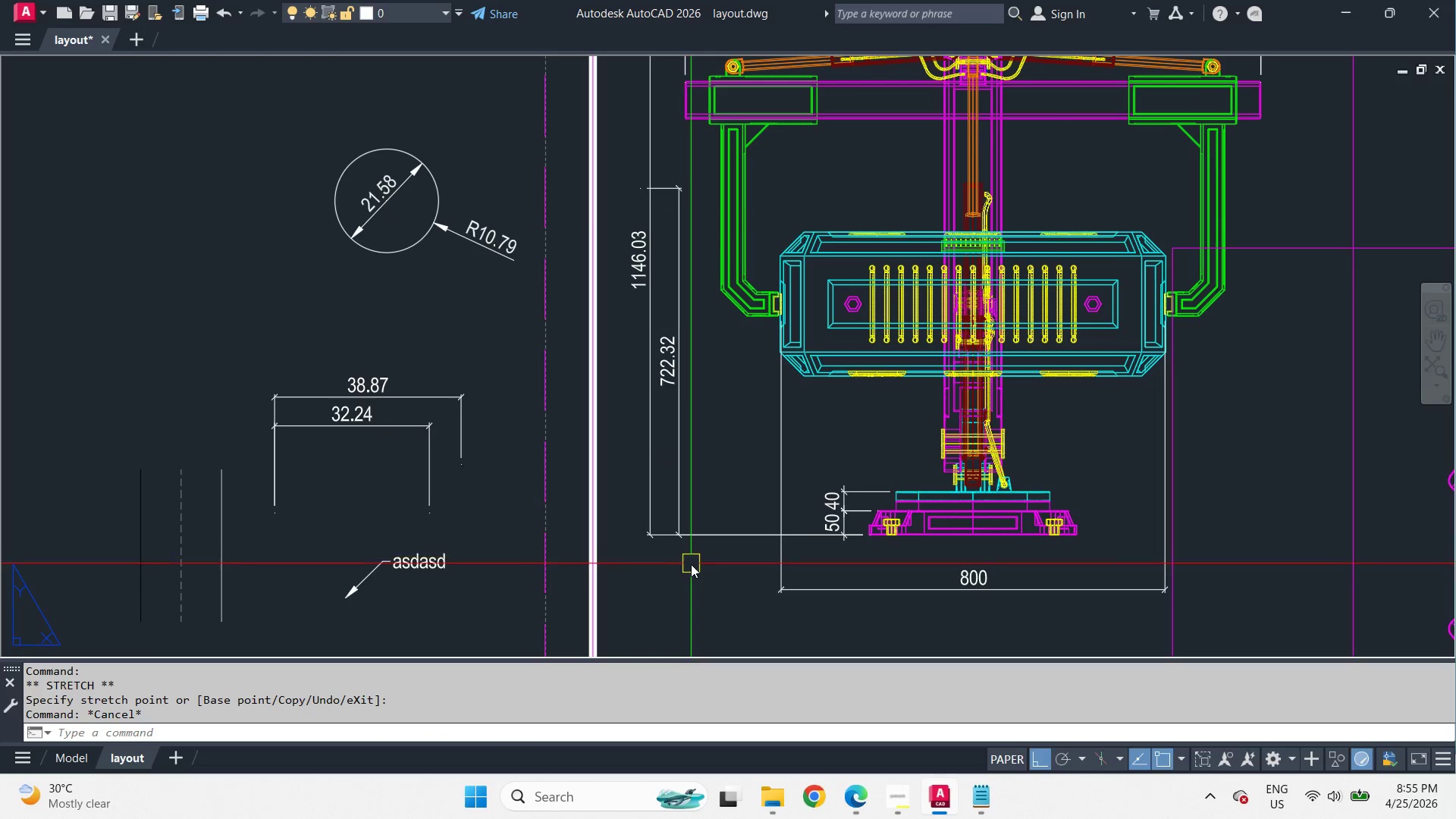 
key(S)
 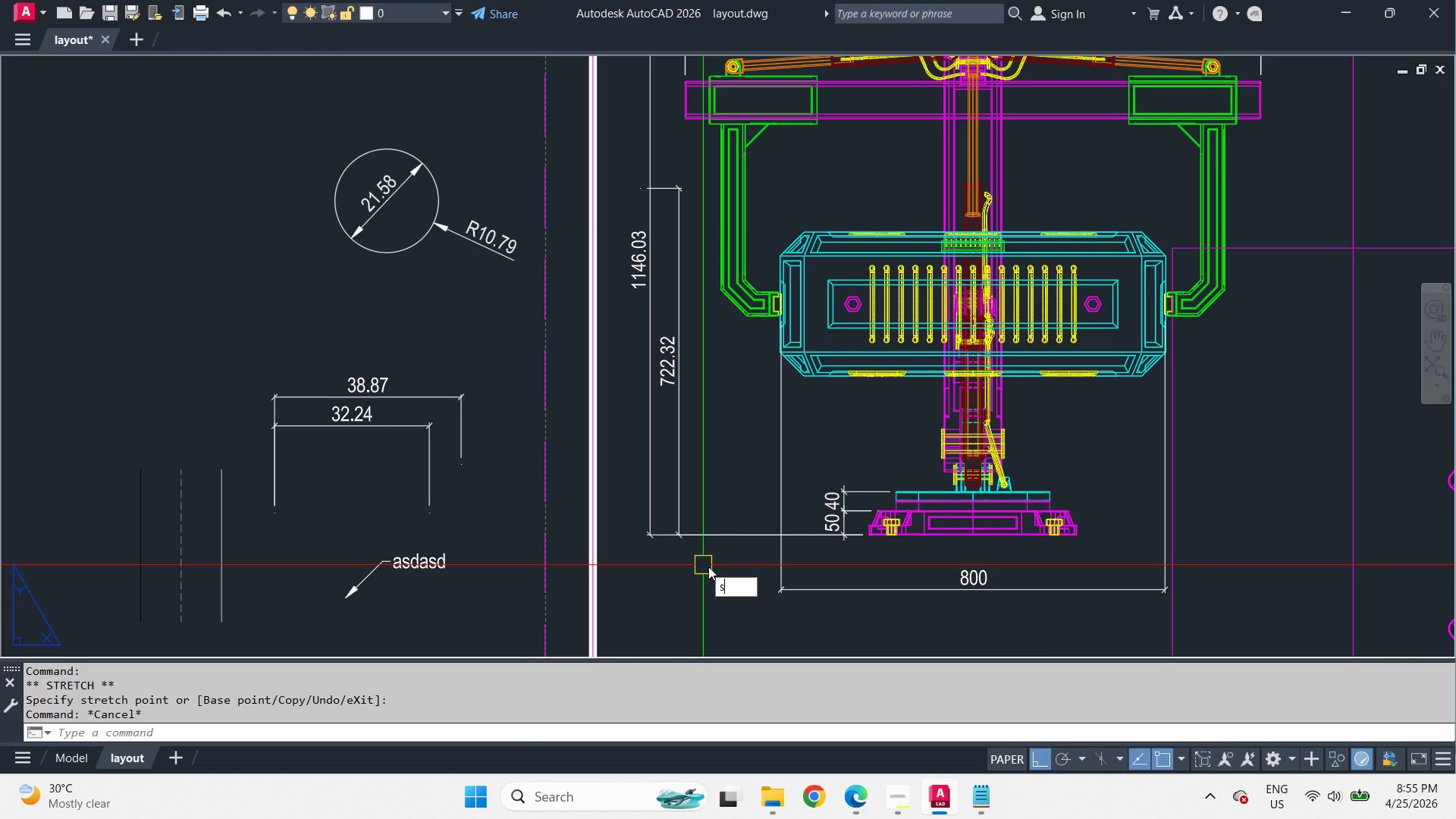 
key(Space)
 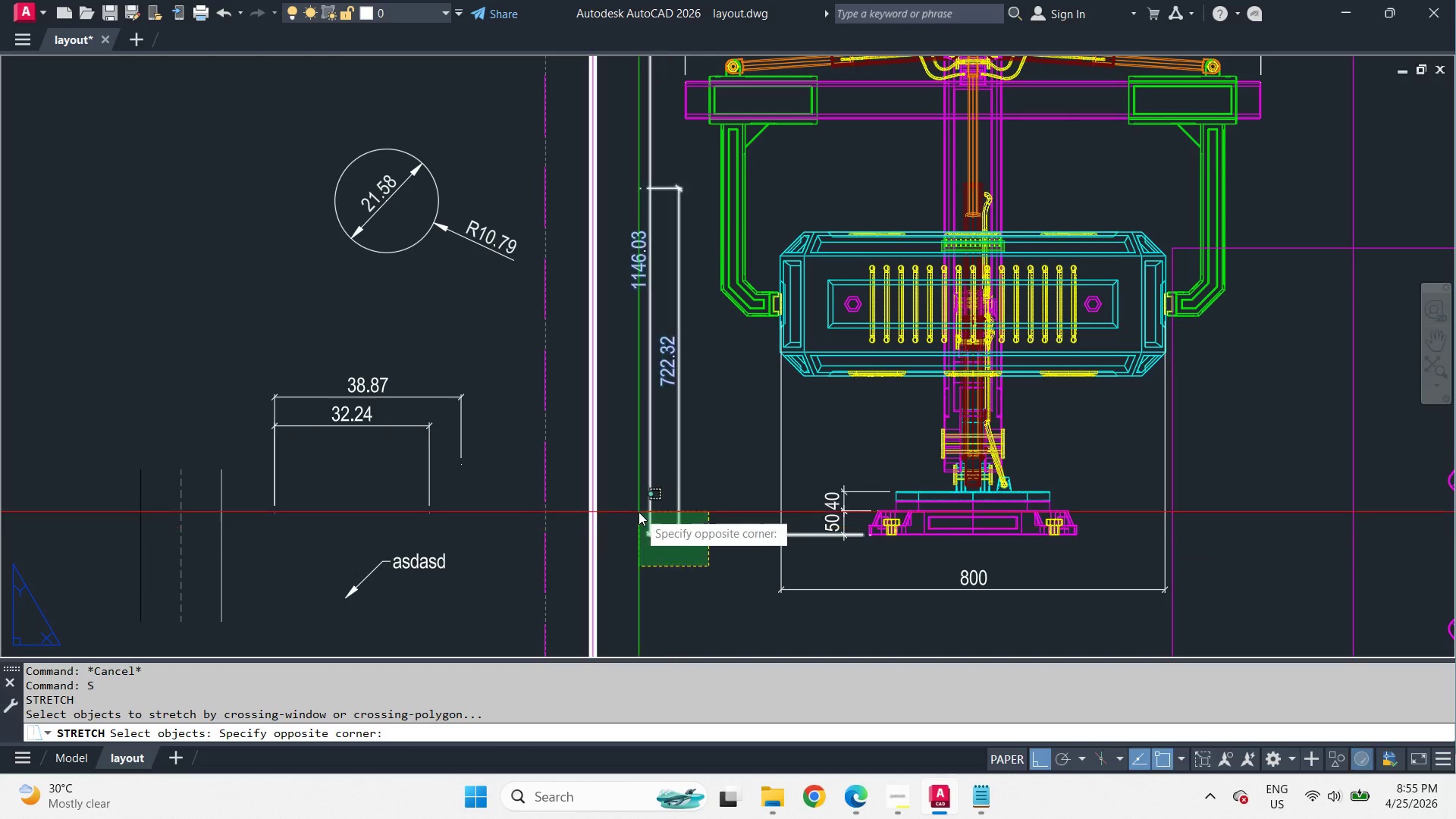 
left_click_drag(start_coordinate=[637, 511], to_coordinate=[640, 515])
 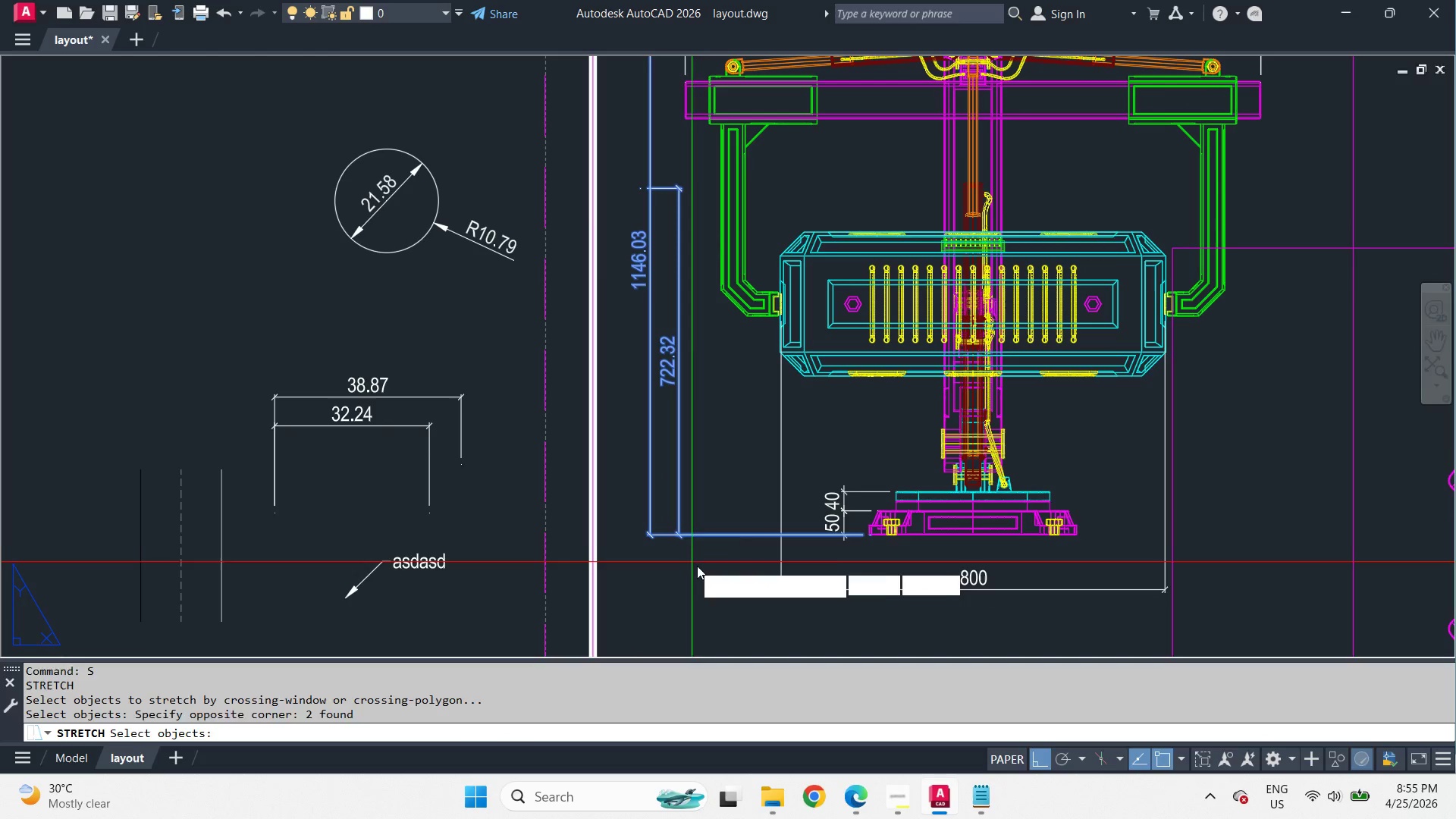 
key(Space)
 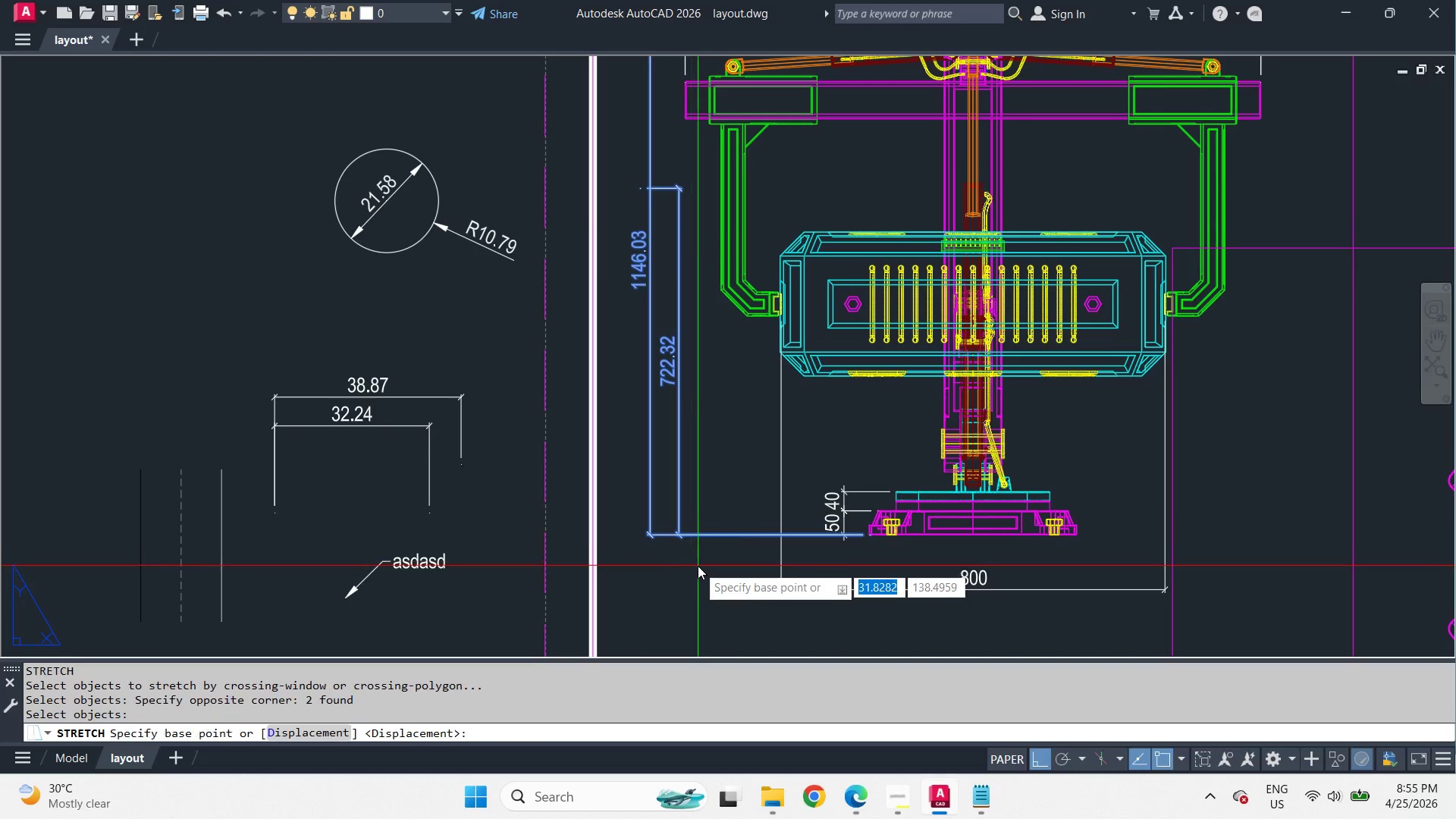 
left_click_drag(start_coordinate=[698, 567], to_coordinate=[693, 569])
 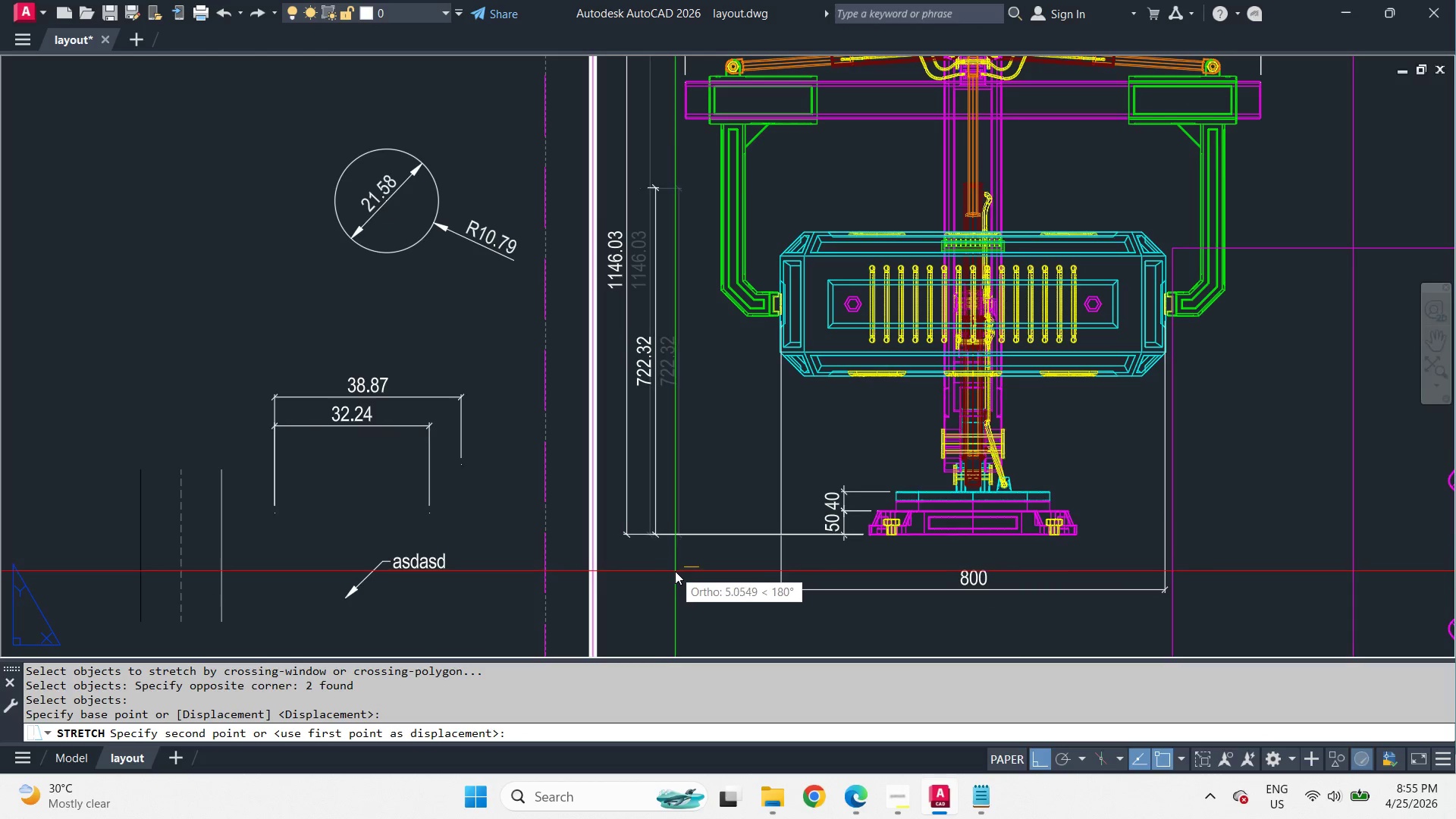 
left_click([675, 571])
 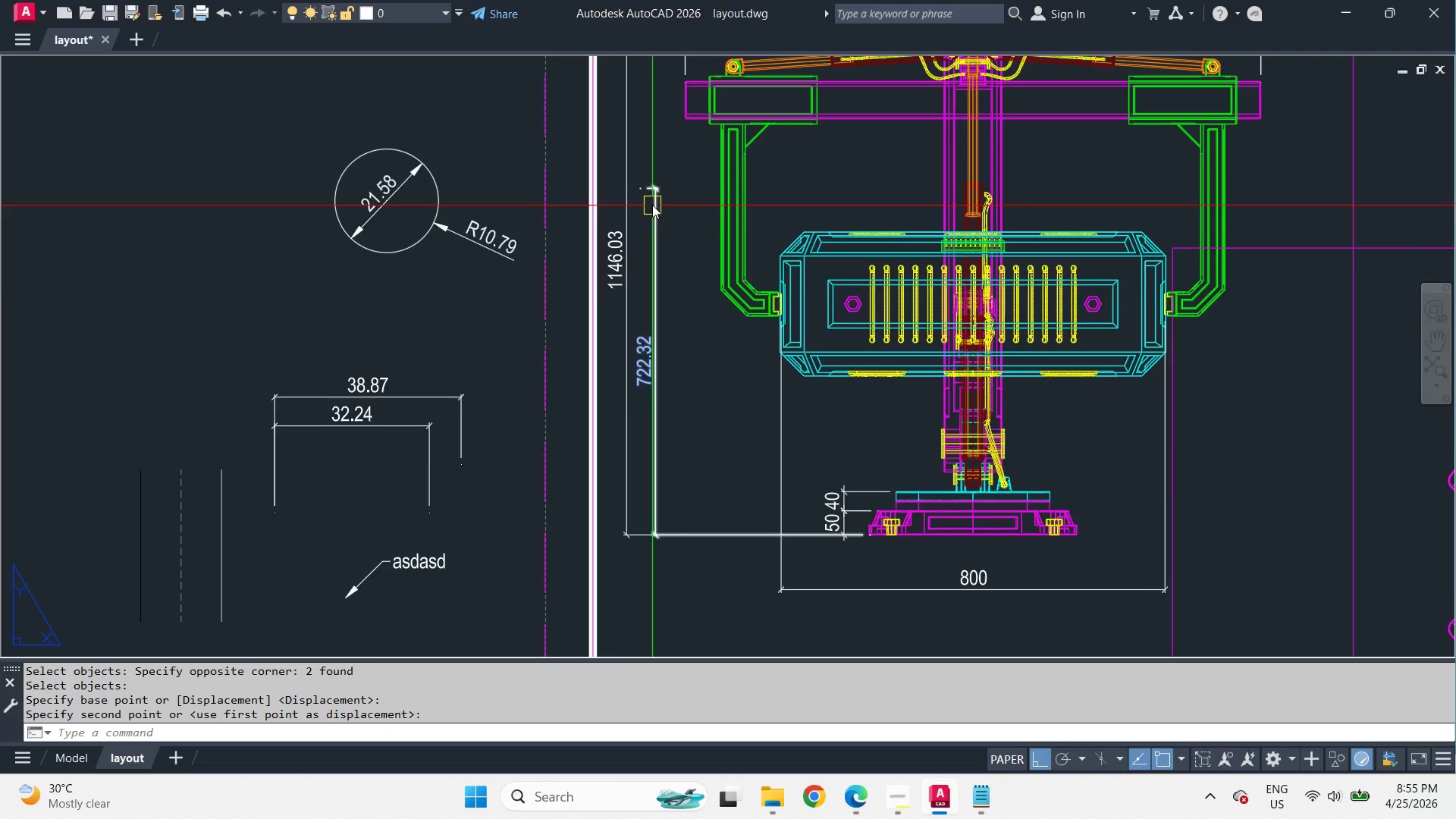 
left_click([634, 165])
 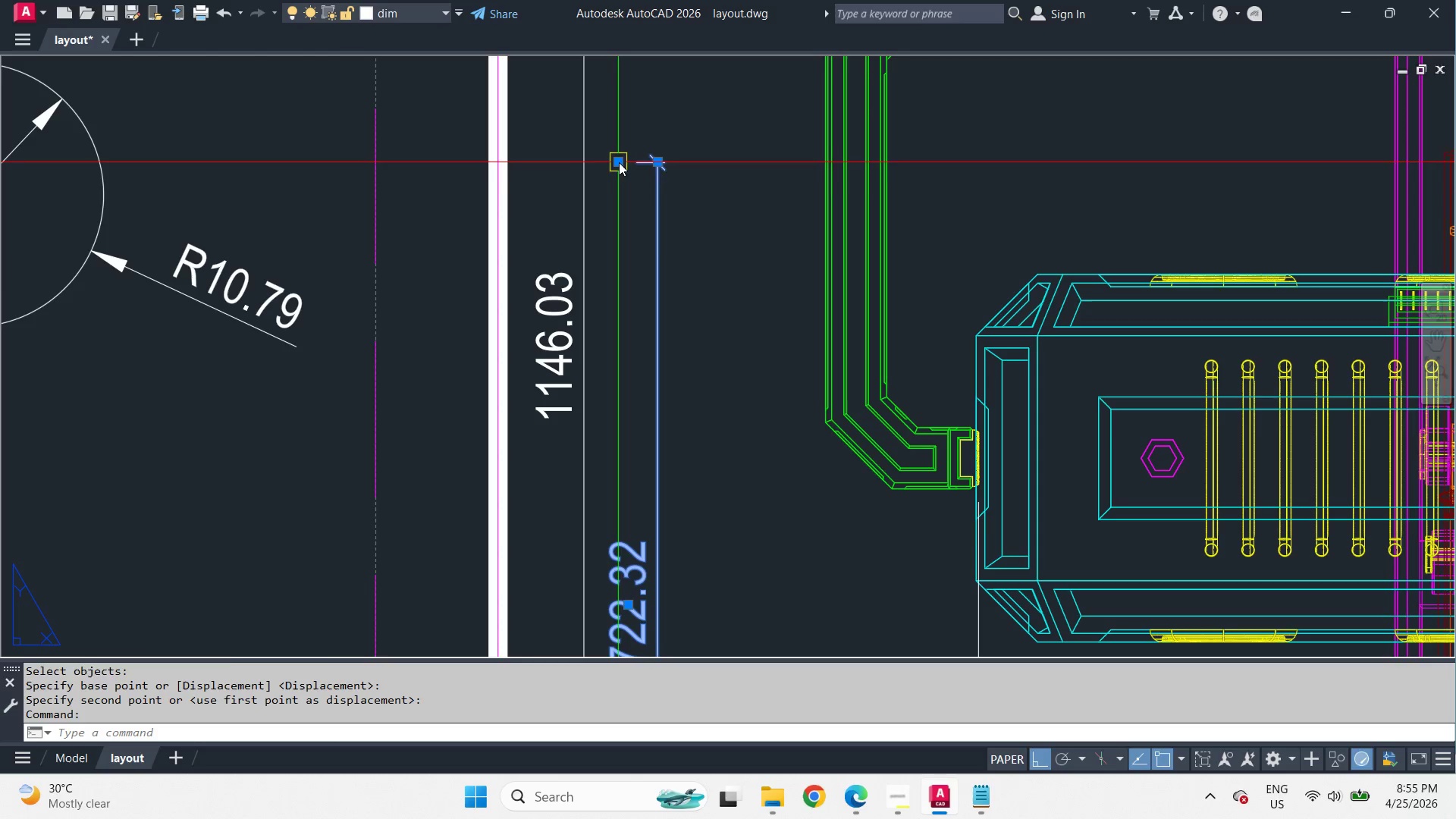 
left_click_drag(start_coordinate=[615, 162], to_coordinate=[630, 163])
 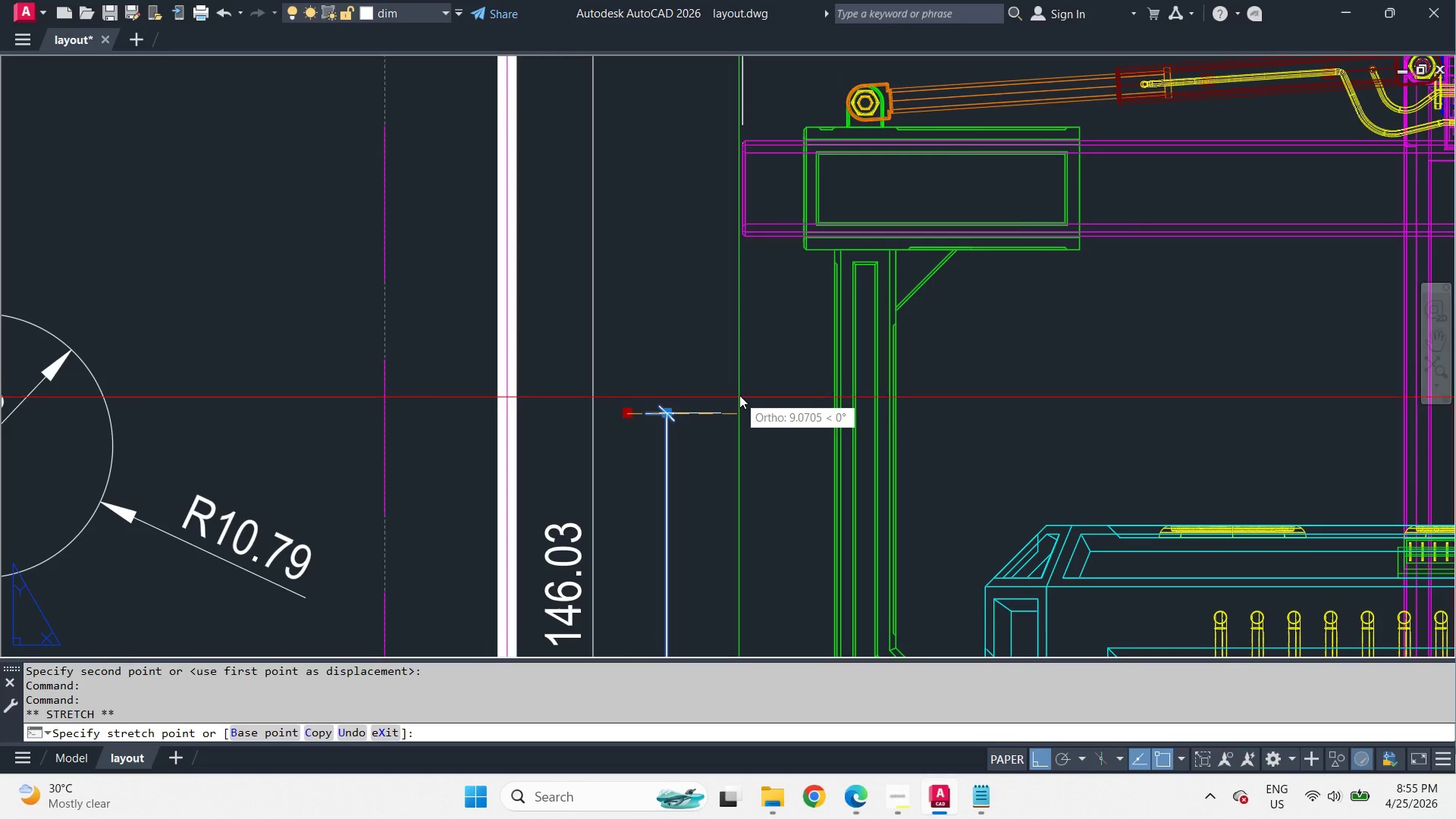 
scroll: coordinate [652, 204], scroll_direction: up, amount: 2.0
 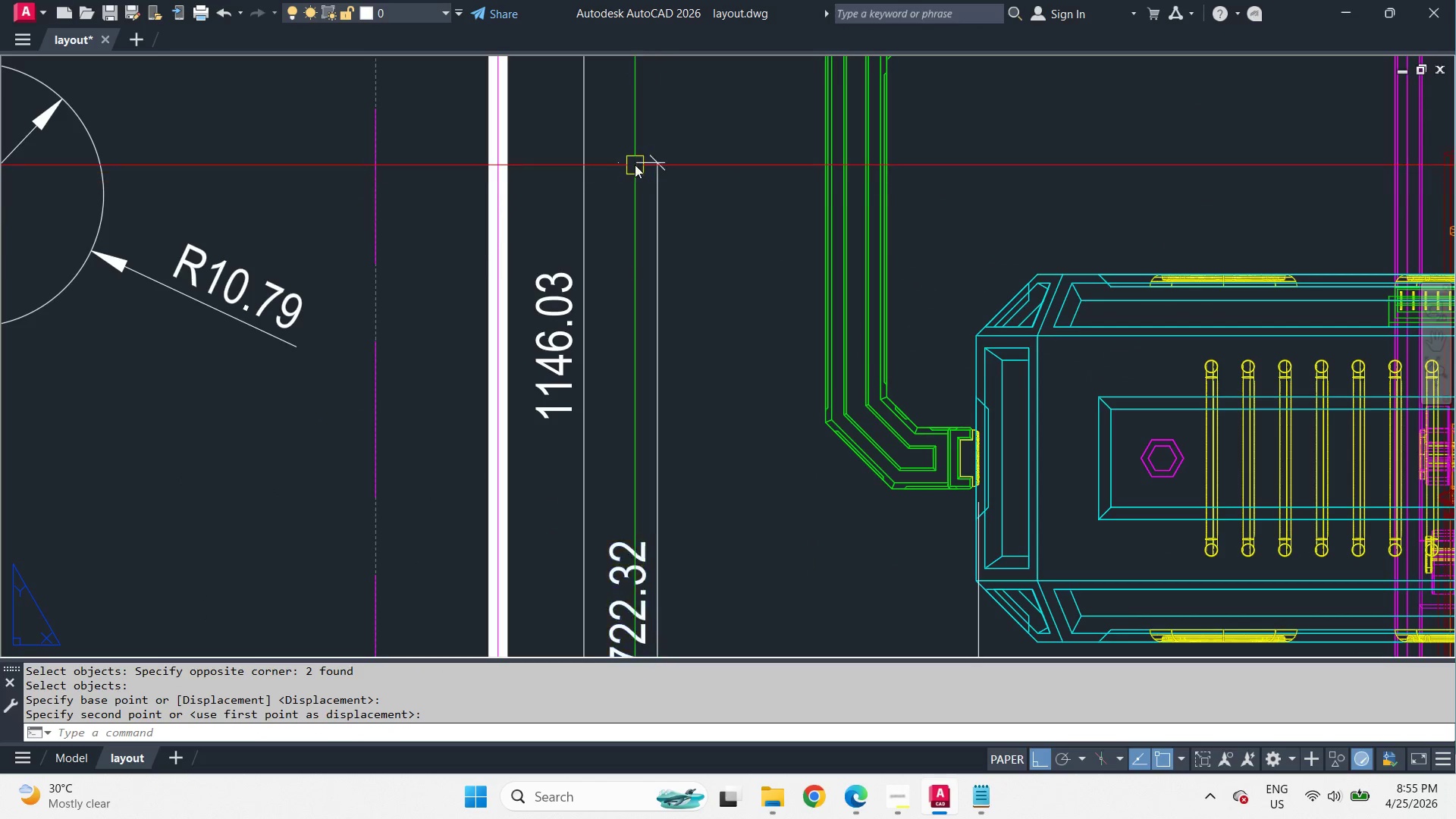 
scroll: coordinate [774, 271], scroll_direction: down, amount: 1.0
 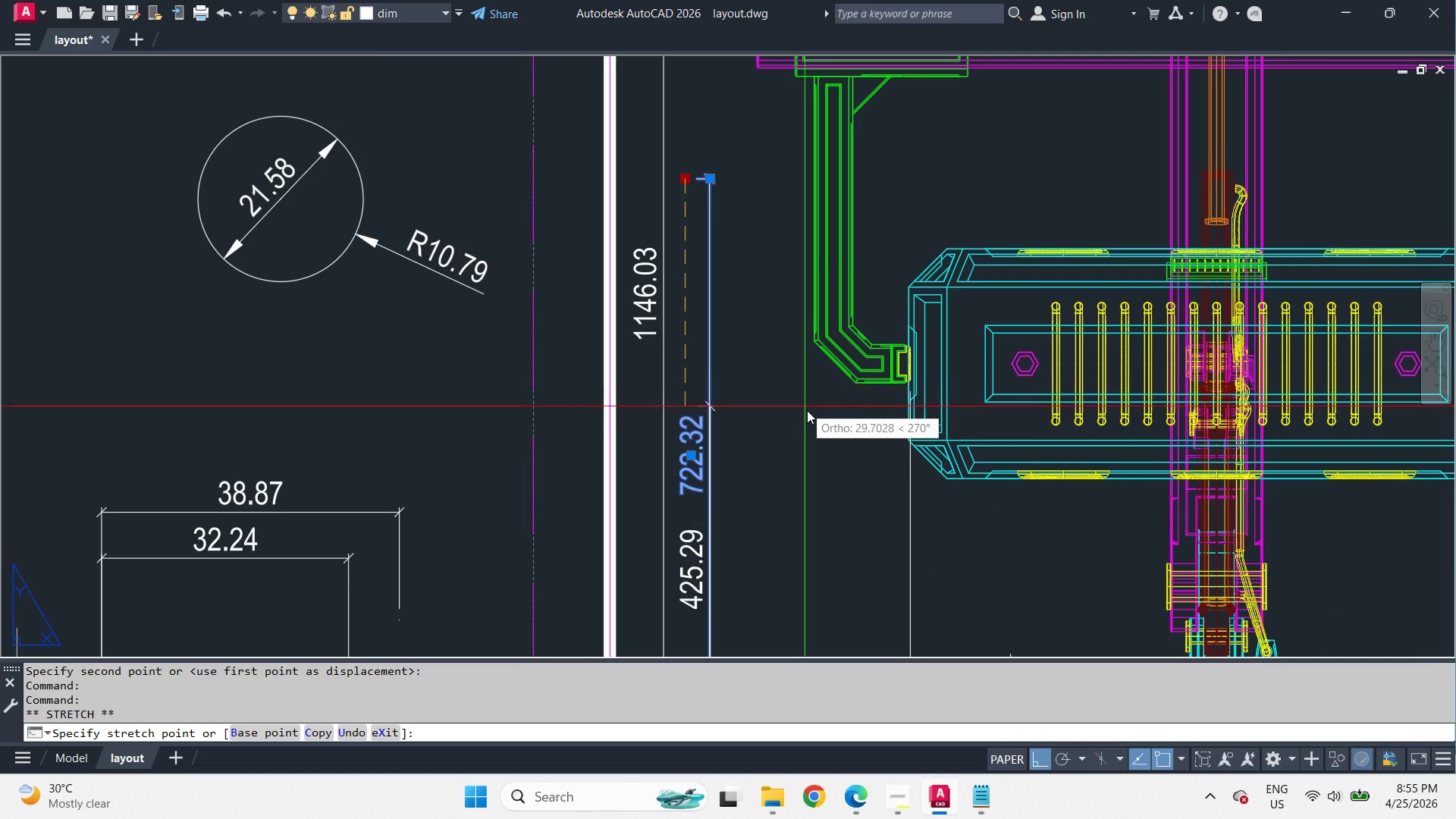 
left_click_drag(start_coordinate=[846, 356], to_coordinate=[848, 366])
 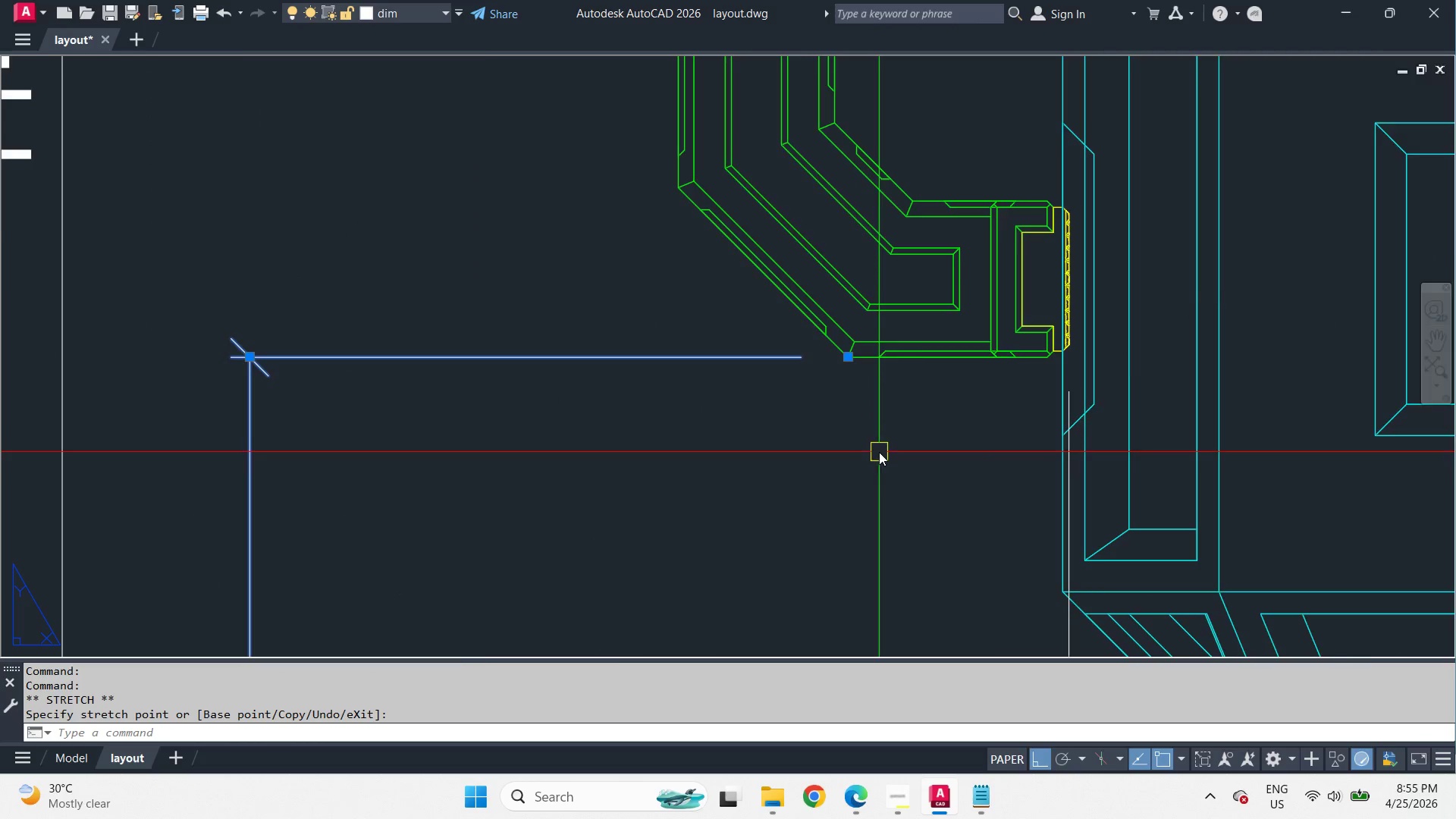 
scroll: coordinate [861, 381], scroll_direction: up, amount: 3.0
 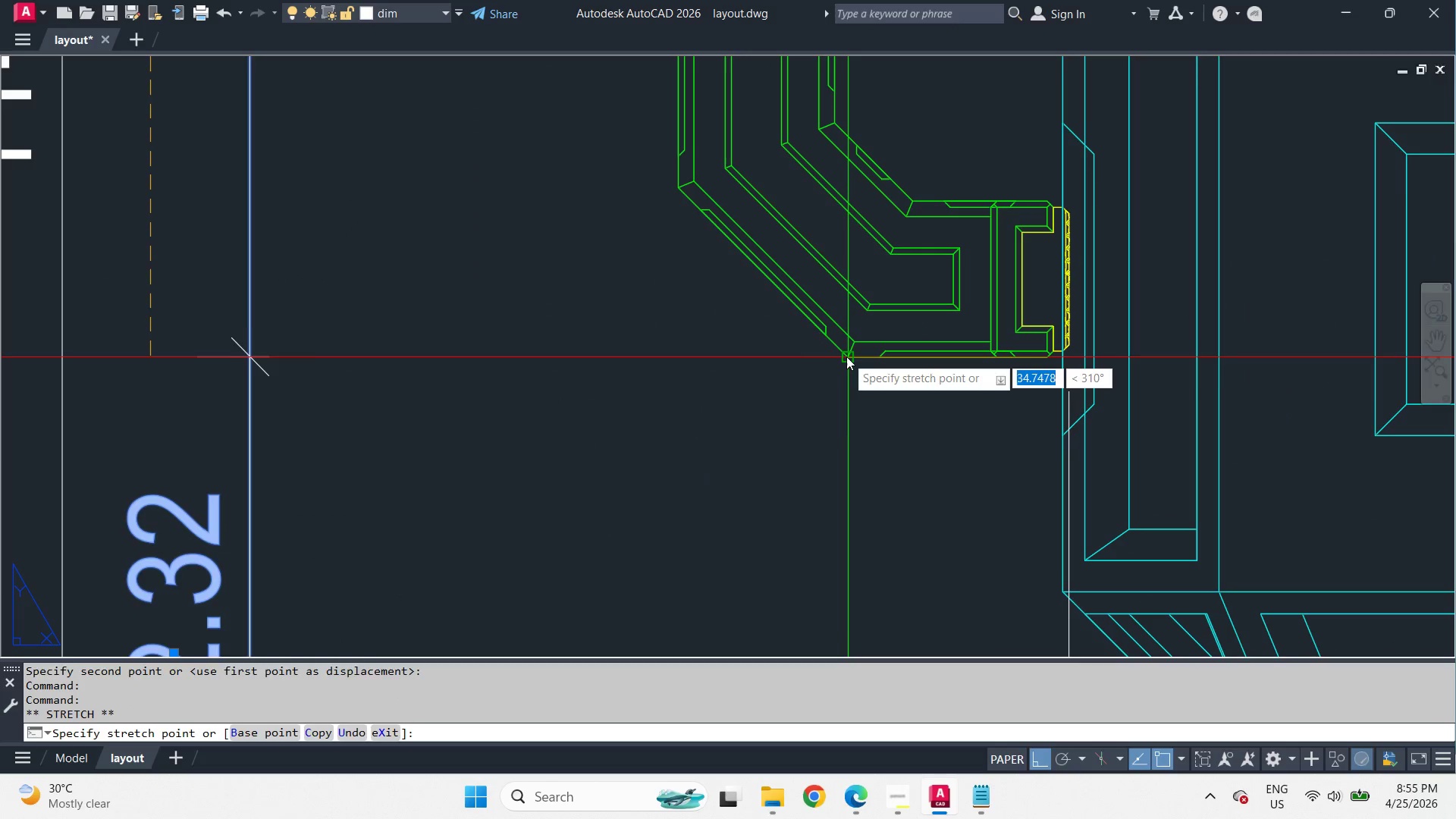 
key(Escape)
type(dc)
 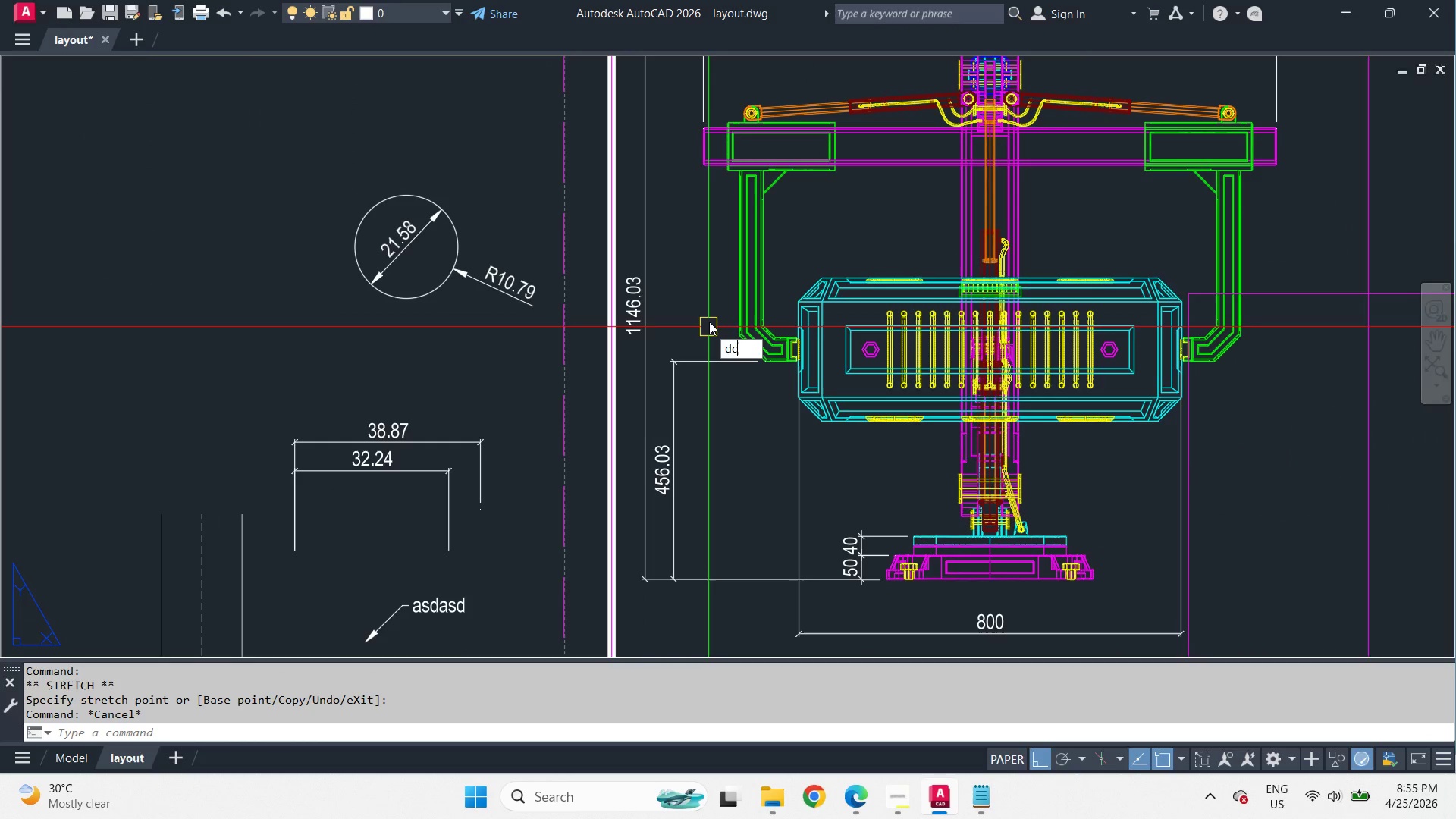 
scroll: coordinate [699, 325], scroll_direction: down, amount: 4.0
 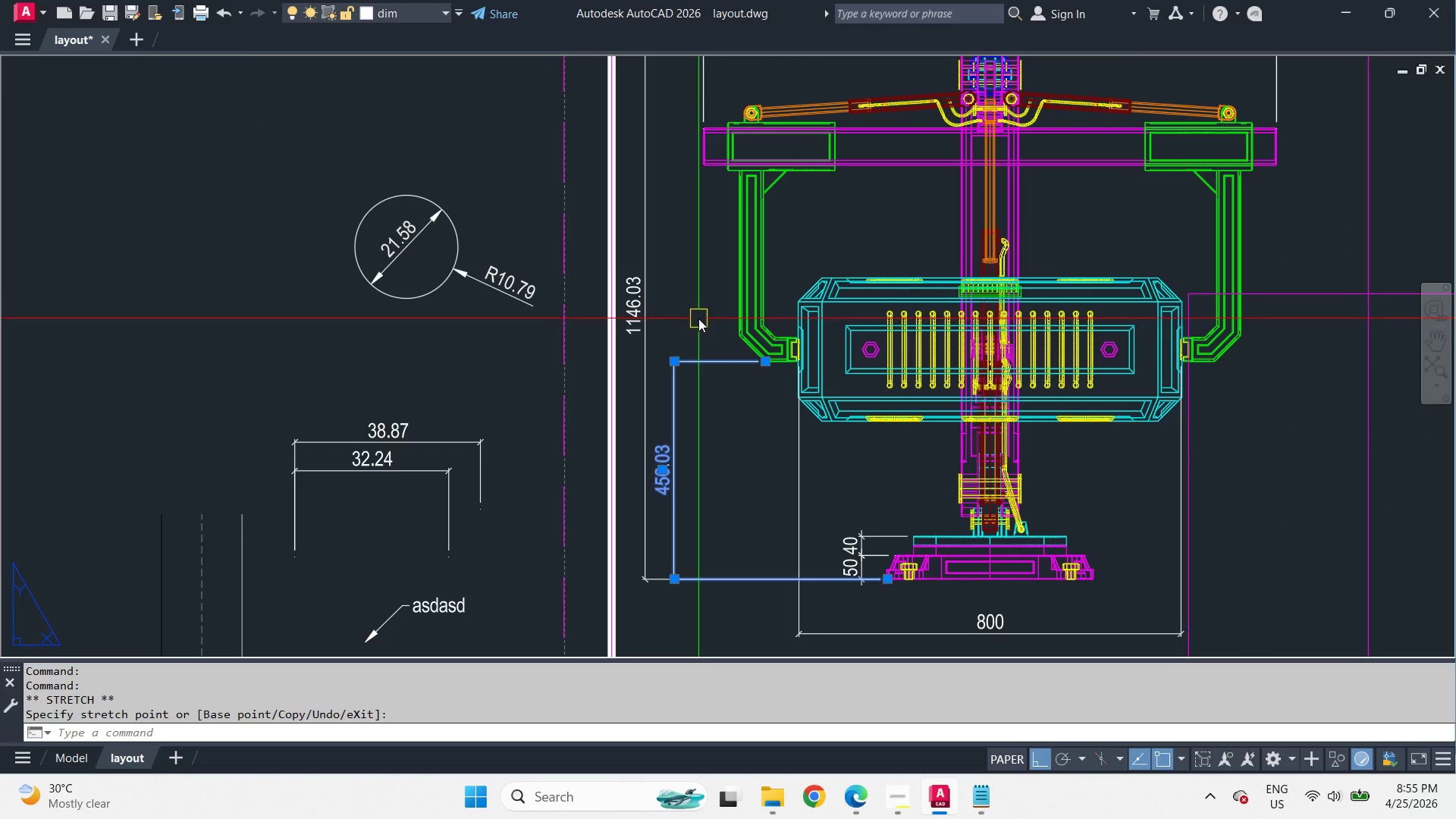 
key(O)
 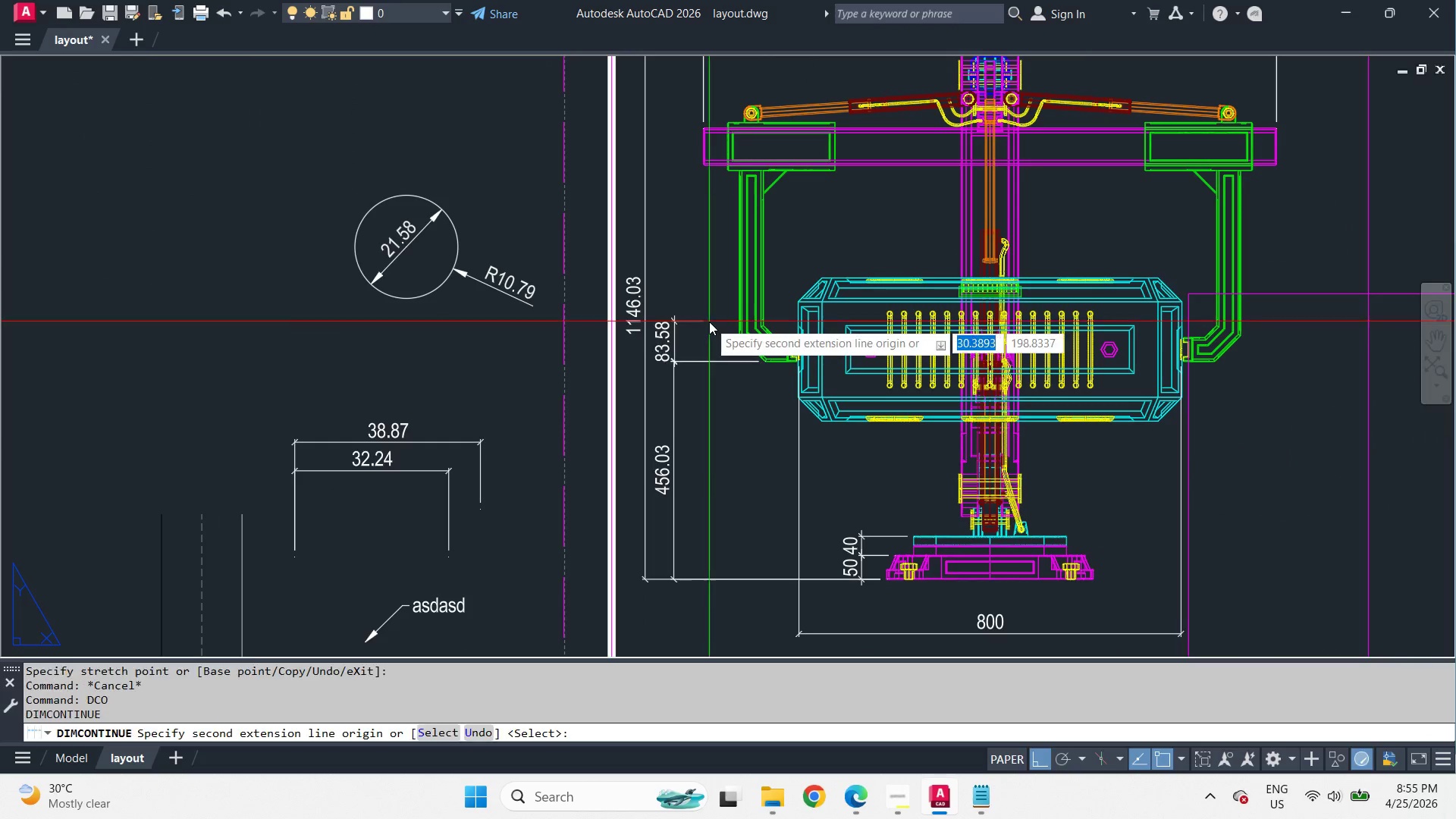 
key(Space)
 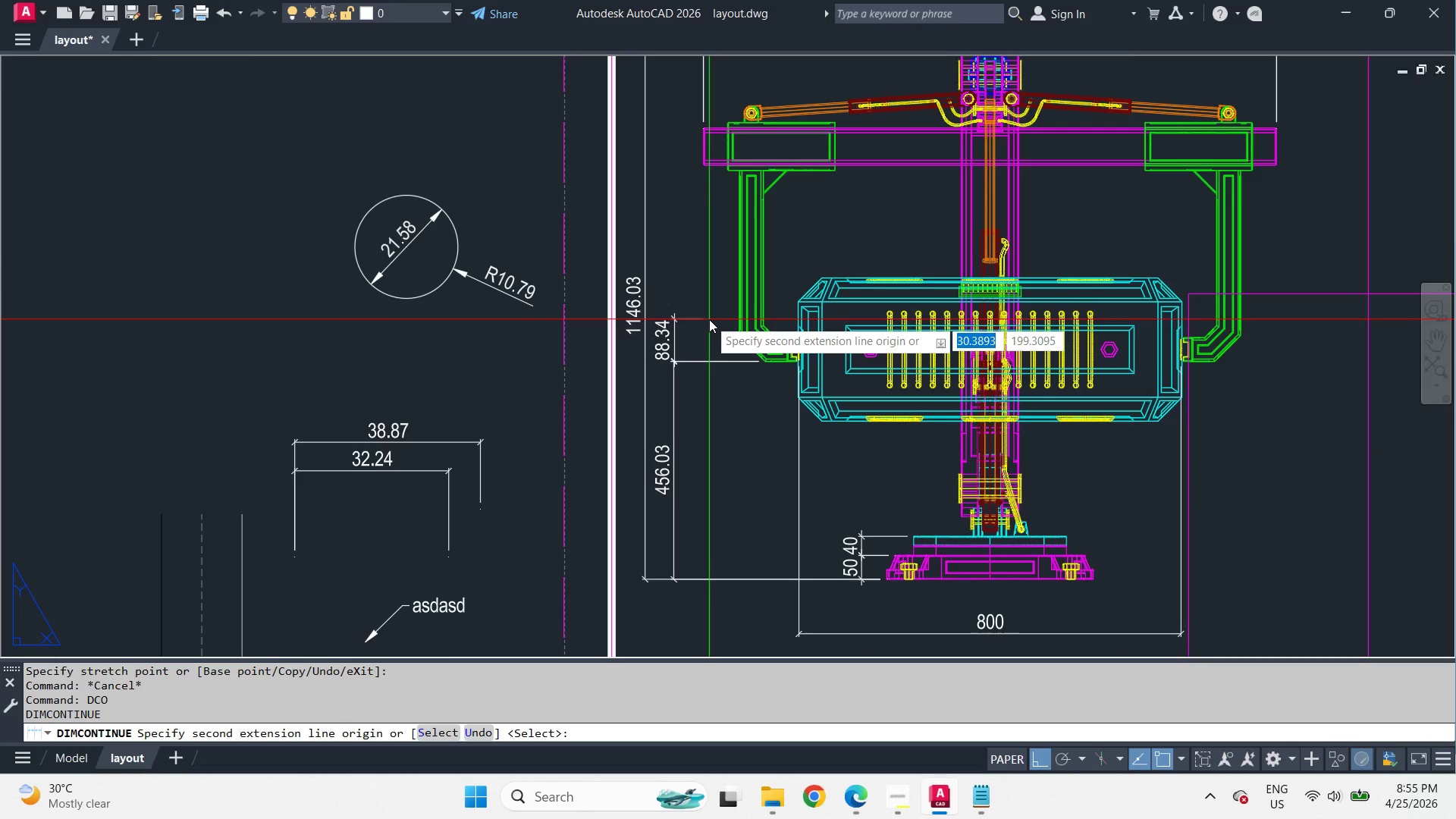 
key(Space)
 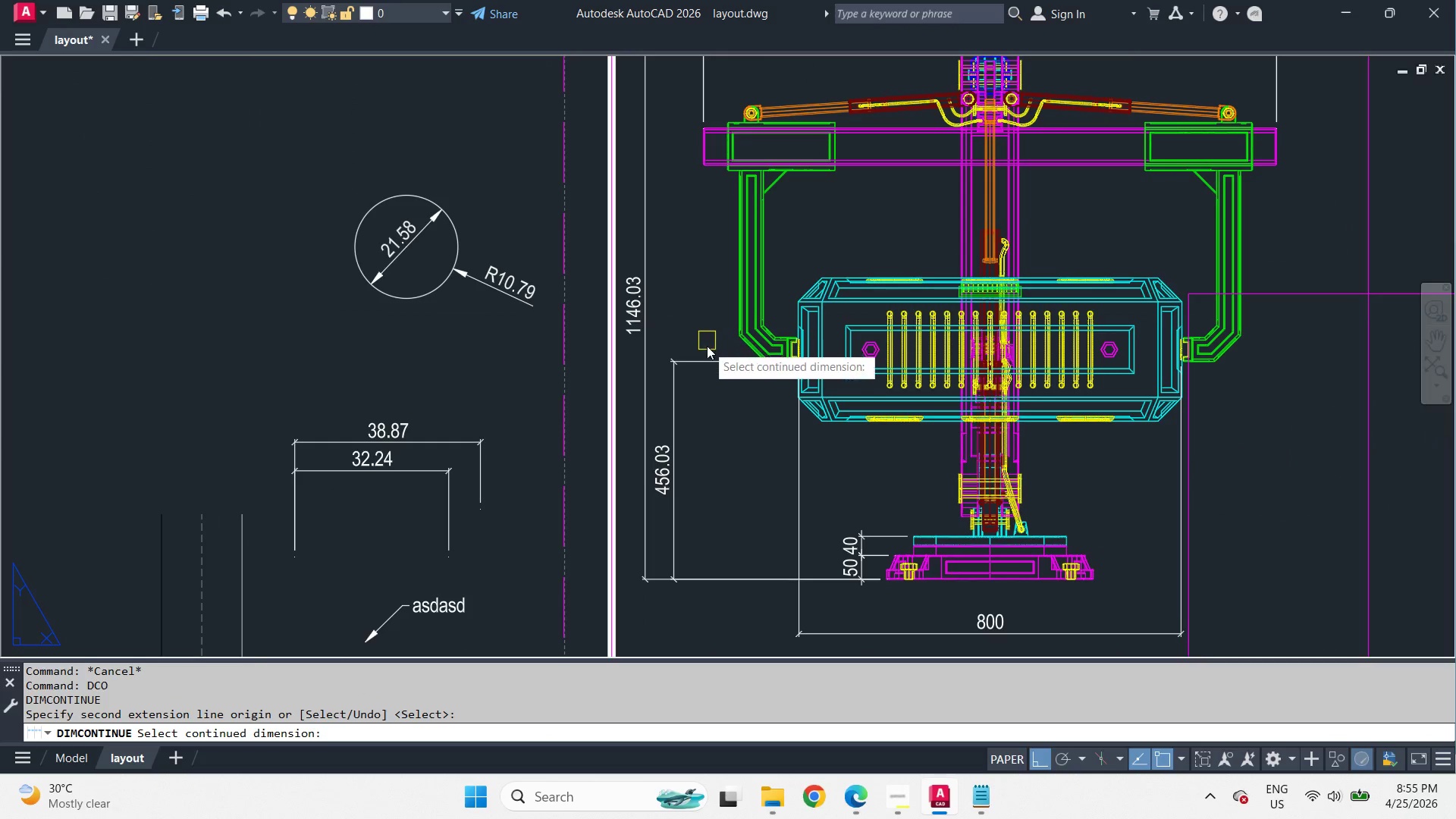 
key(Space)
 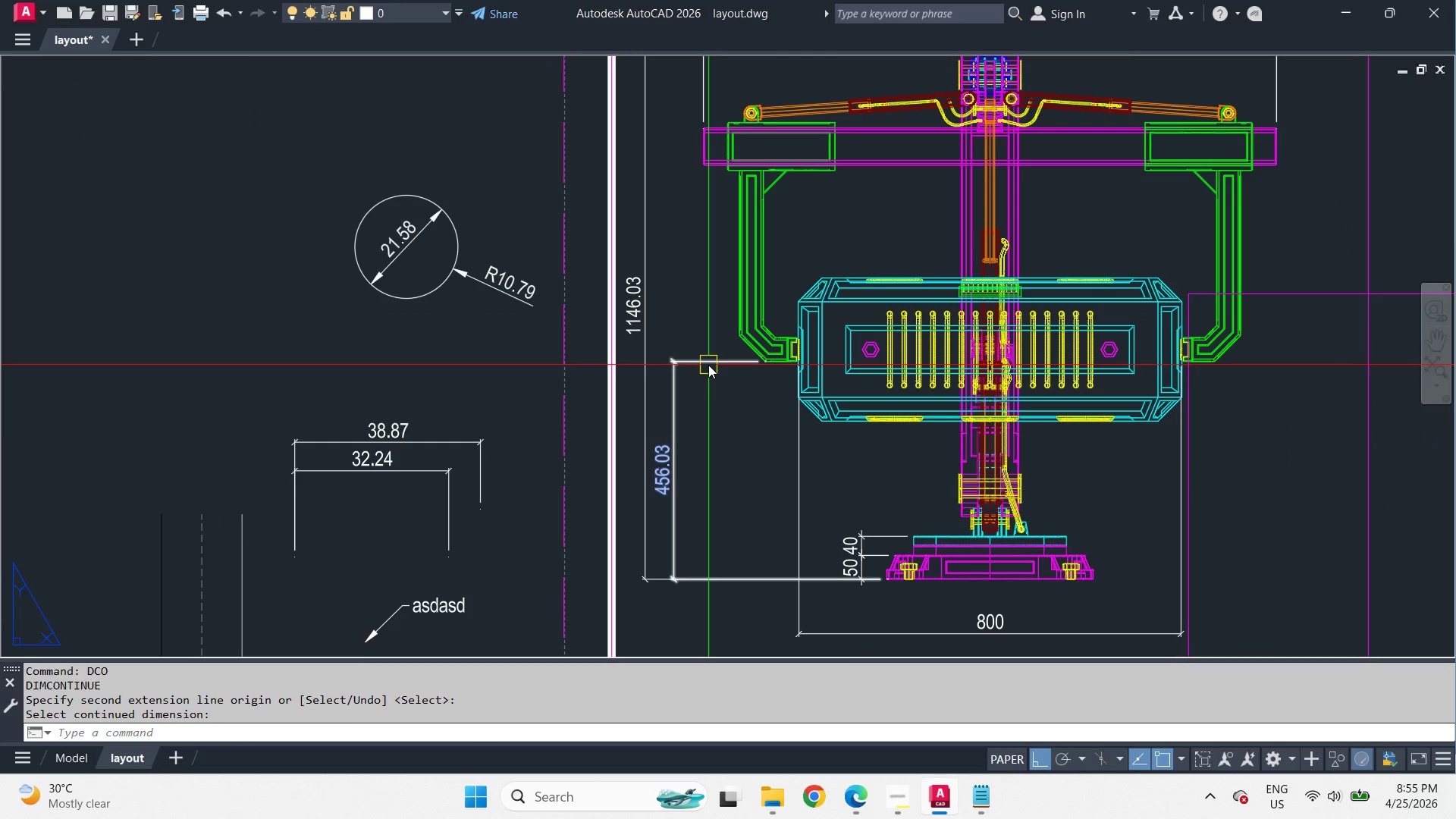 
left_click([708, 365])
 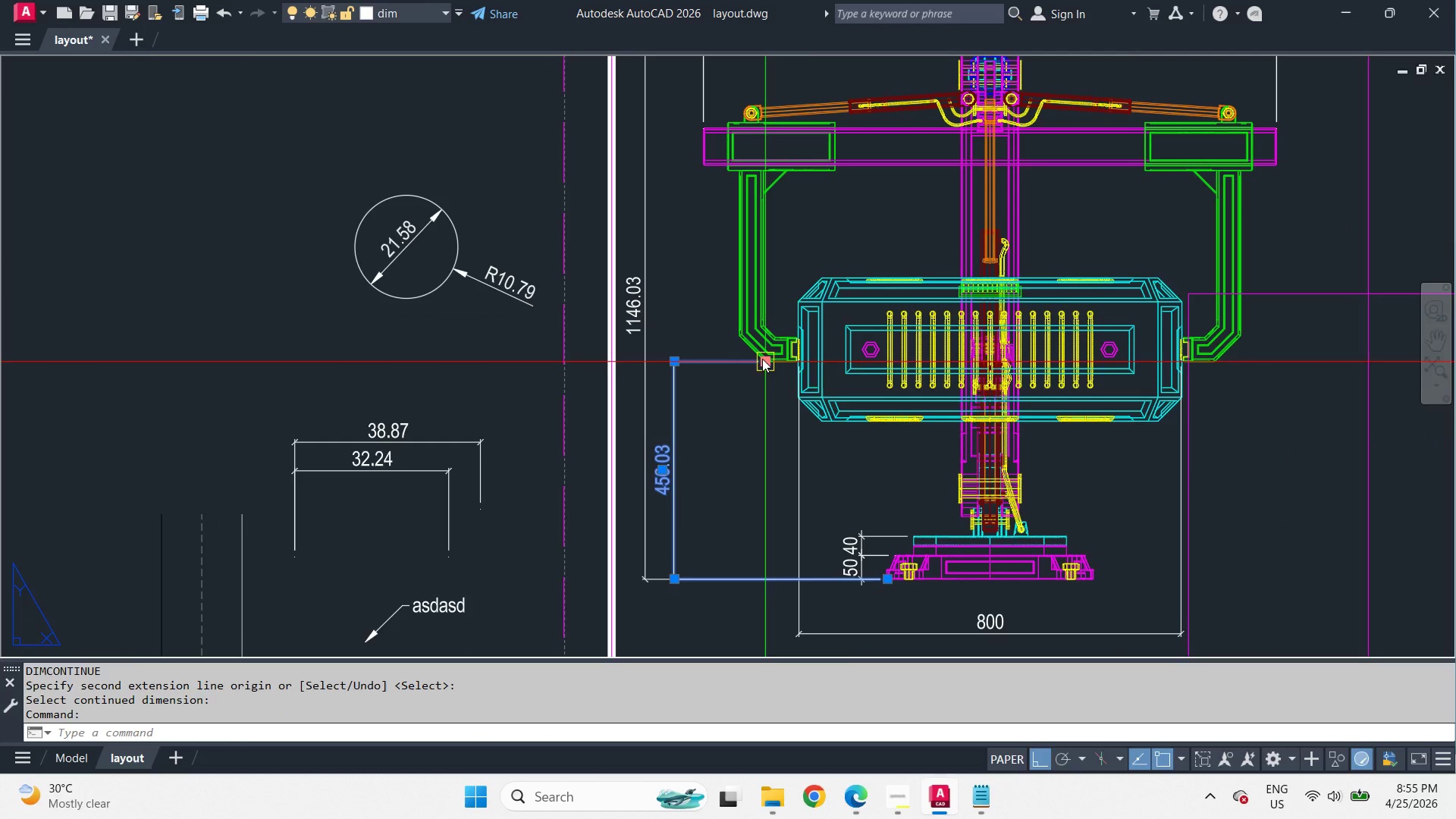 
left_click([762, 359])
 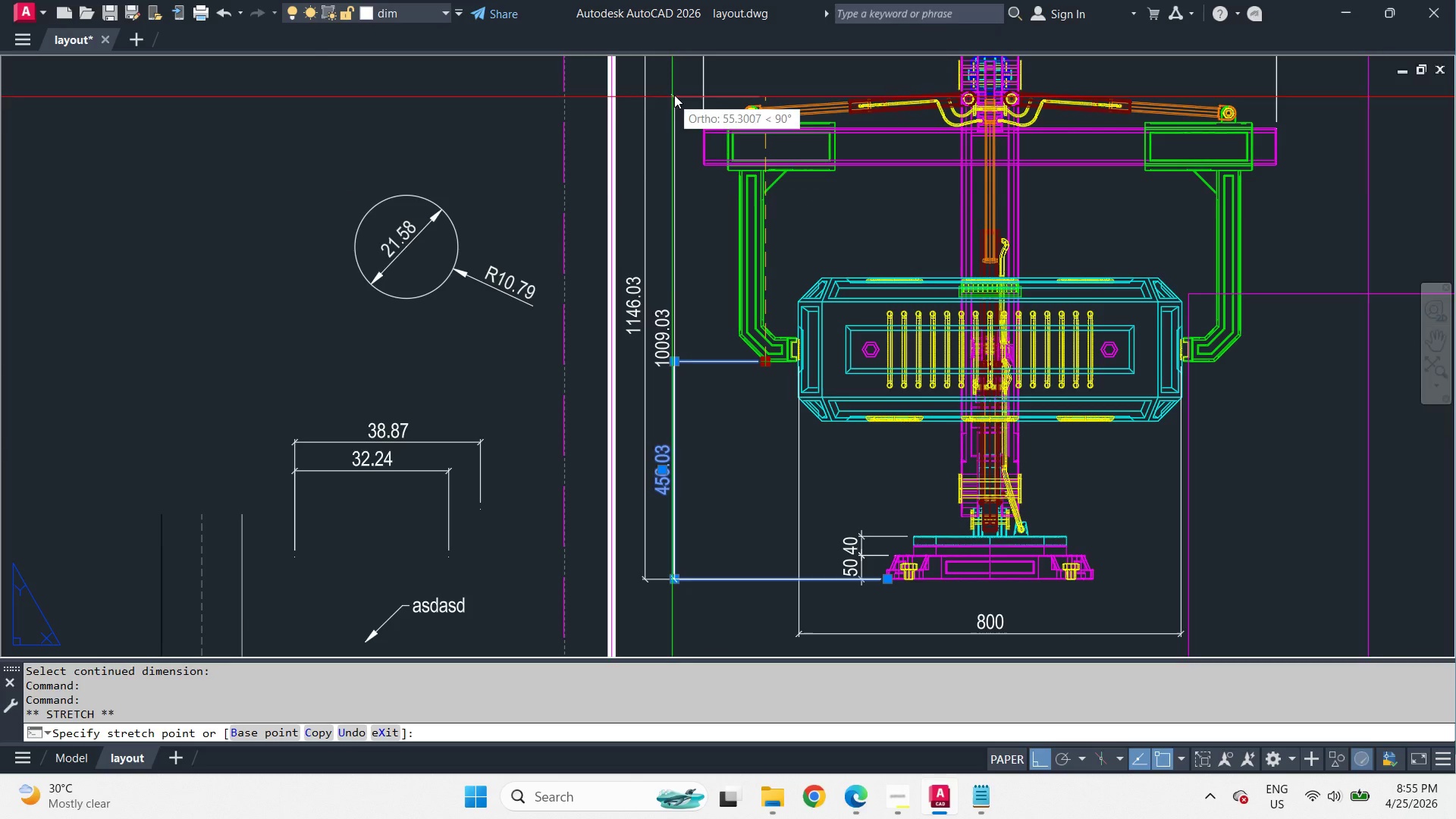 
scroll: coordinate [707, 130], scroll_direction: up, amount: 3.0
 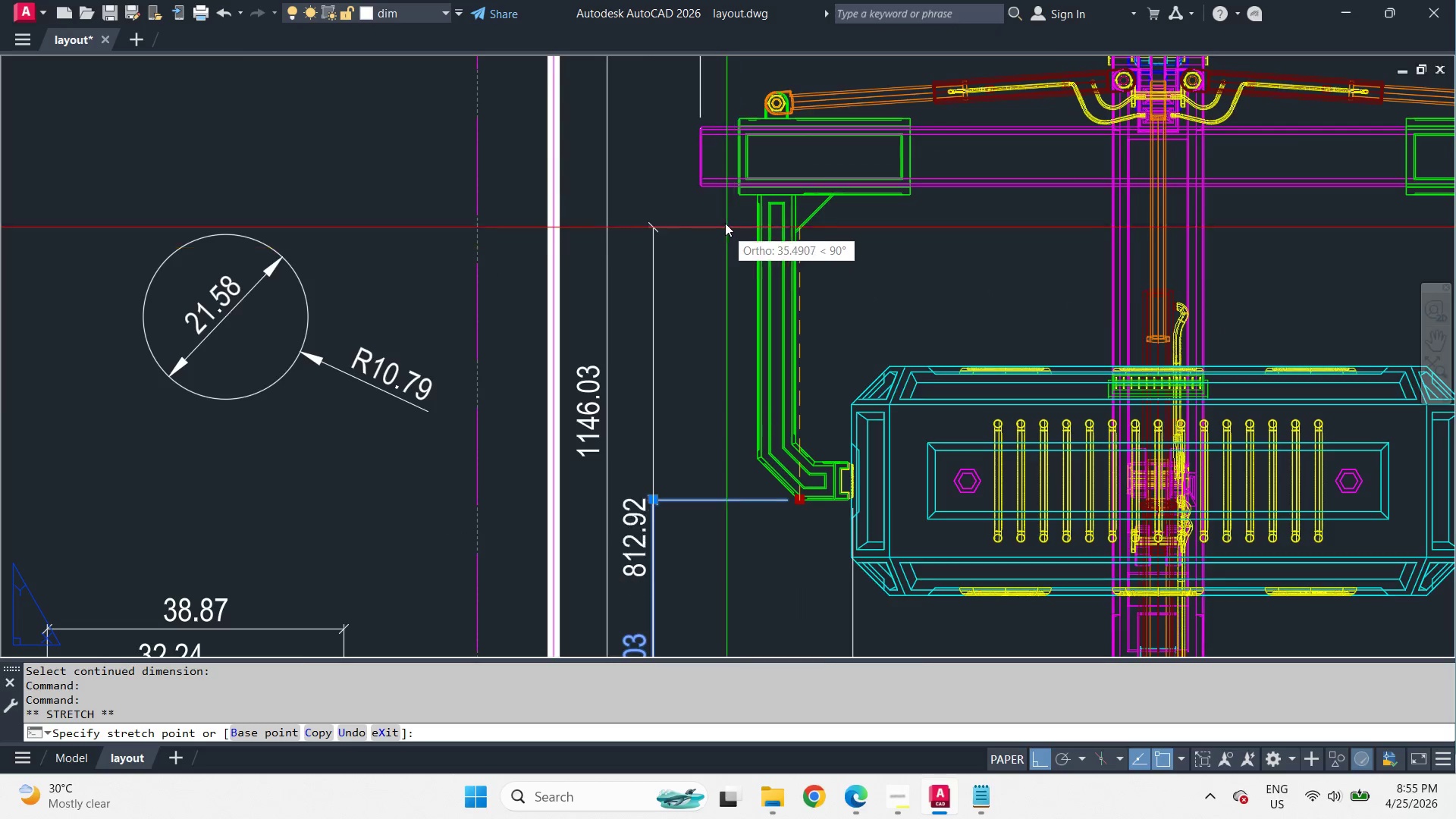 
left_click_drag(start_coordinate=[645, 139], to_coordinate=[661, 170])
 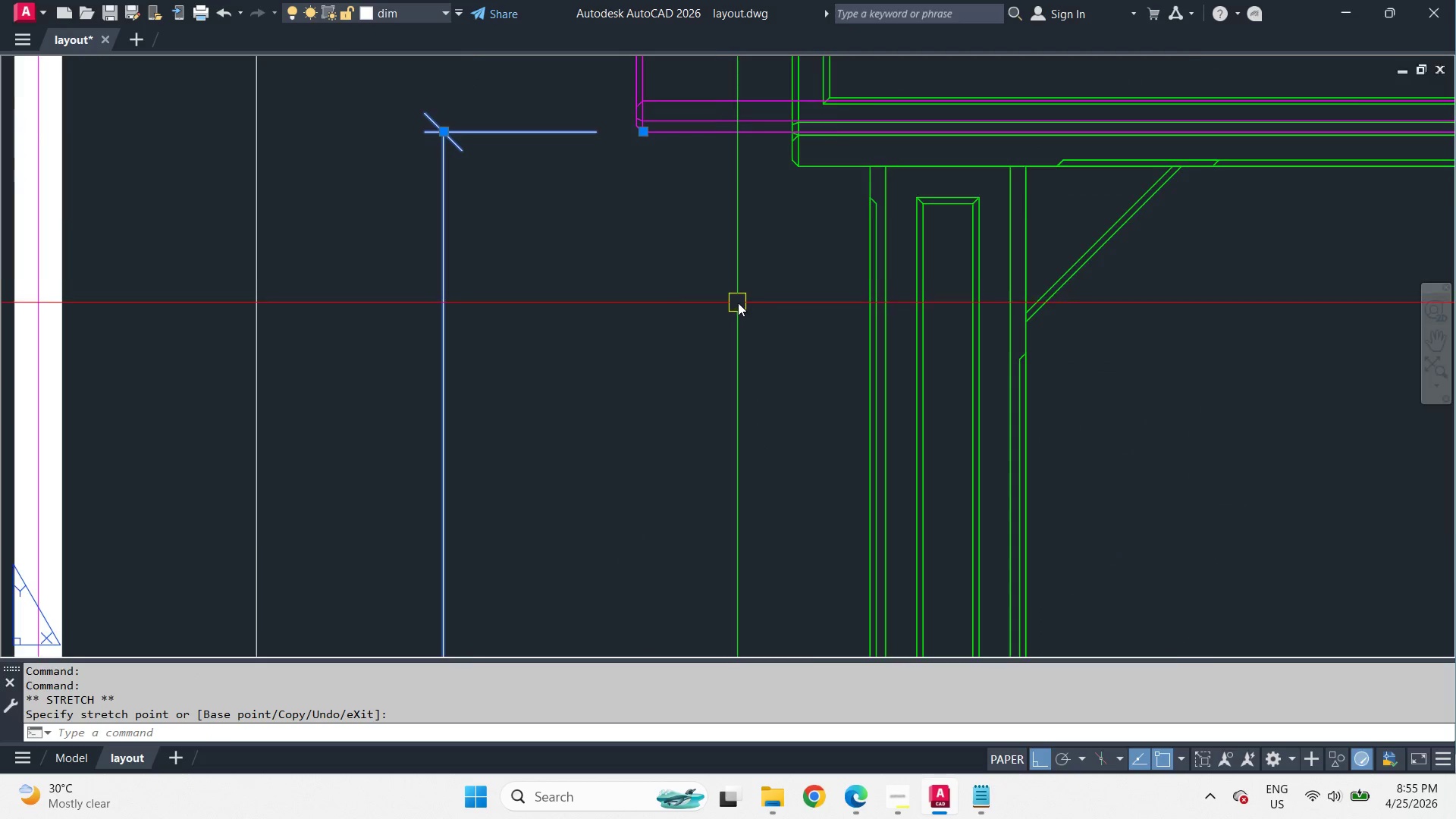 
scroll: coordinate [718, 199], scroll_direction: up, amount: 3.0
 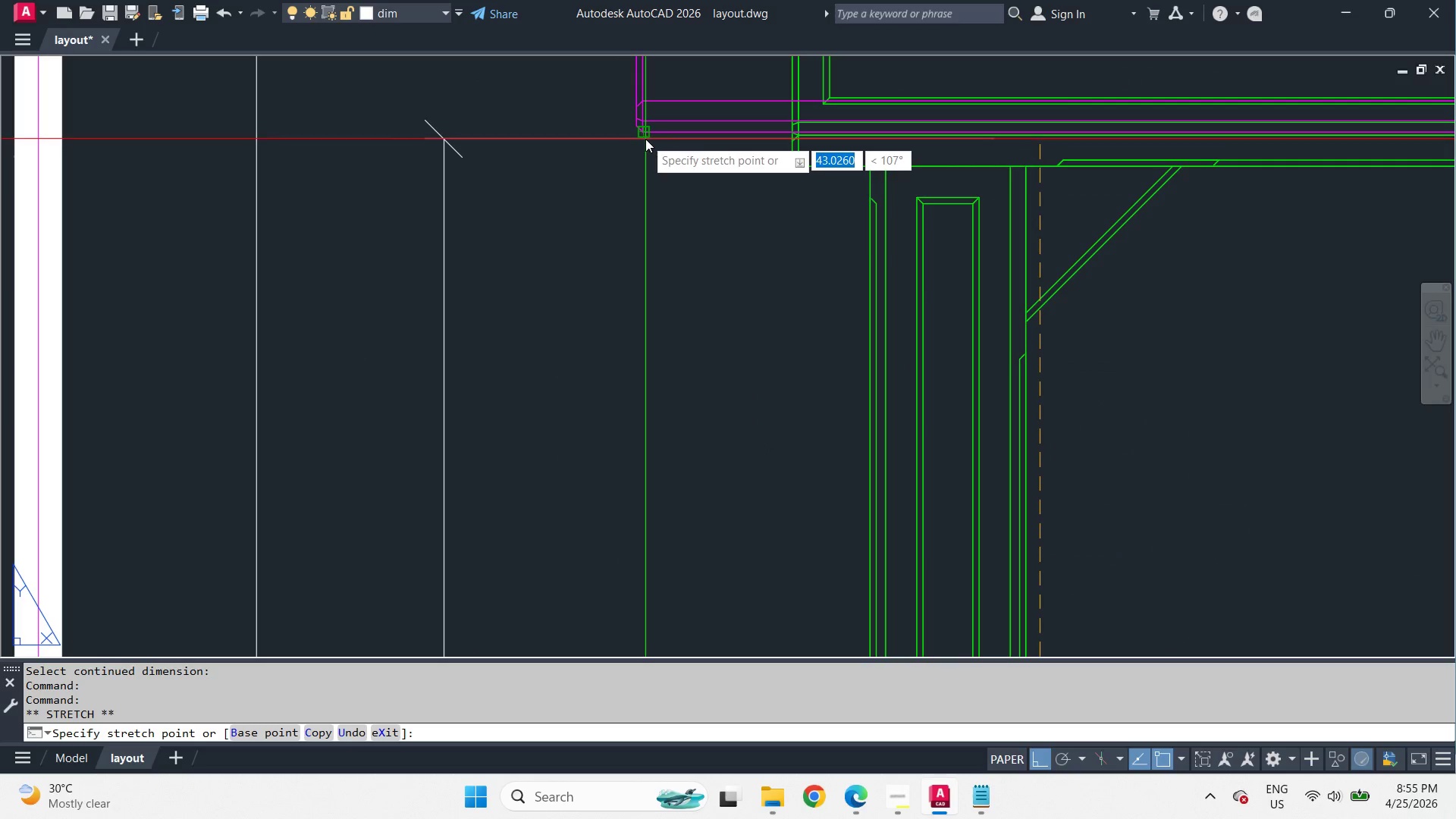 
key(Escape)
 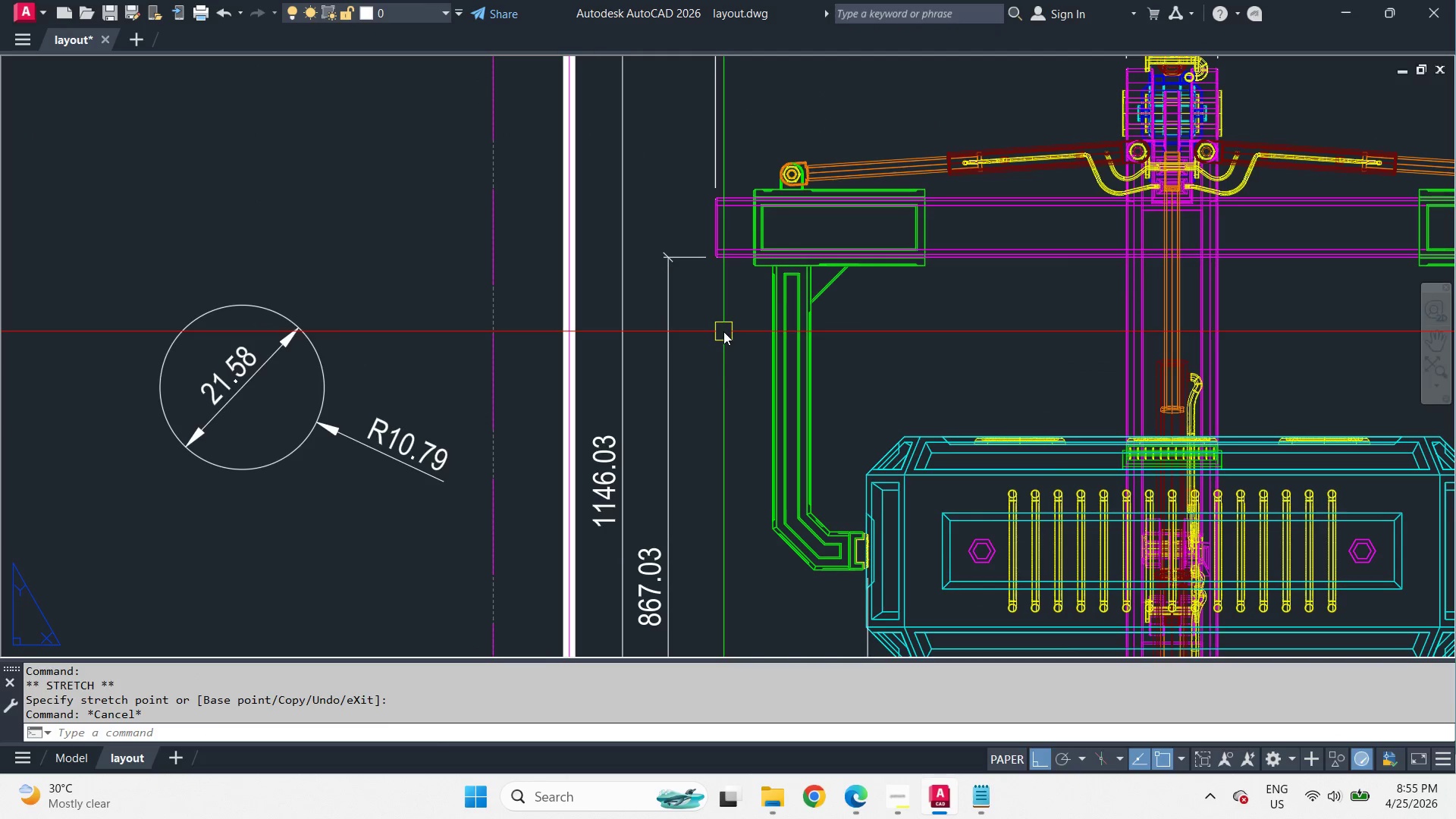 
scroll: coordinate [742, 297], scroll_direction: down, amount: 3.0
 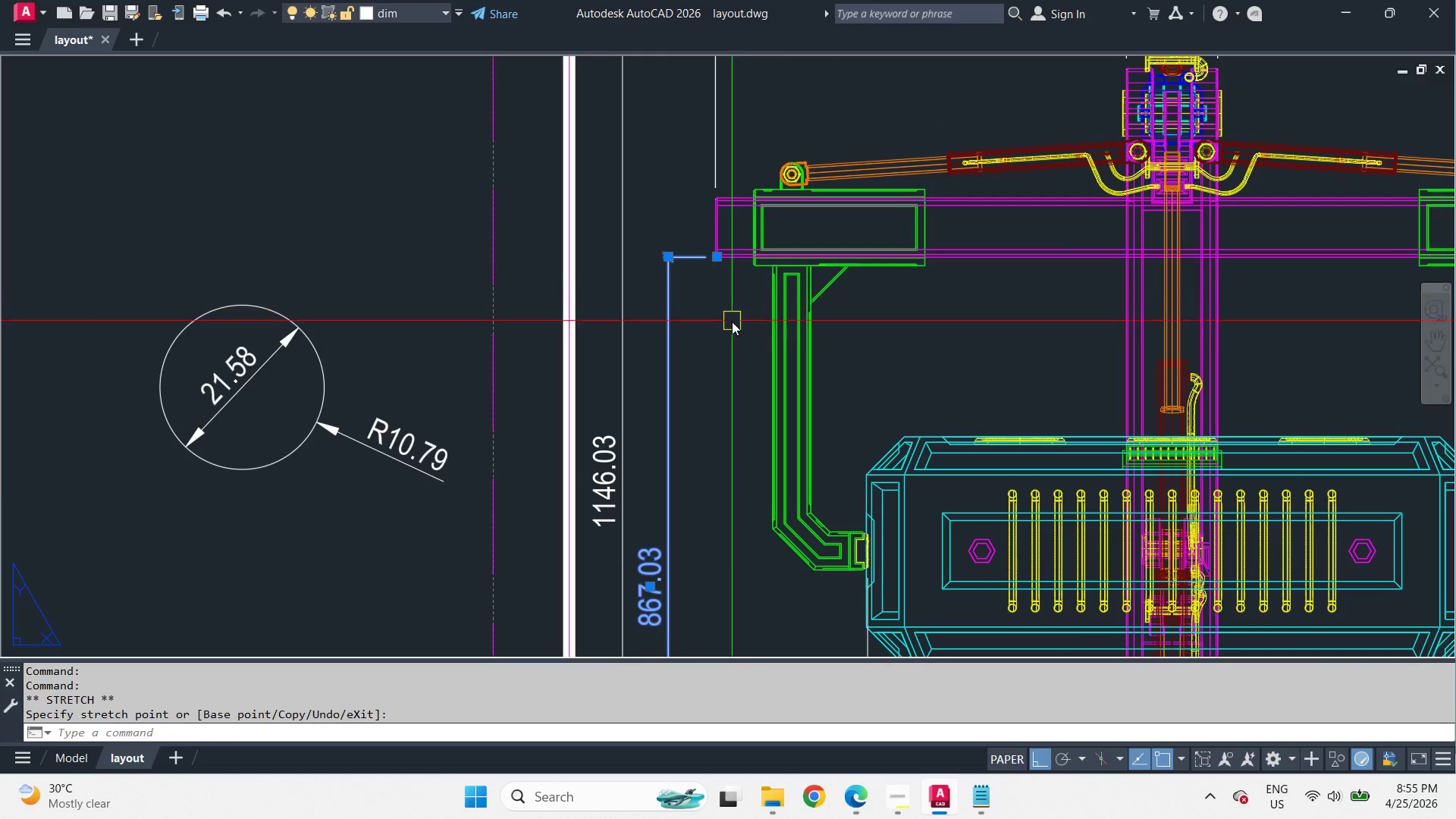 
type(dco )
 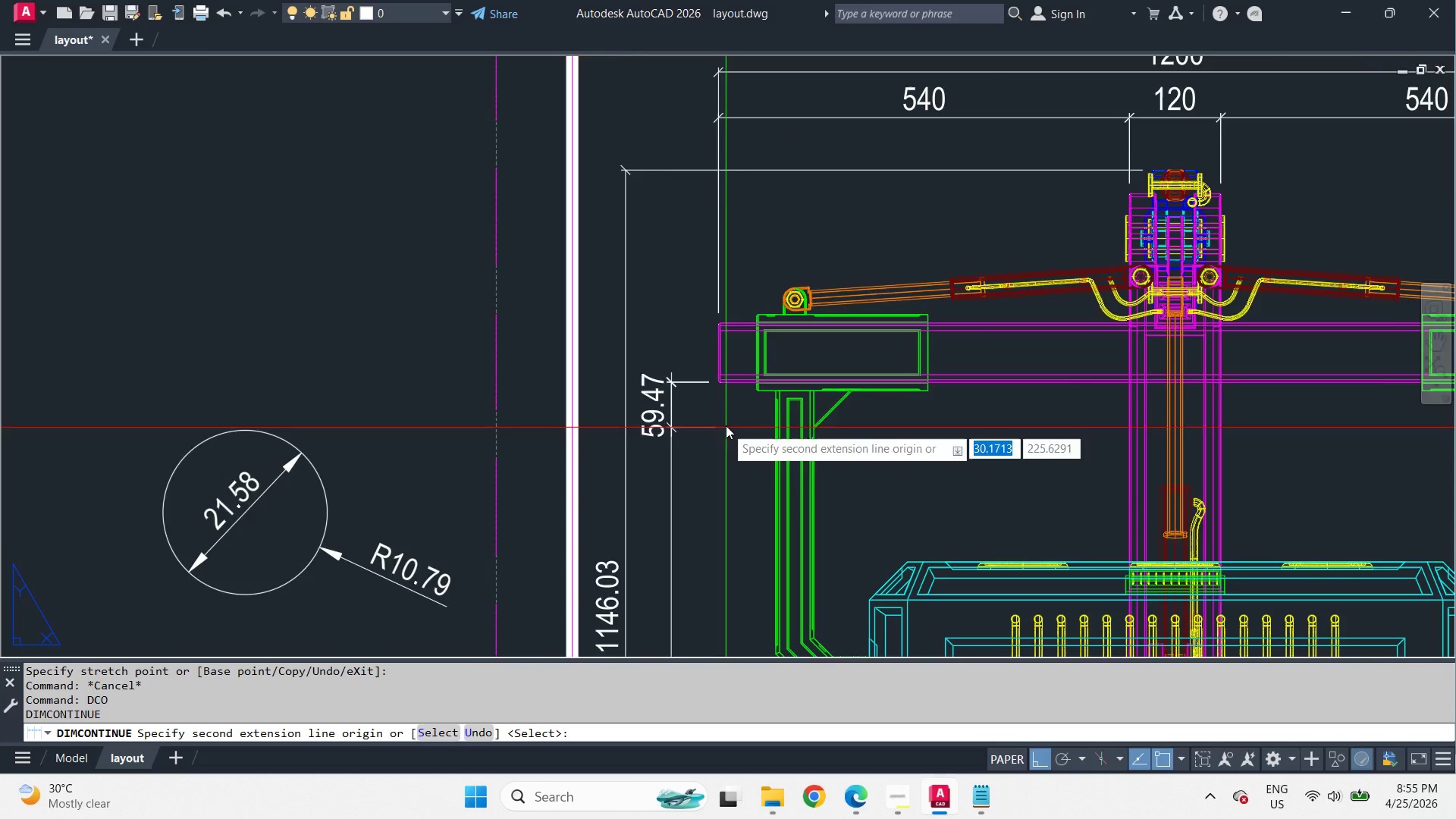 
left_click([689, 253])
 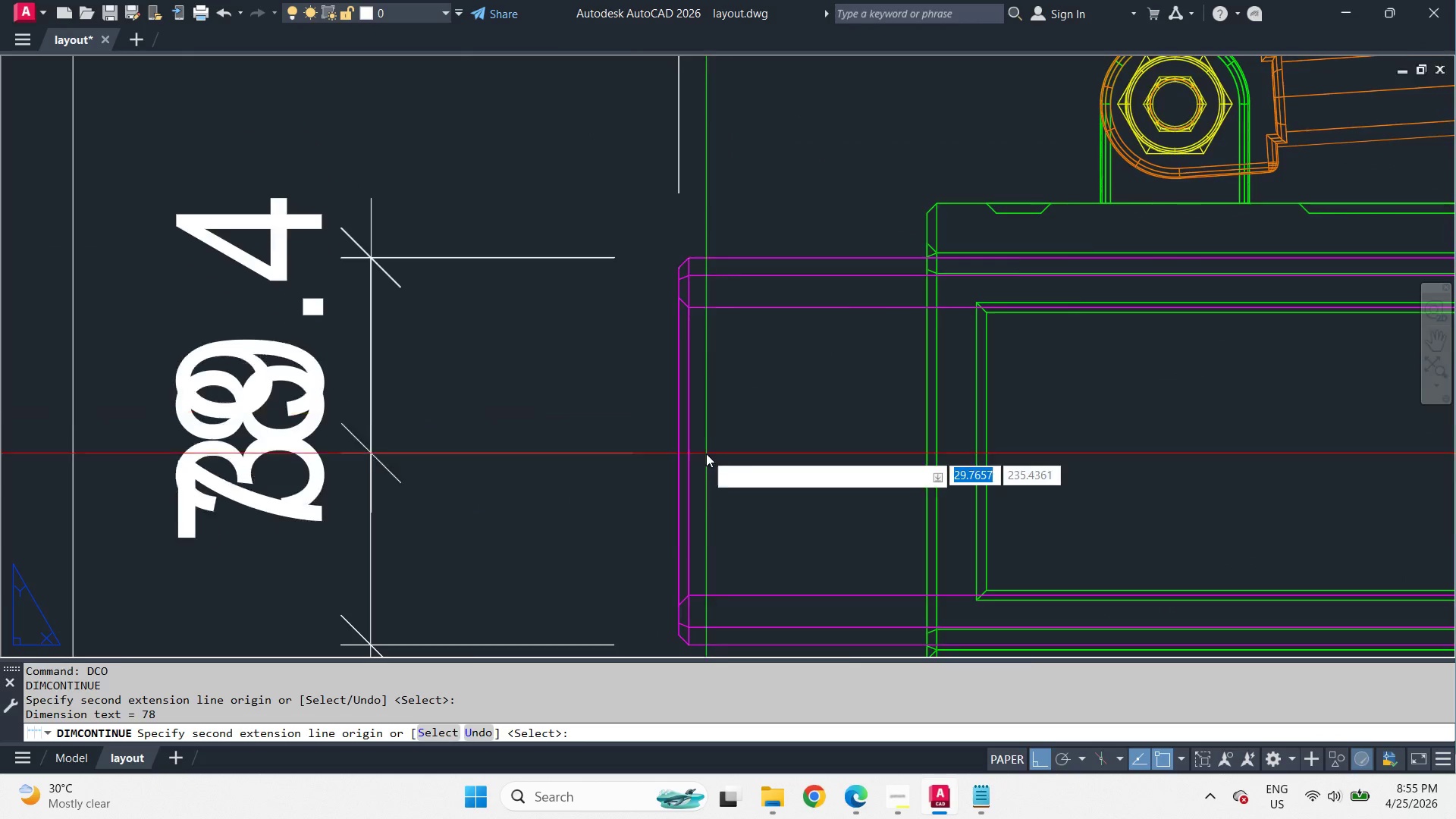 
scroll: coordinate [720, 306], scroll_direction: up, amount: 4.0
 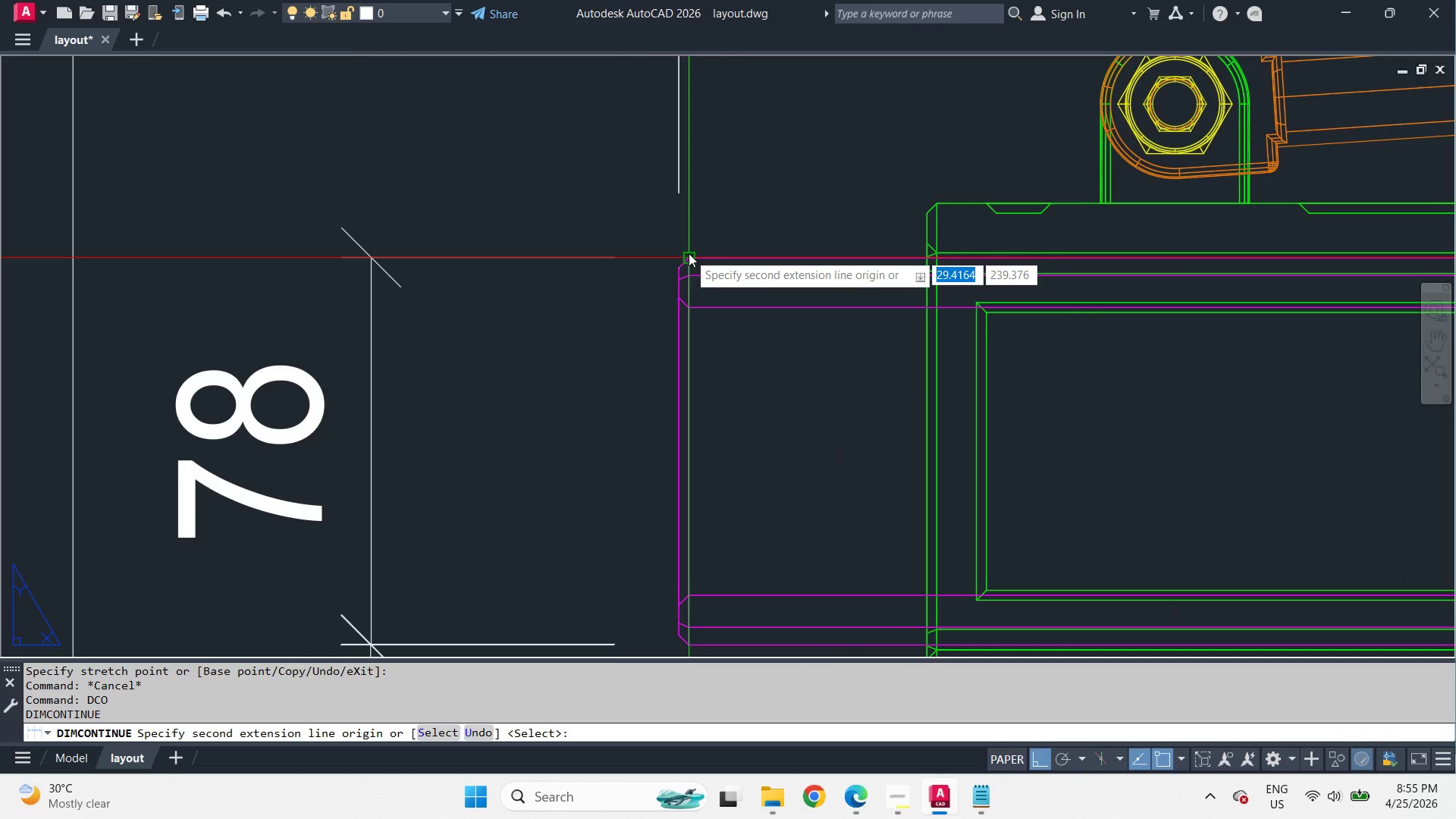 
scroll: coordinate [704, 467], scroll_direction: down, amount: 3.0
 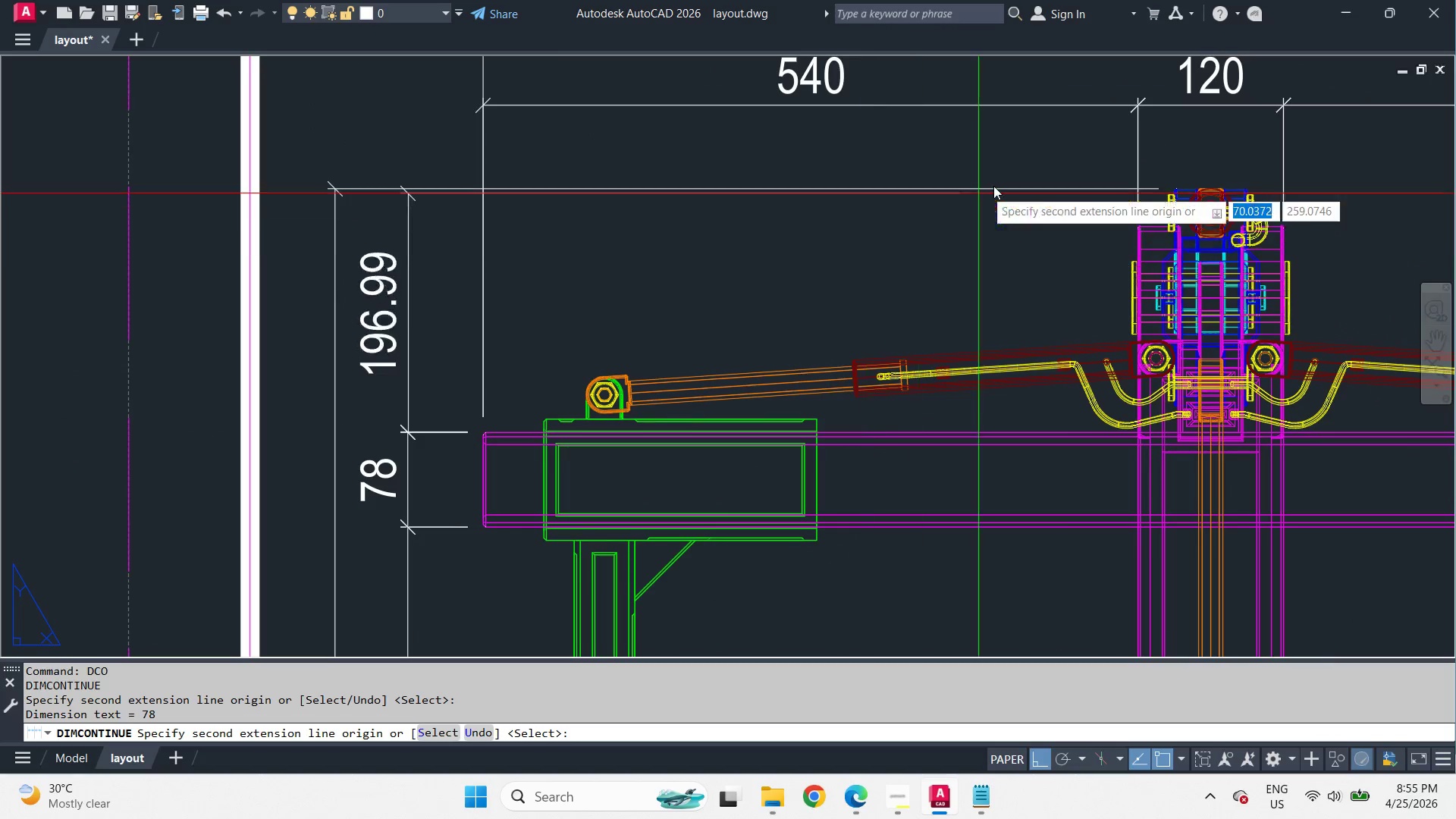 
left_click([1173, 205])
 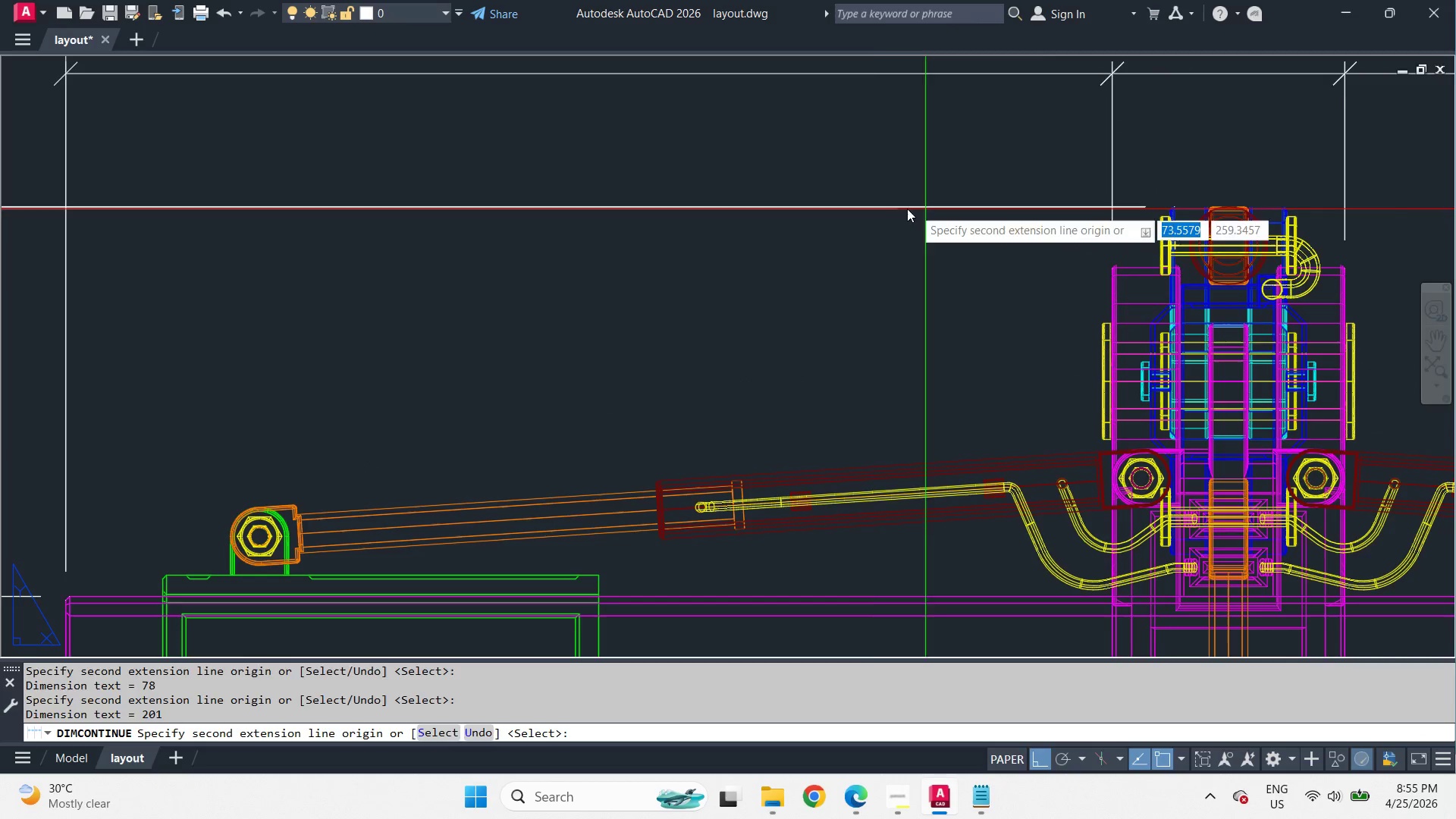 
key(Space)
 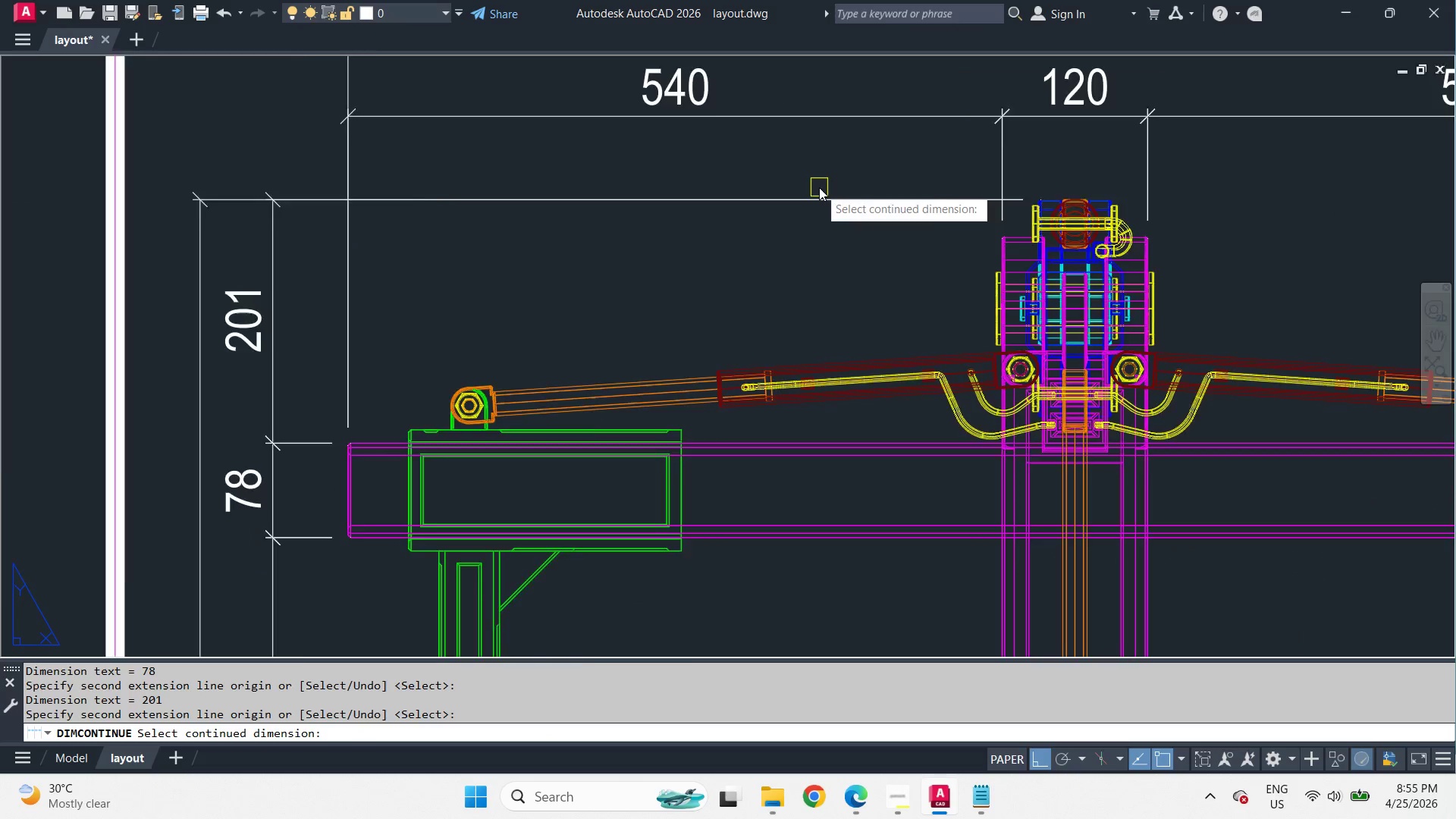 
scroll: coordinate [1178, 158], scroll_direction: up, amount: 1.0
 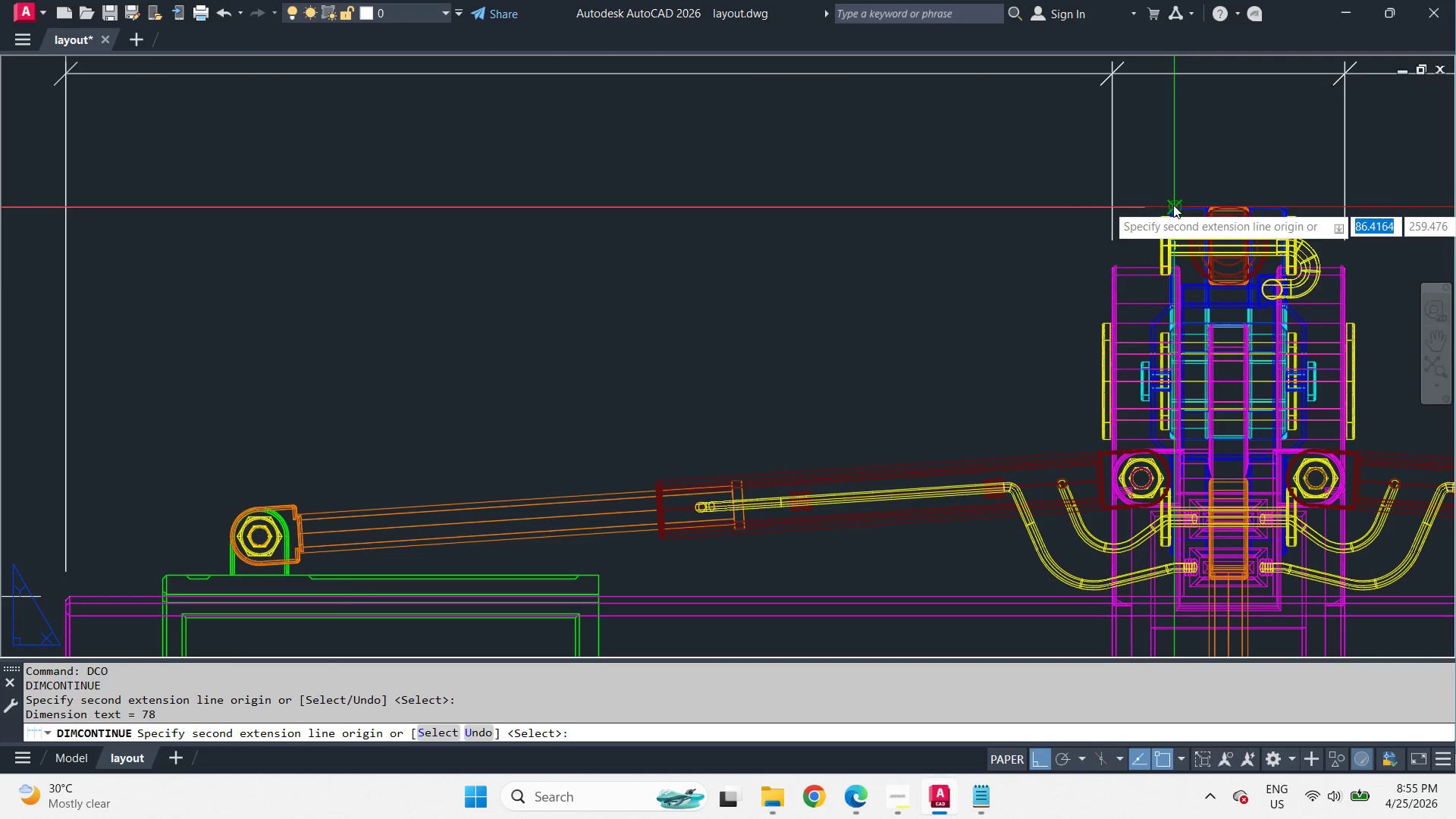 
scroll: coordinate [745, 268], scroll_direction: down, amount: 3.0
 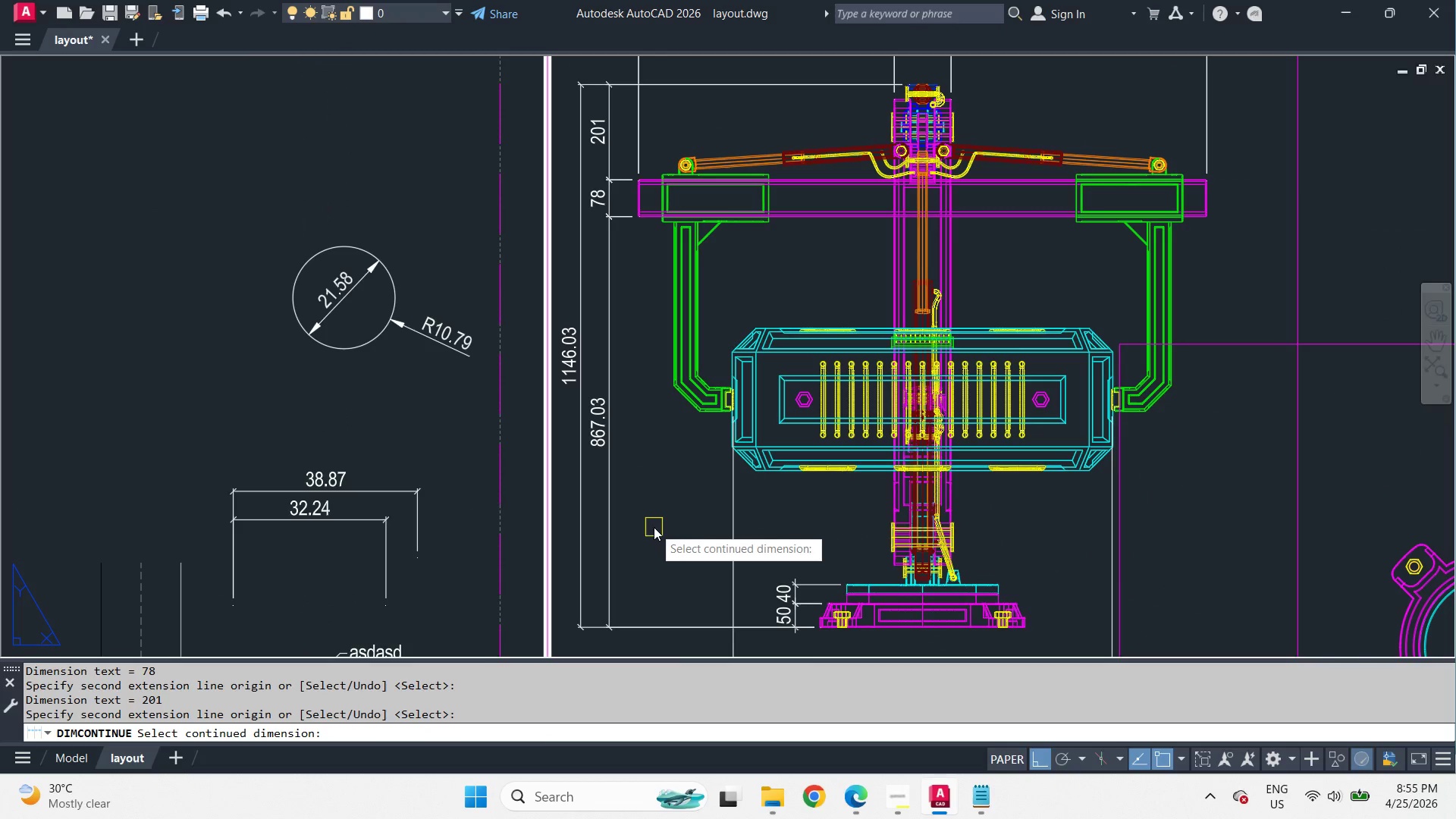 
key(Space)
 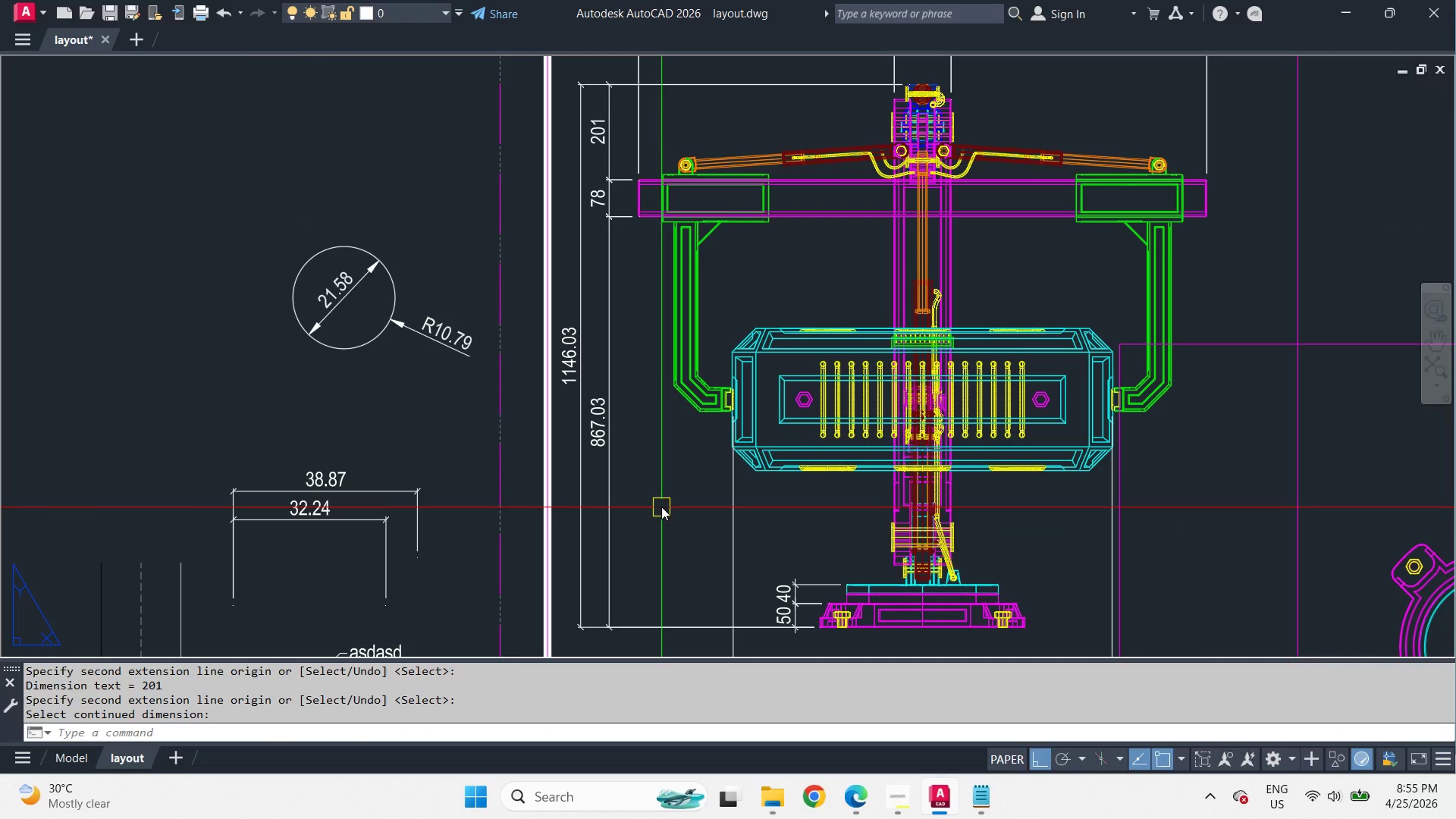 
scroll: coordinate [656, 514], scroll_direction: down, amount: 2.0
 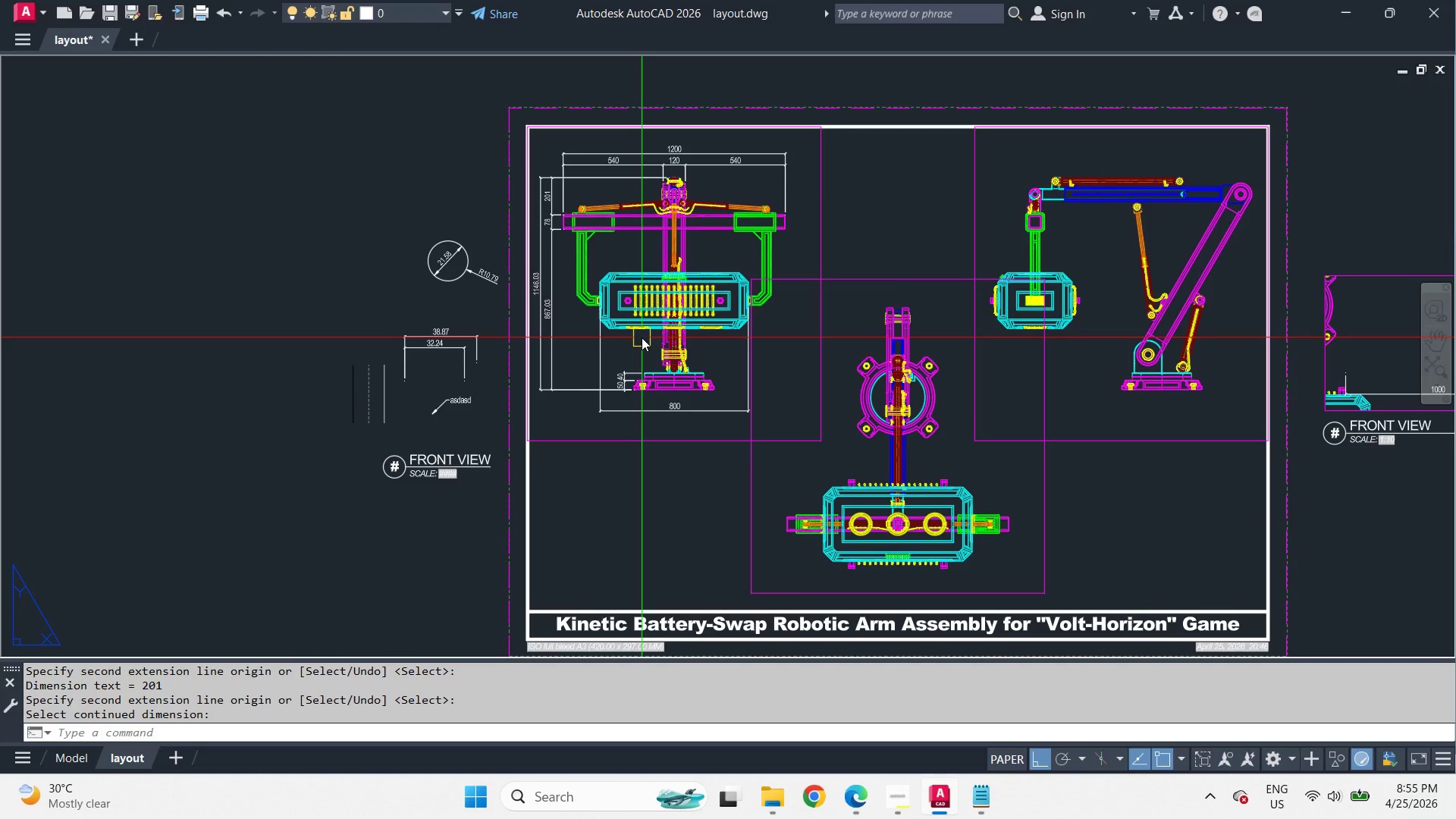 
scroll: coordinate [752, 334], scroll_direction: up, amount: 2.0
 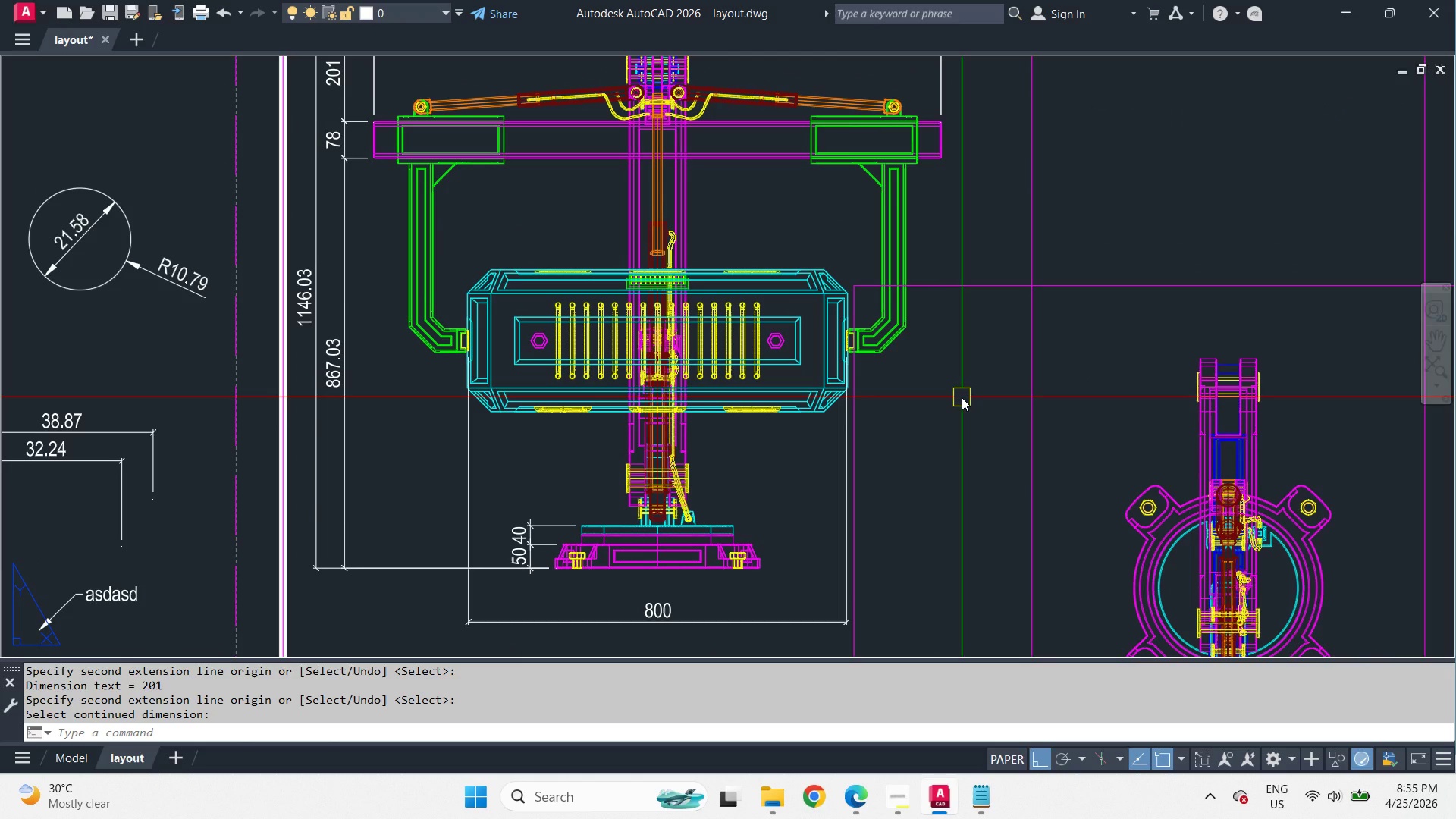 
wait(8.35)
 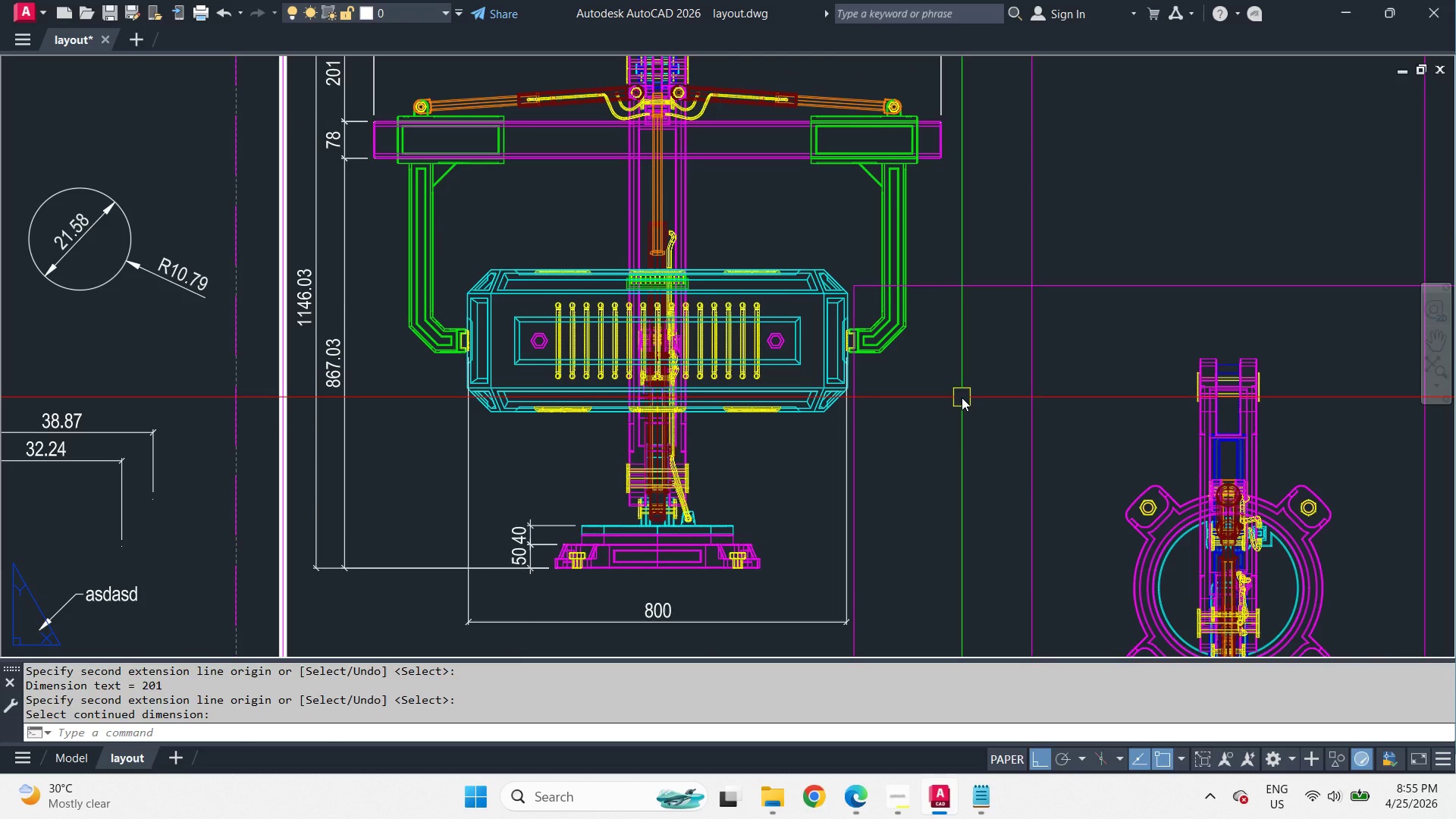 
left_click_drag(start_coordinate=[497, 250], to_coordinate=[492, 234])
 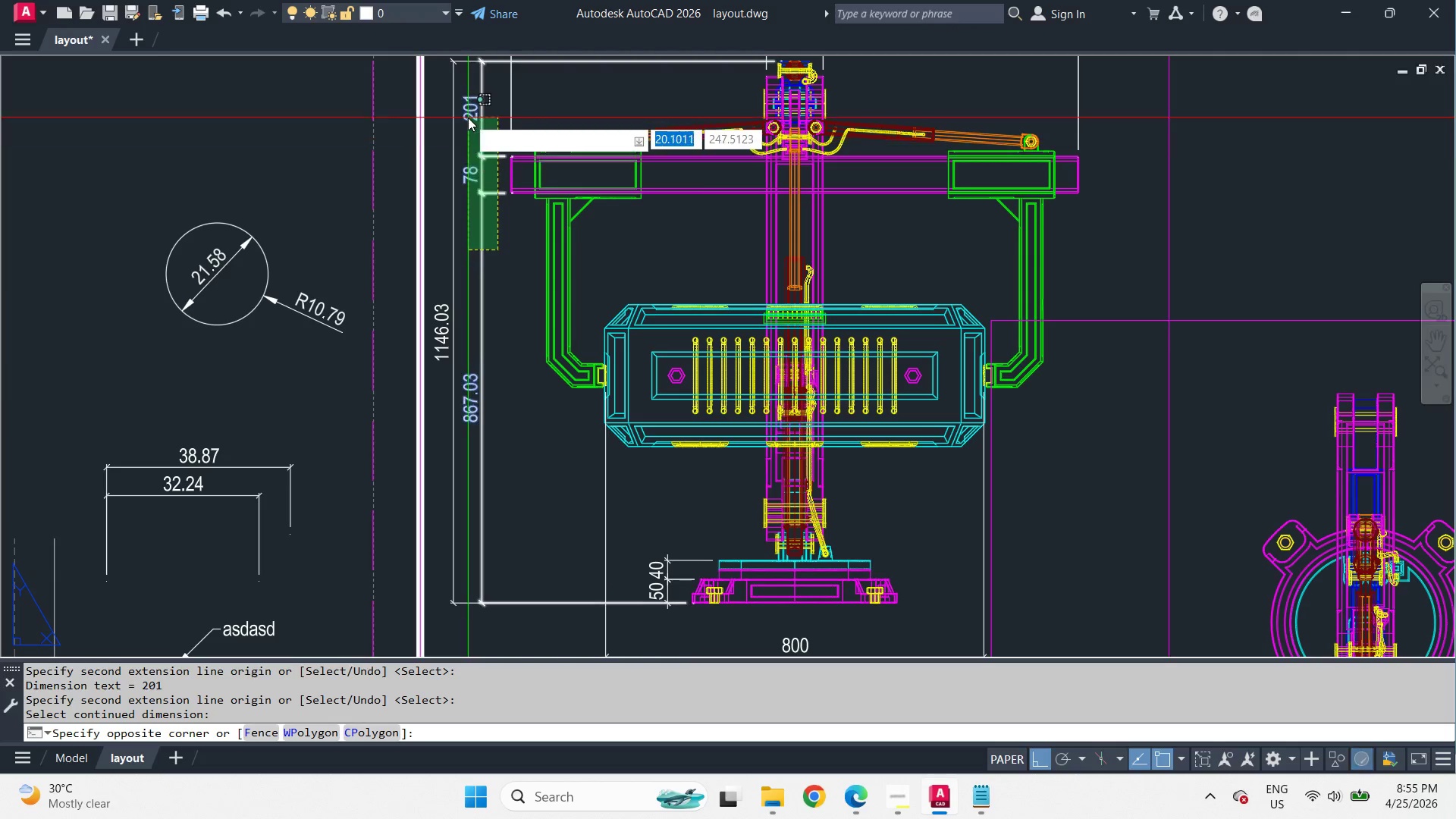 
double_click([468, 118])
 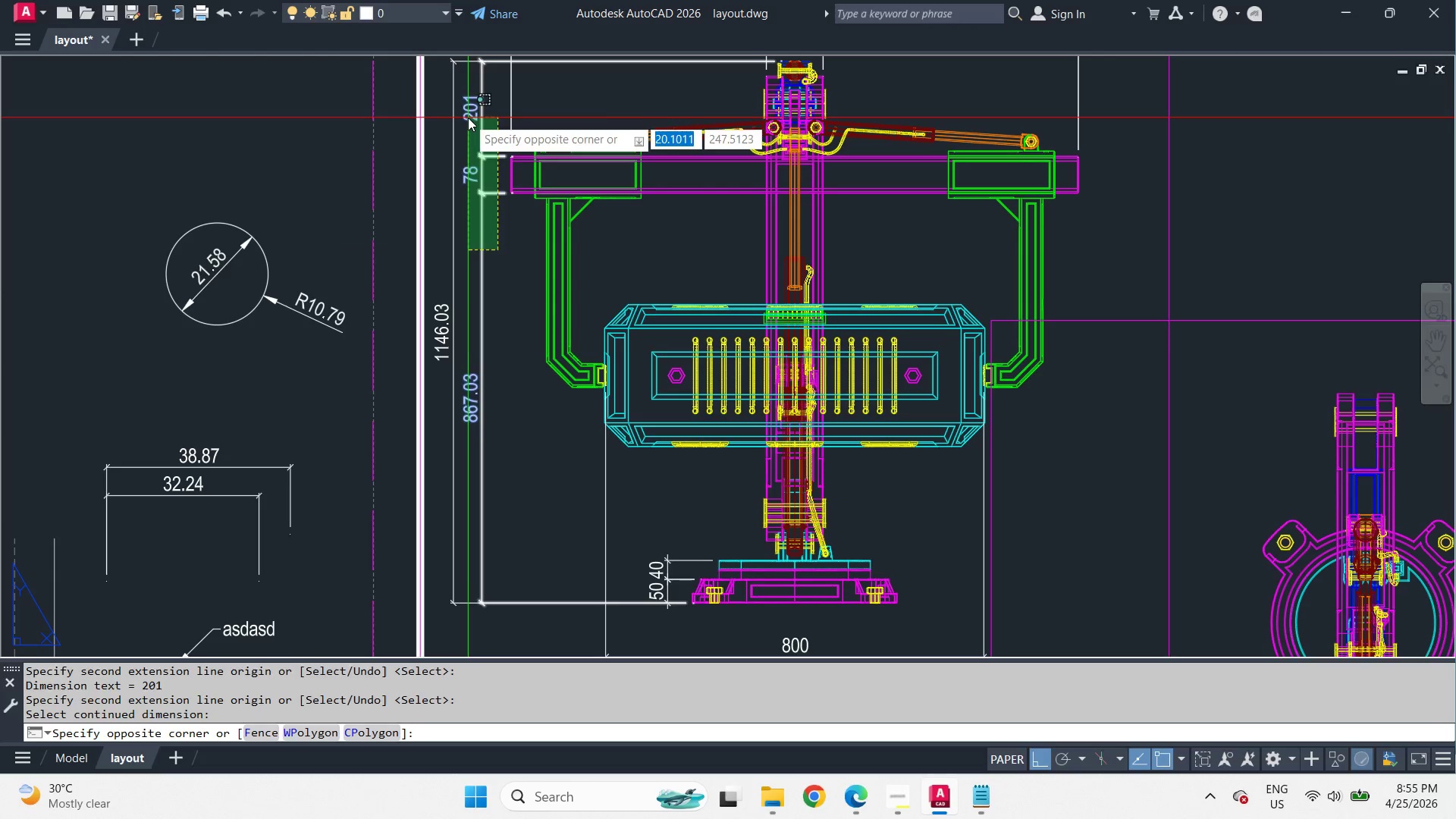 
key(E)
 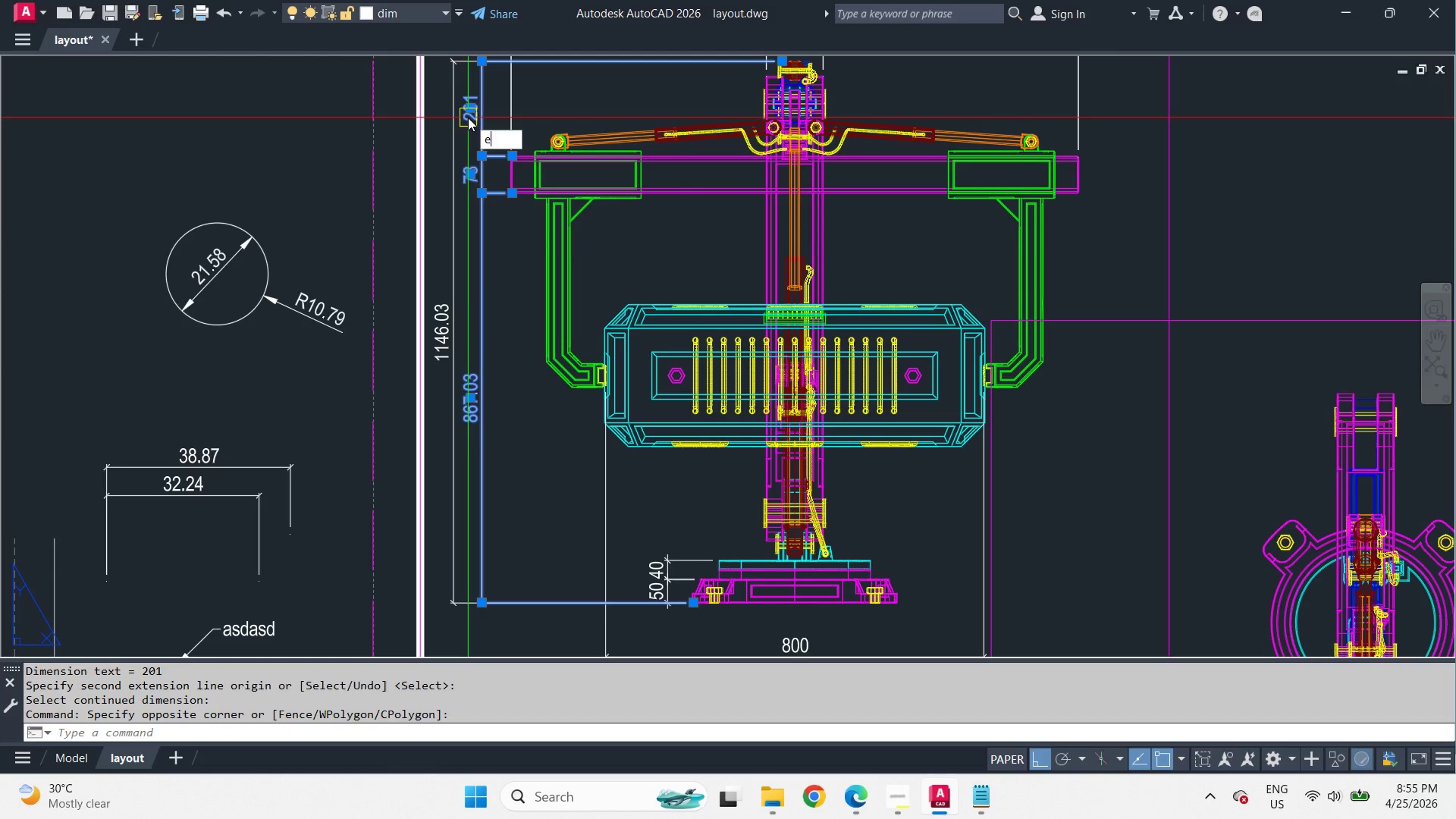 
key(Space)
 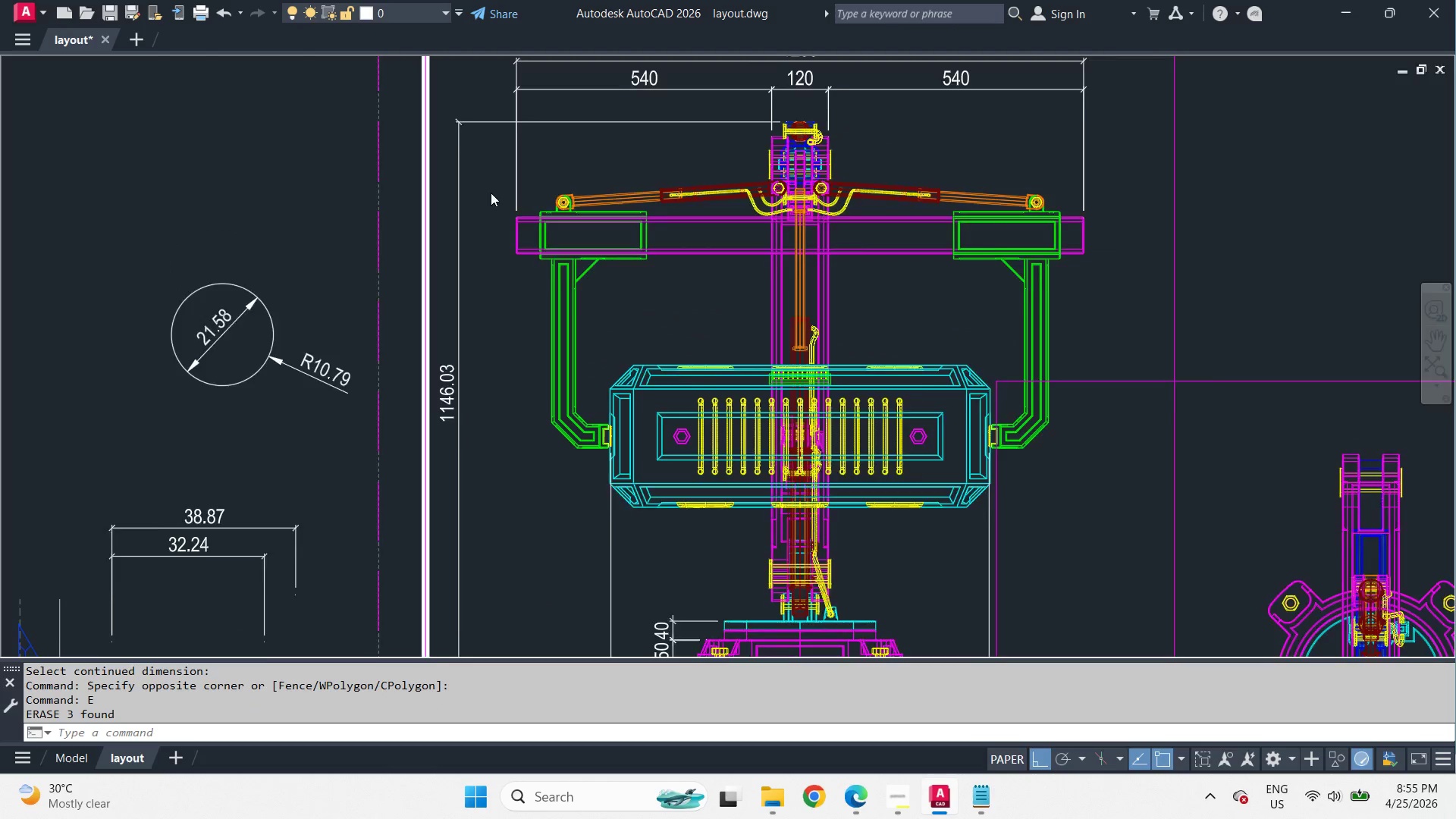 
key(S)
 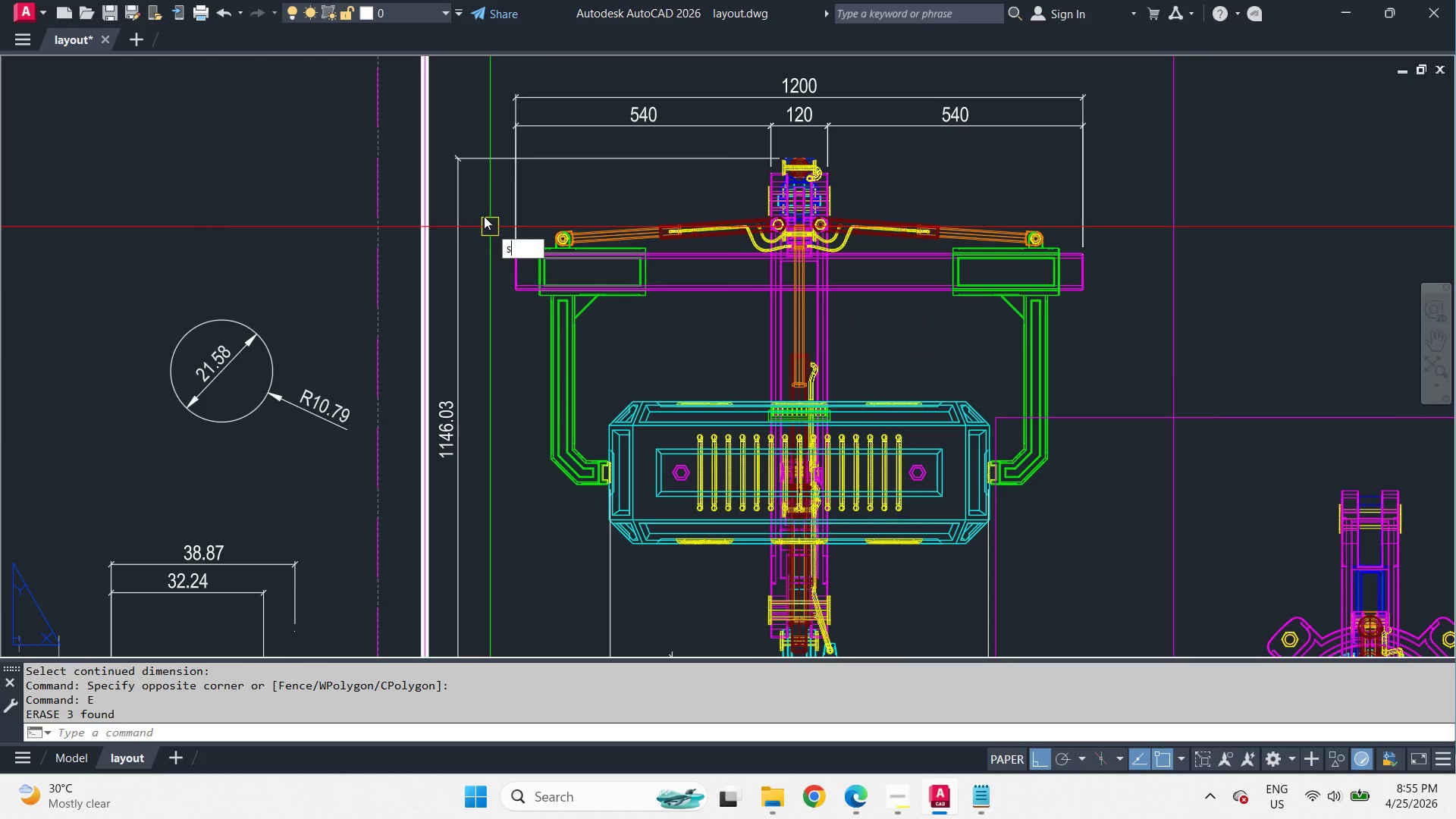 
key(Space)
 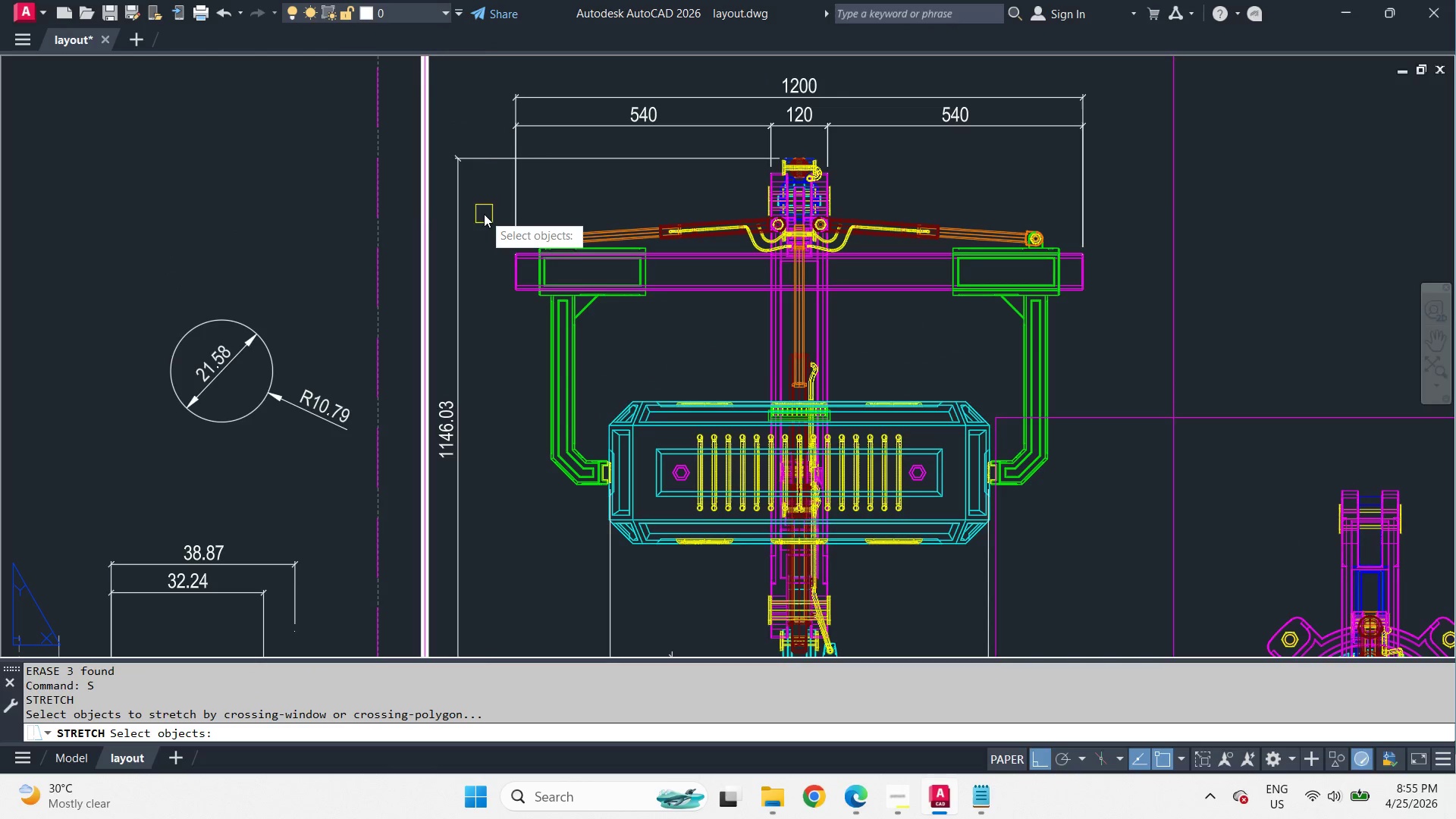 
left_click_drag(start_coordinate=[484, 214], to_coordinate=[465, 188])
 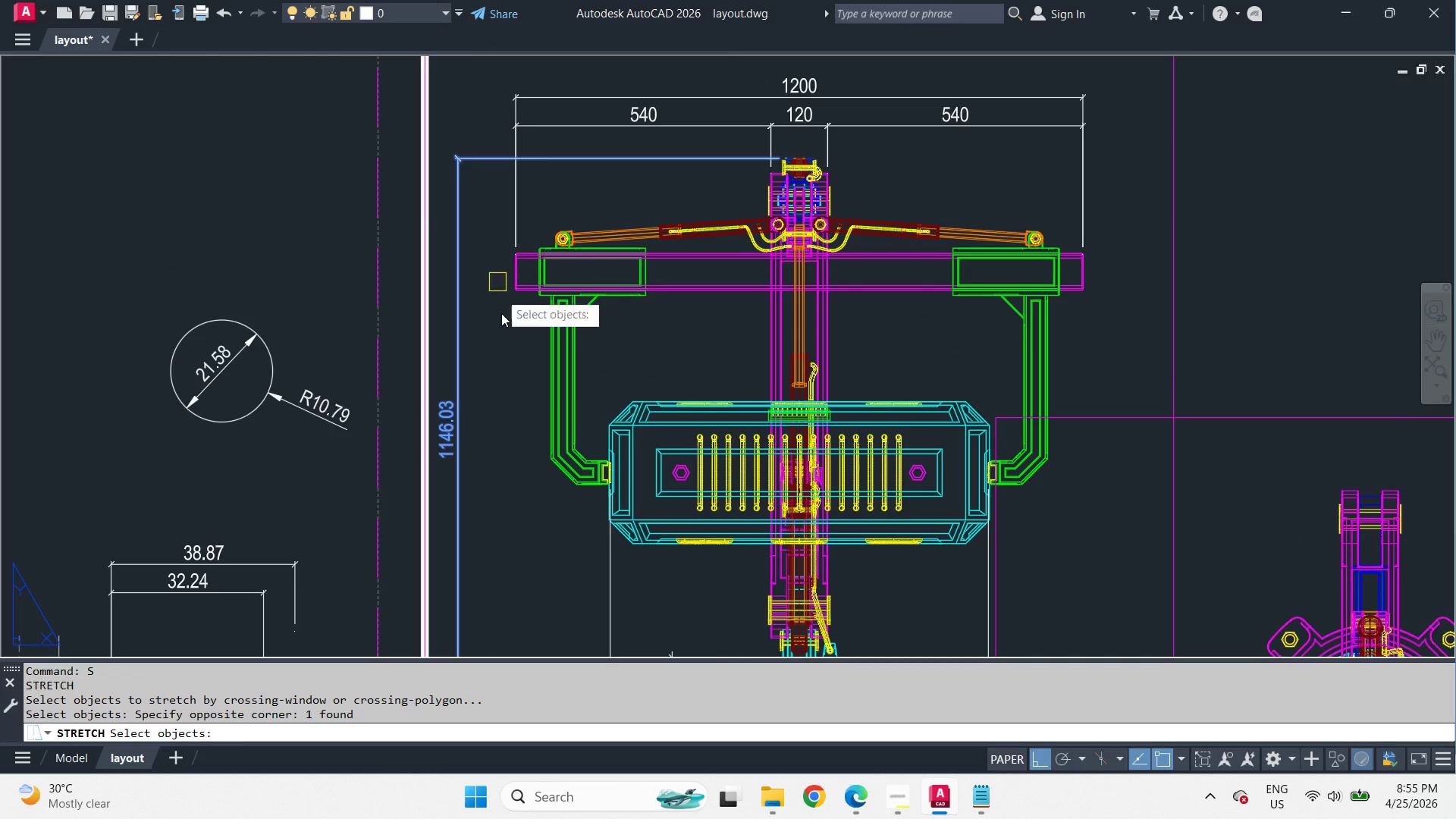 
key(Space)
 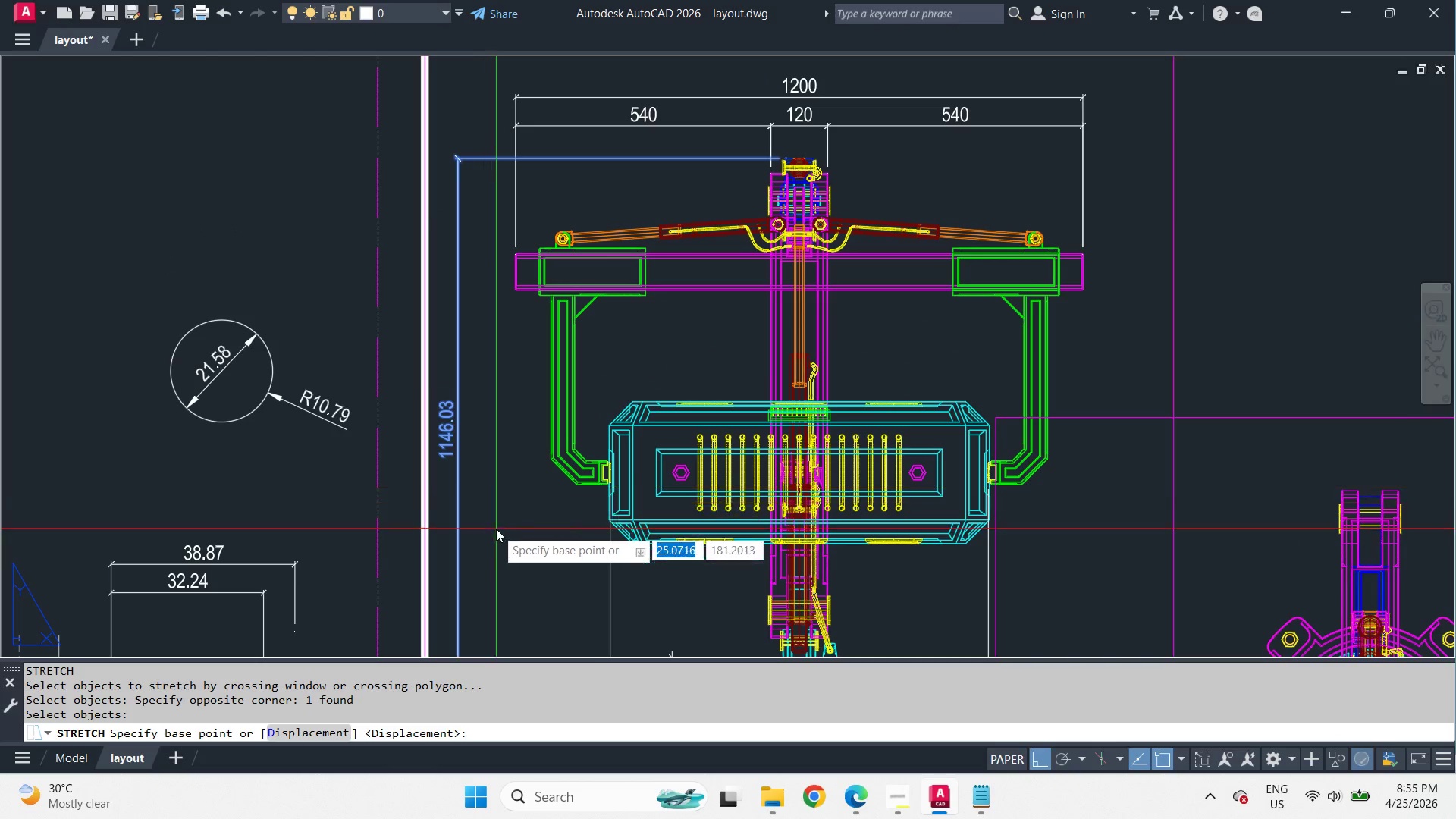 
left_click_drag(start_coordinate=[496, 529], to_coordinate=[527, 535])
 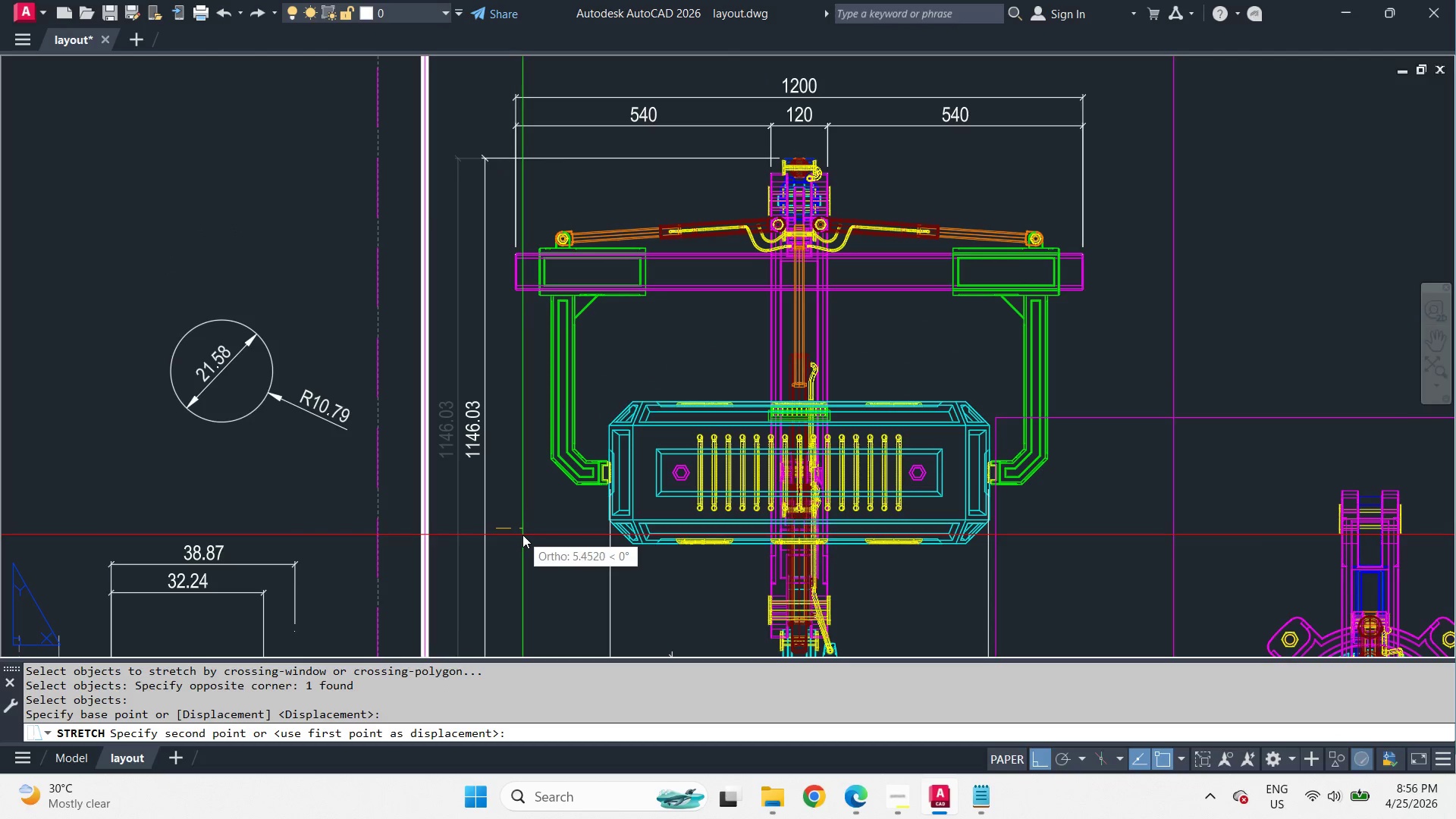 
left_click([529, 536])
 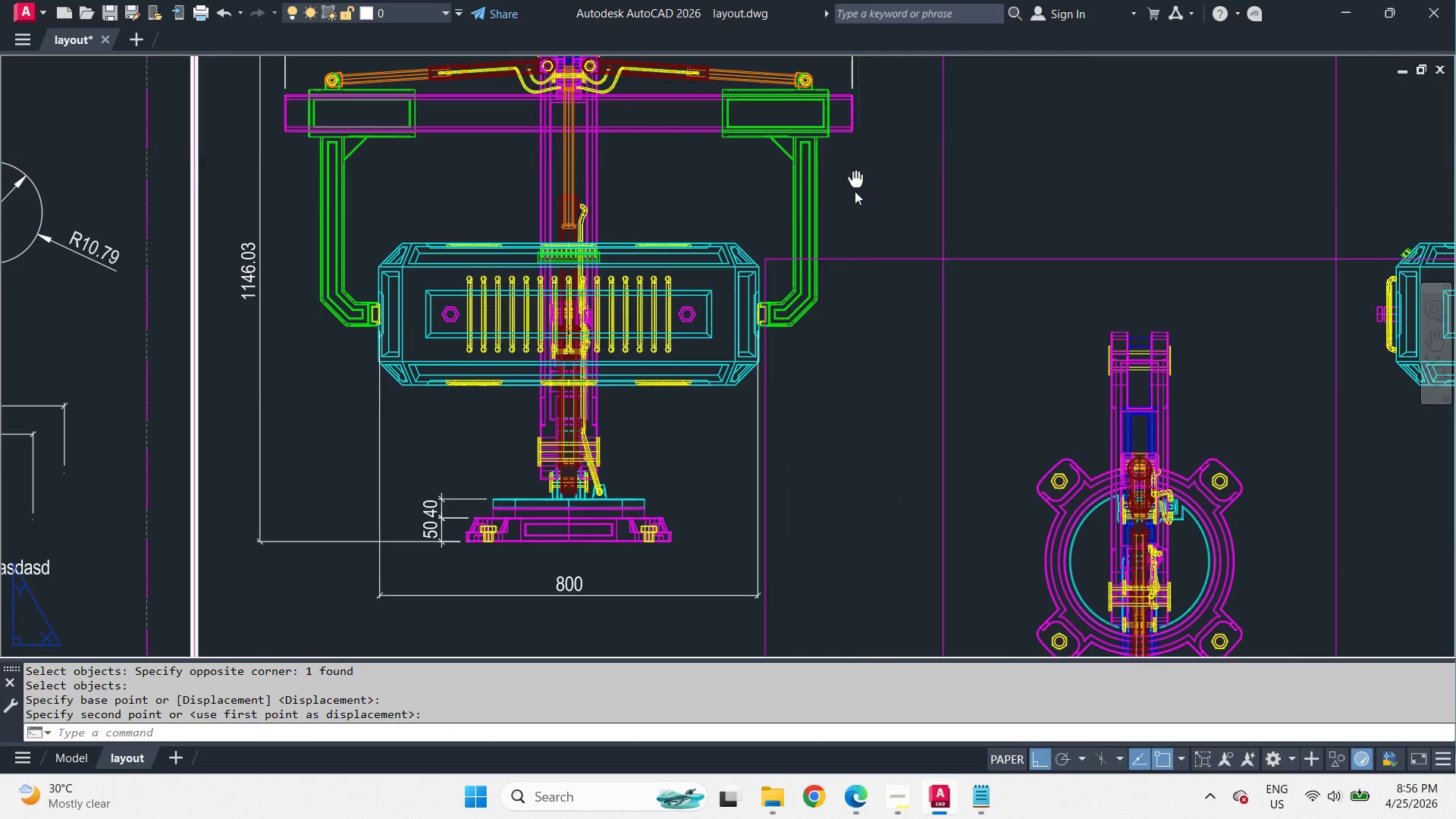 
type(dli )
 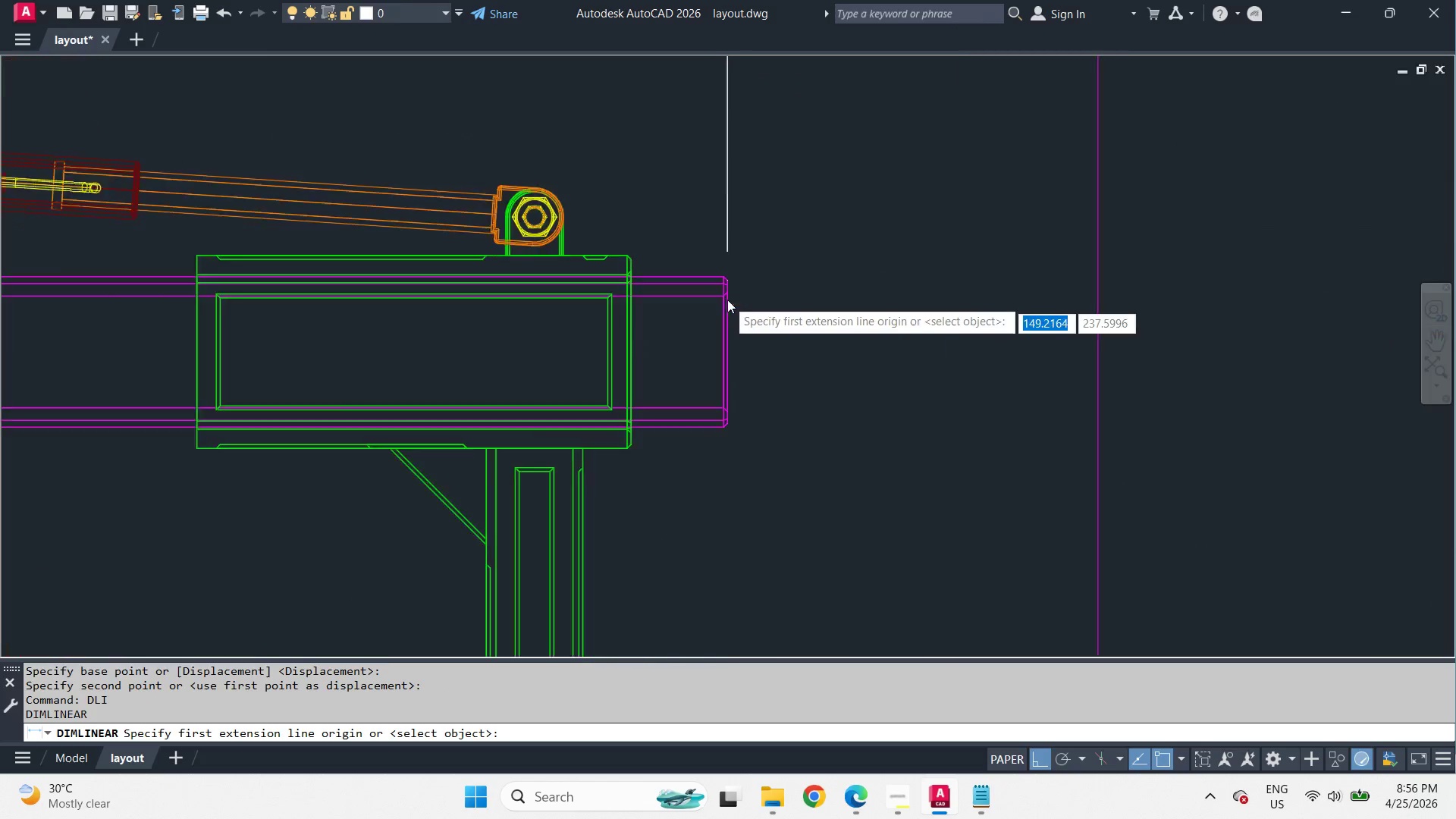 
scroll: coordinate [852, 291], scroll_direction: up, amount: 2.0
 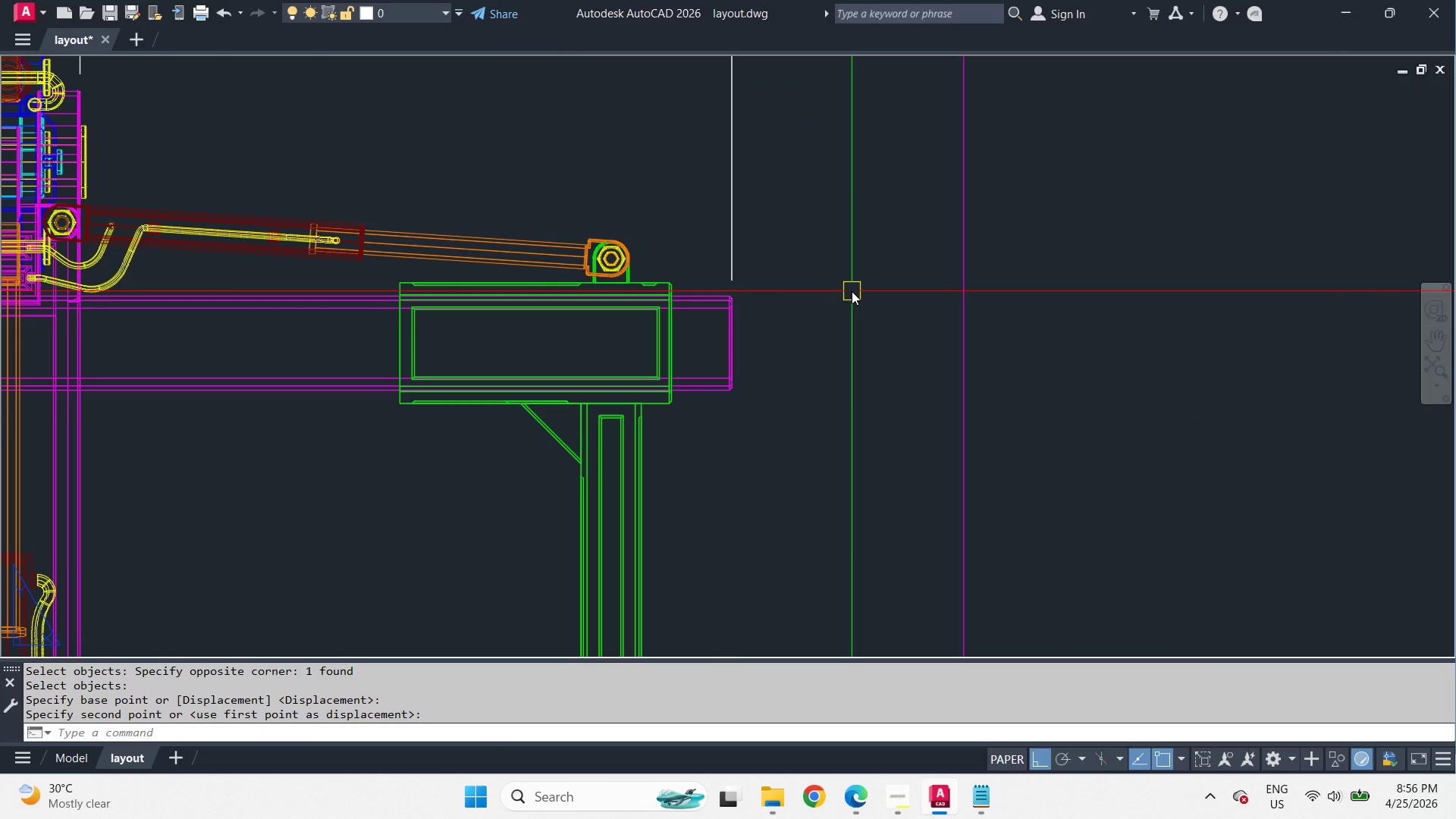 
key(E)
 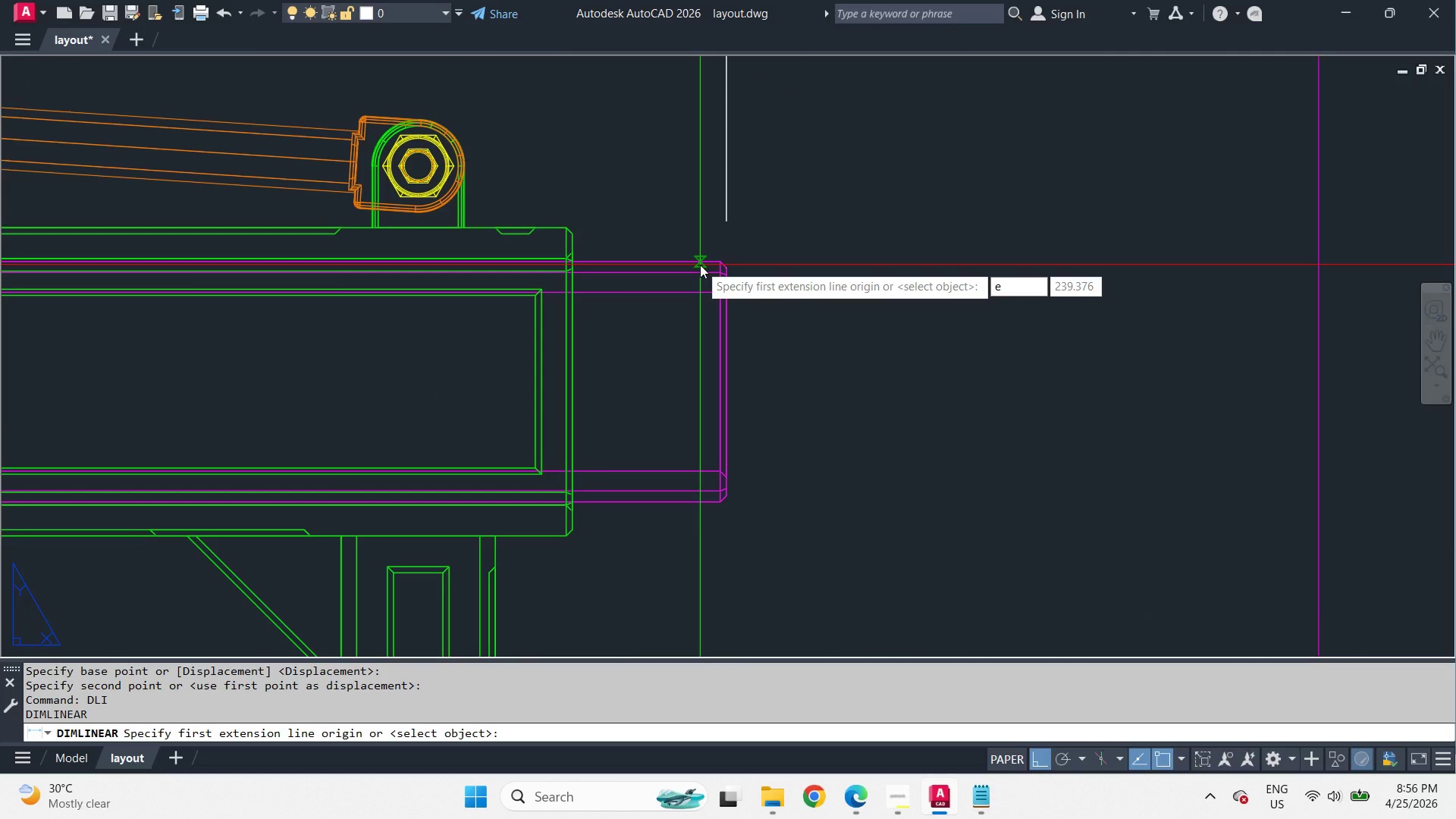 
key(N)
 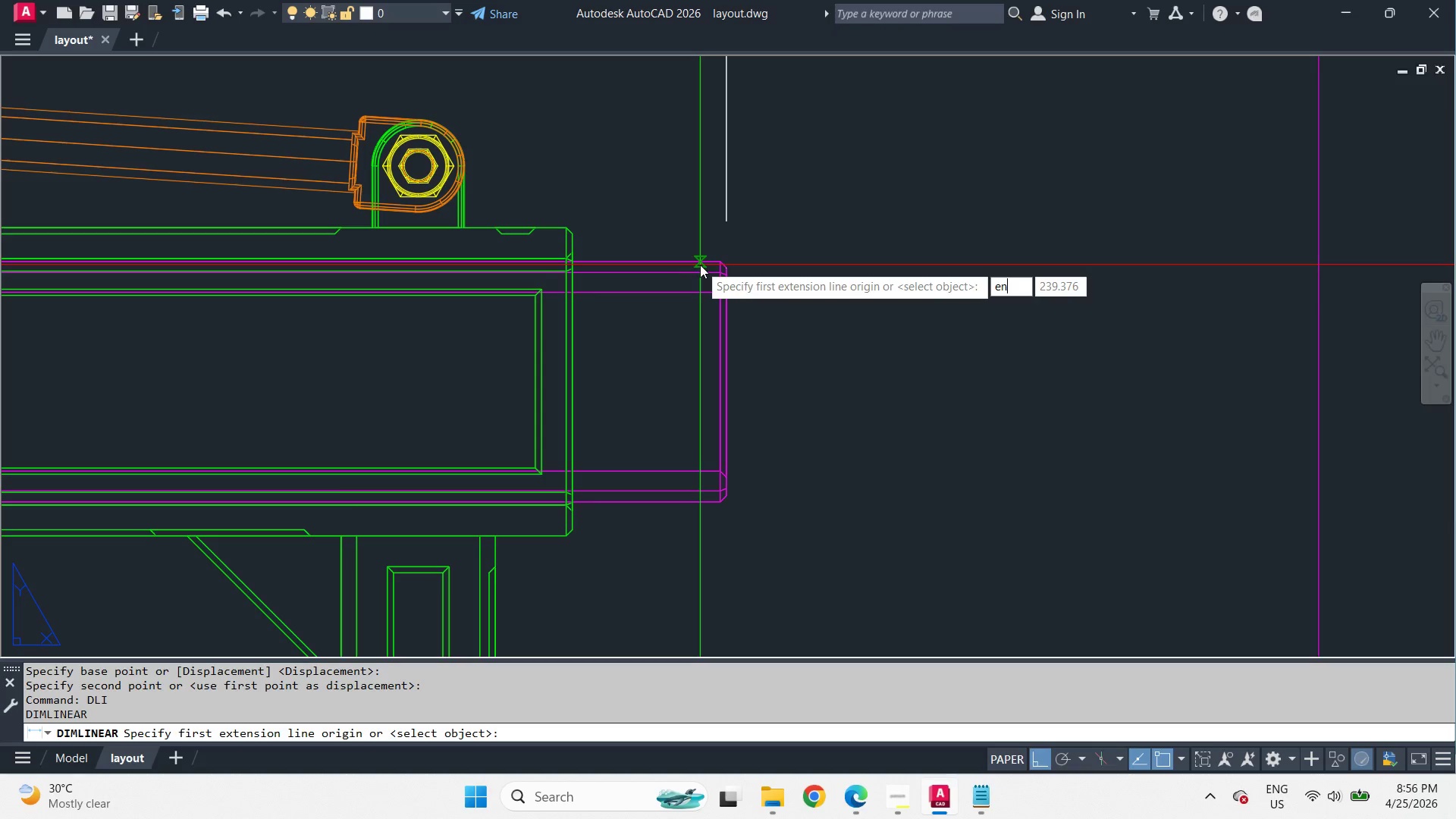 
scroll: coordinate [728, 302], scroll_direction: up, amount: 2.0
 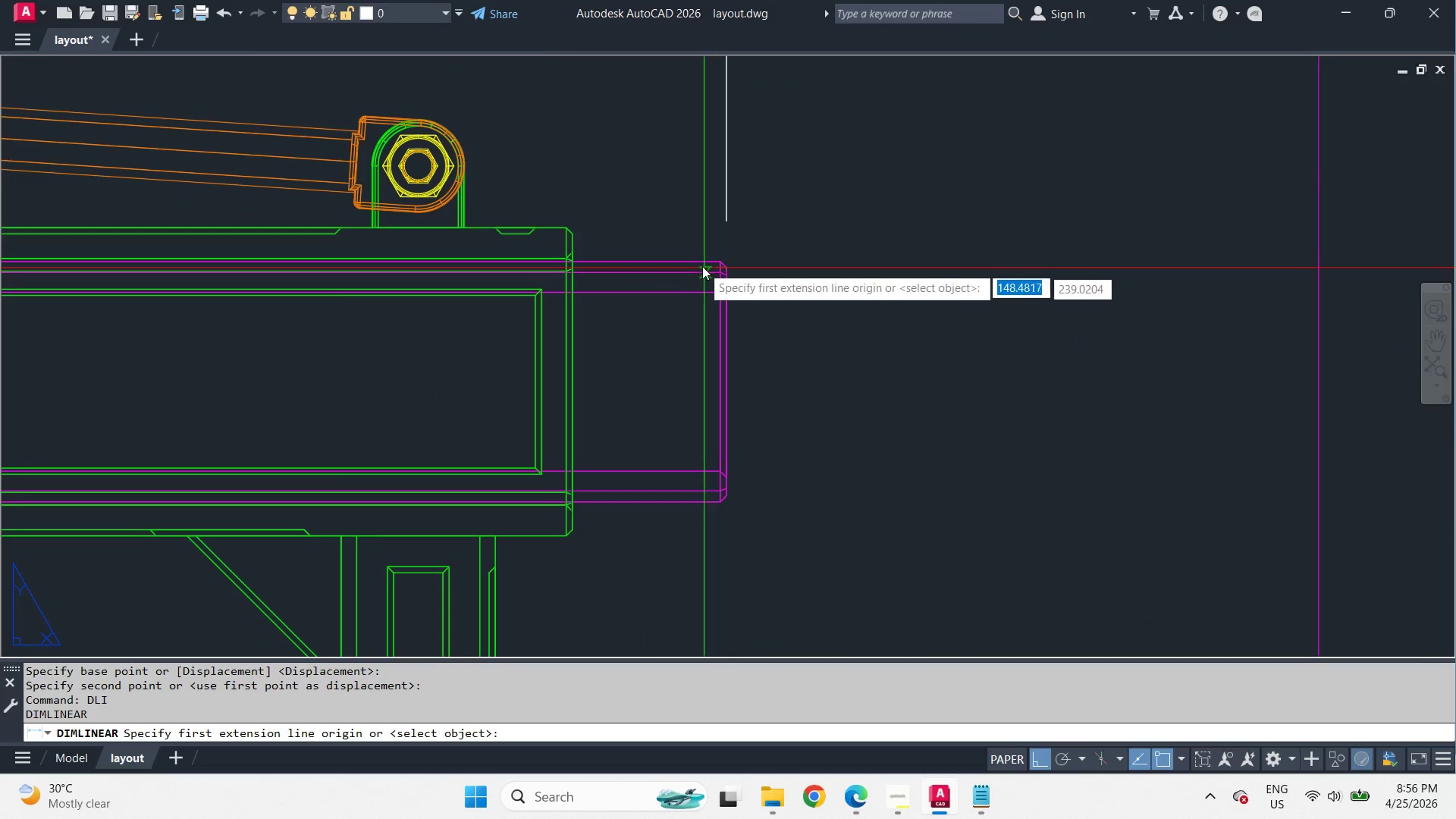 
key(D)
 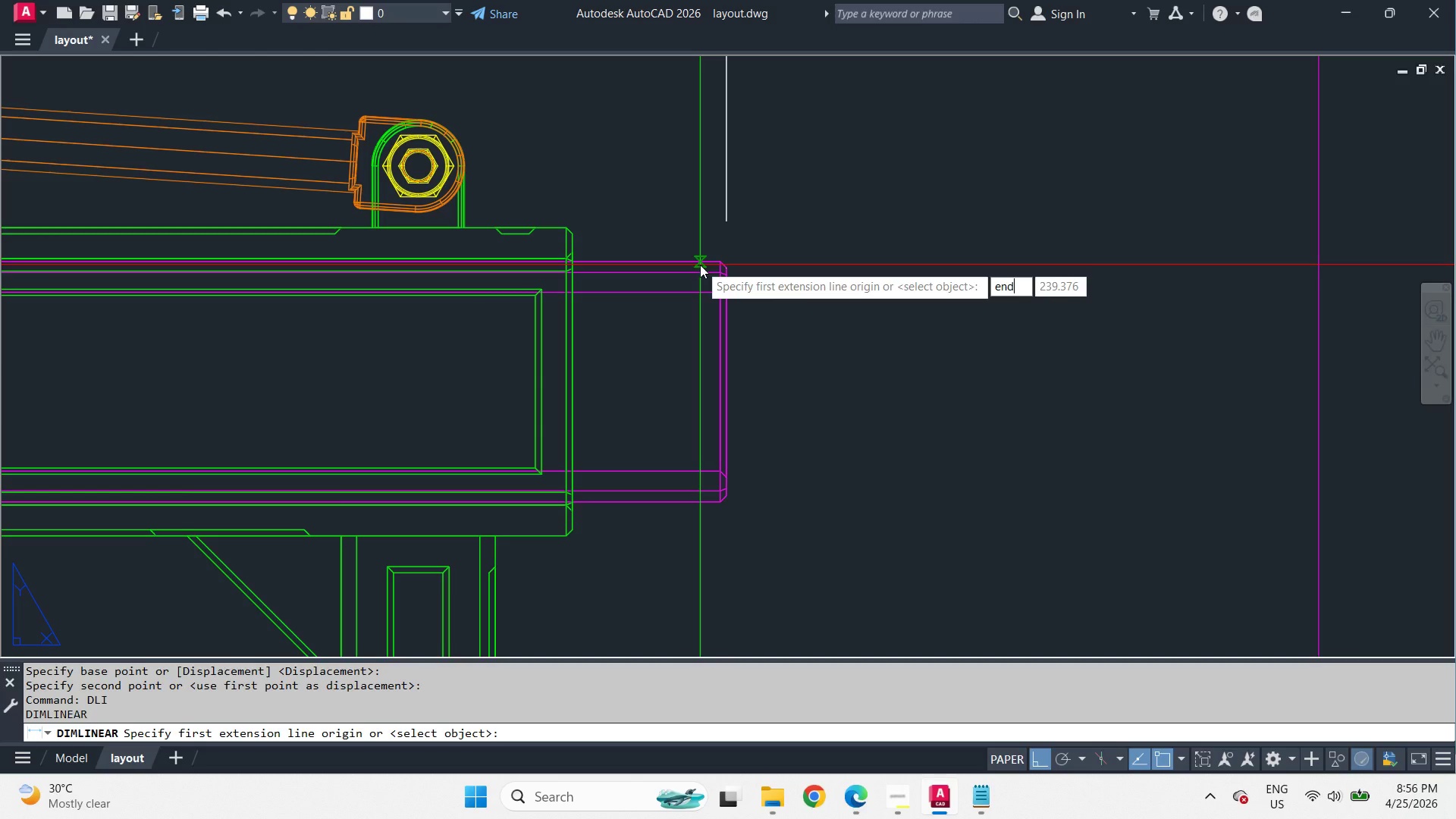 
key(Space)
 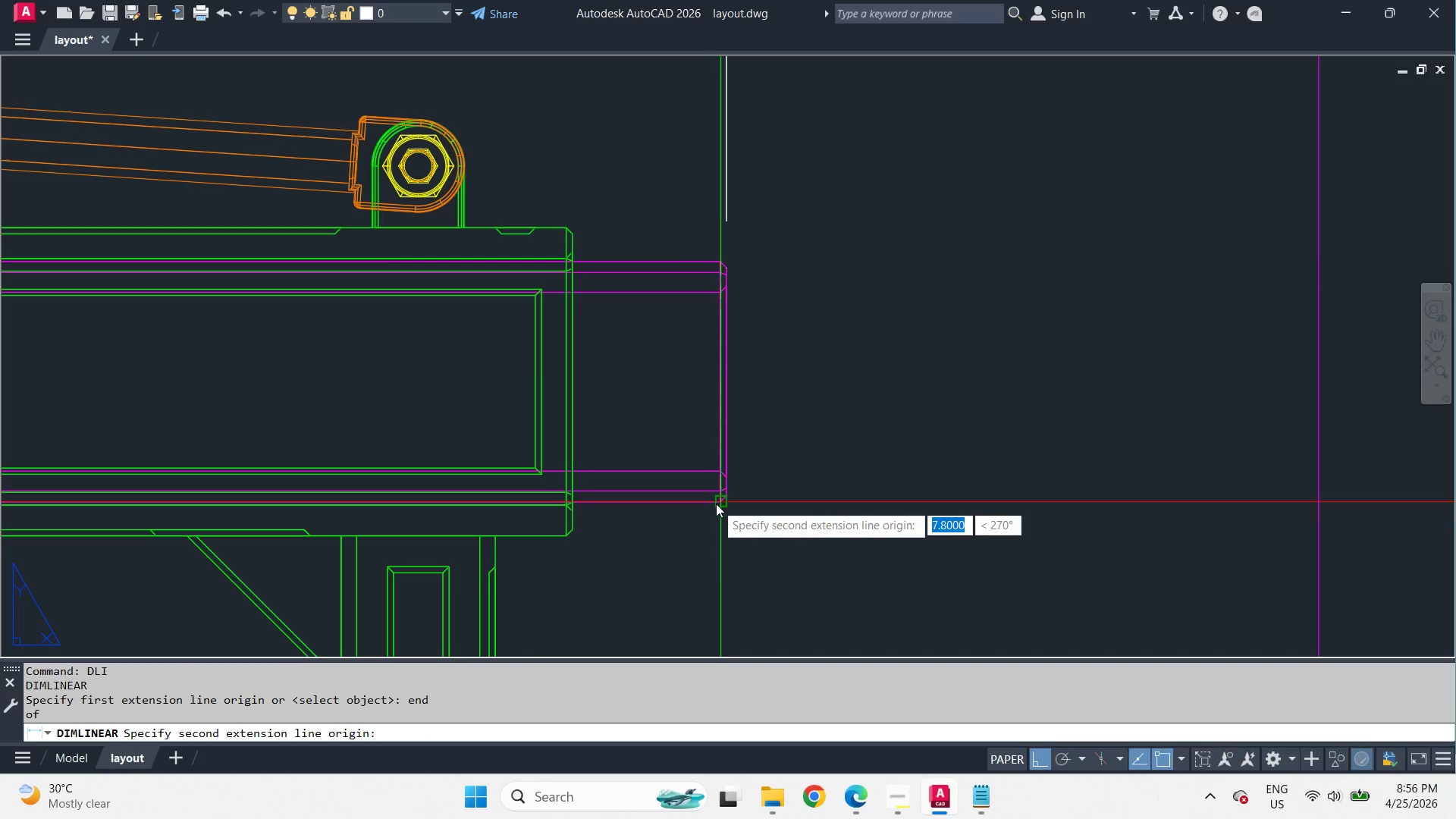 
left_click([716, 504])
 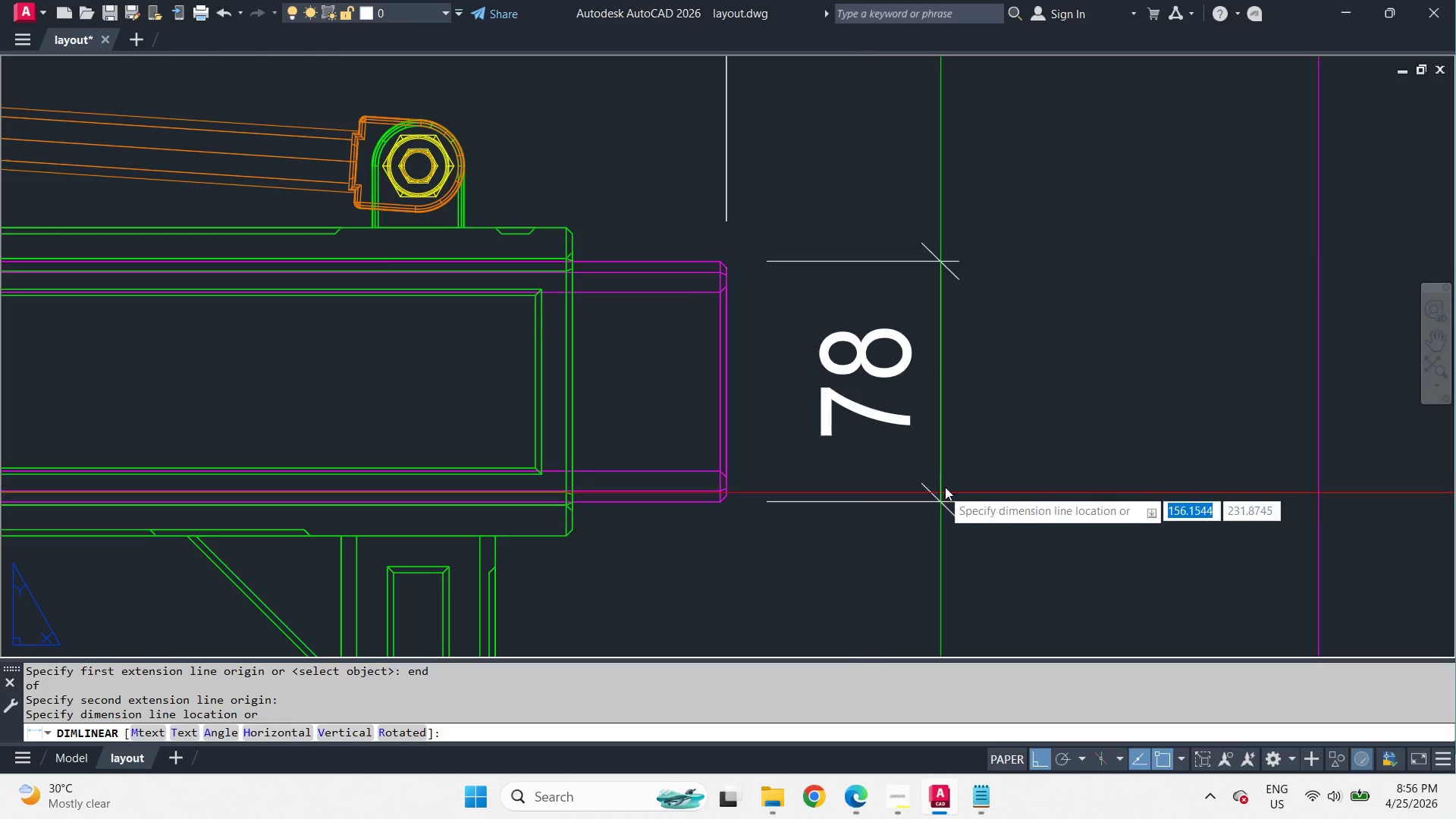 
scroll: coordinate [961, 472], scroll_direction: down, amount: 3.0
 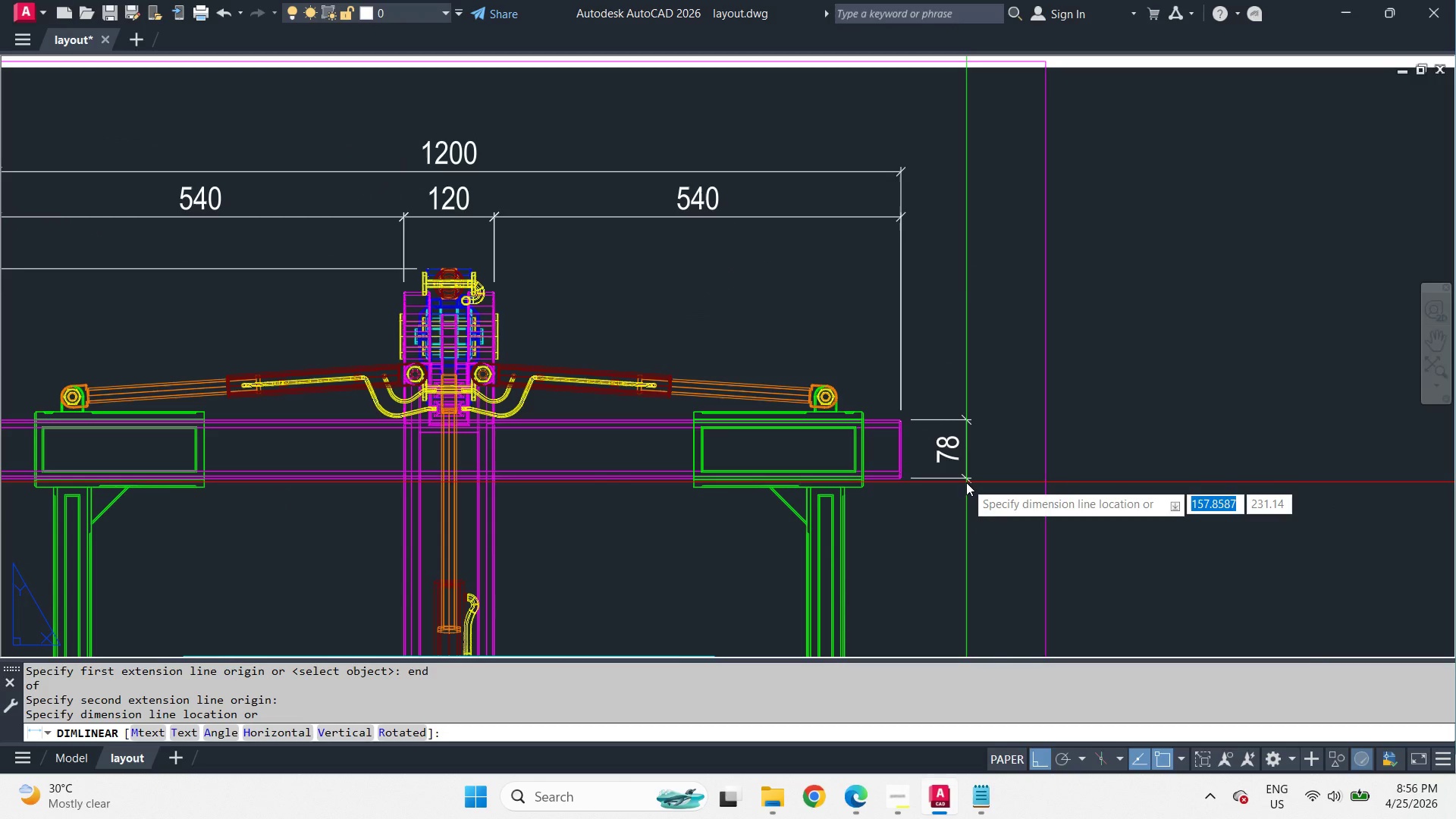 
left_click([967, 483])
 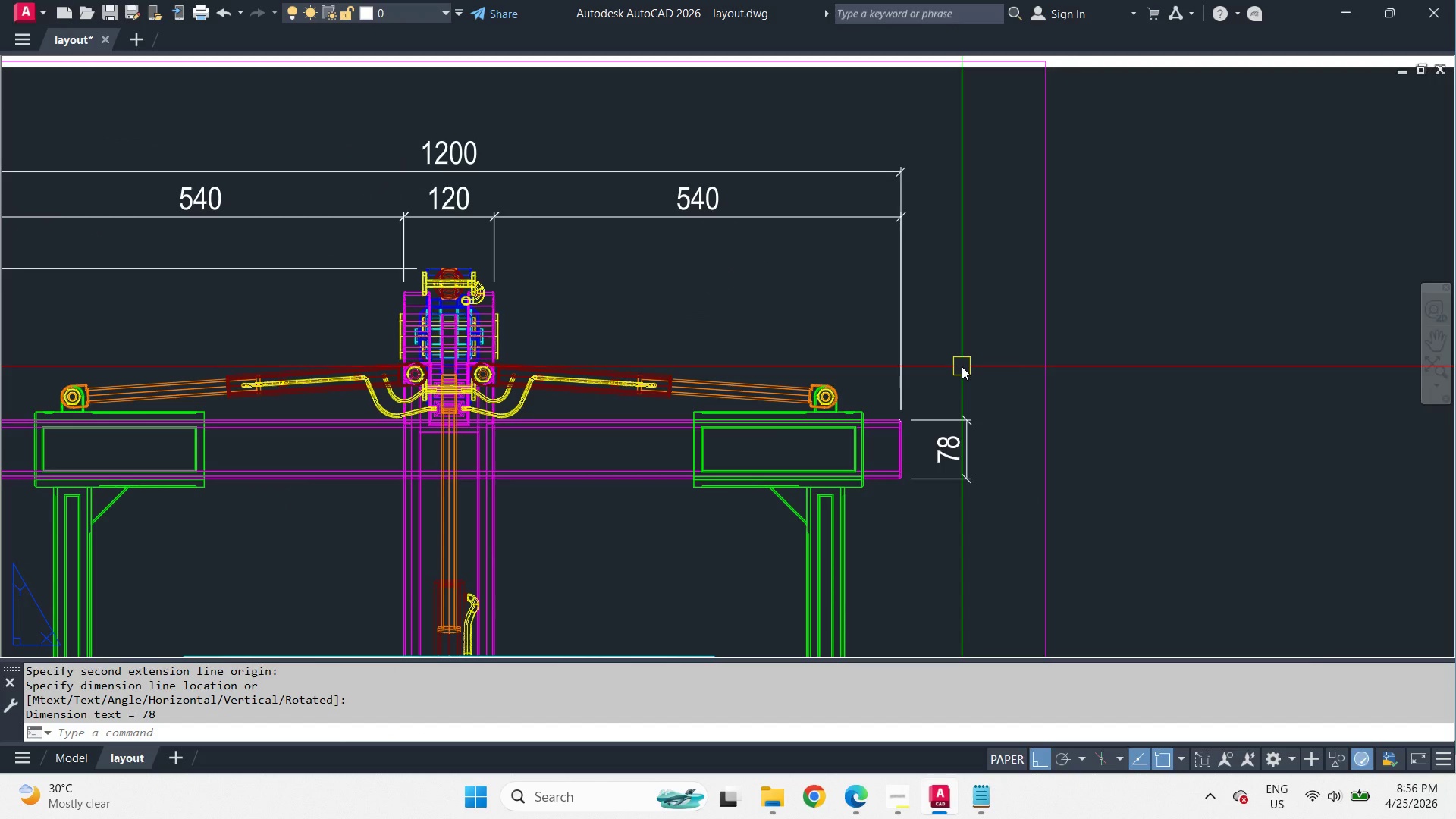 
type(dc)
 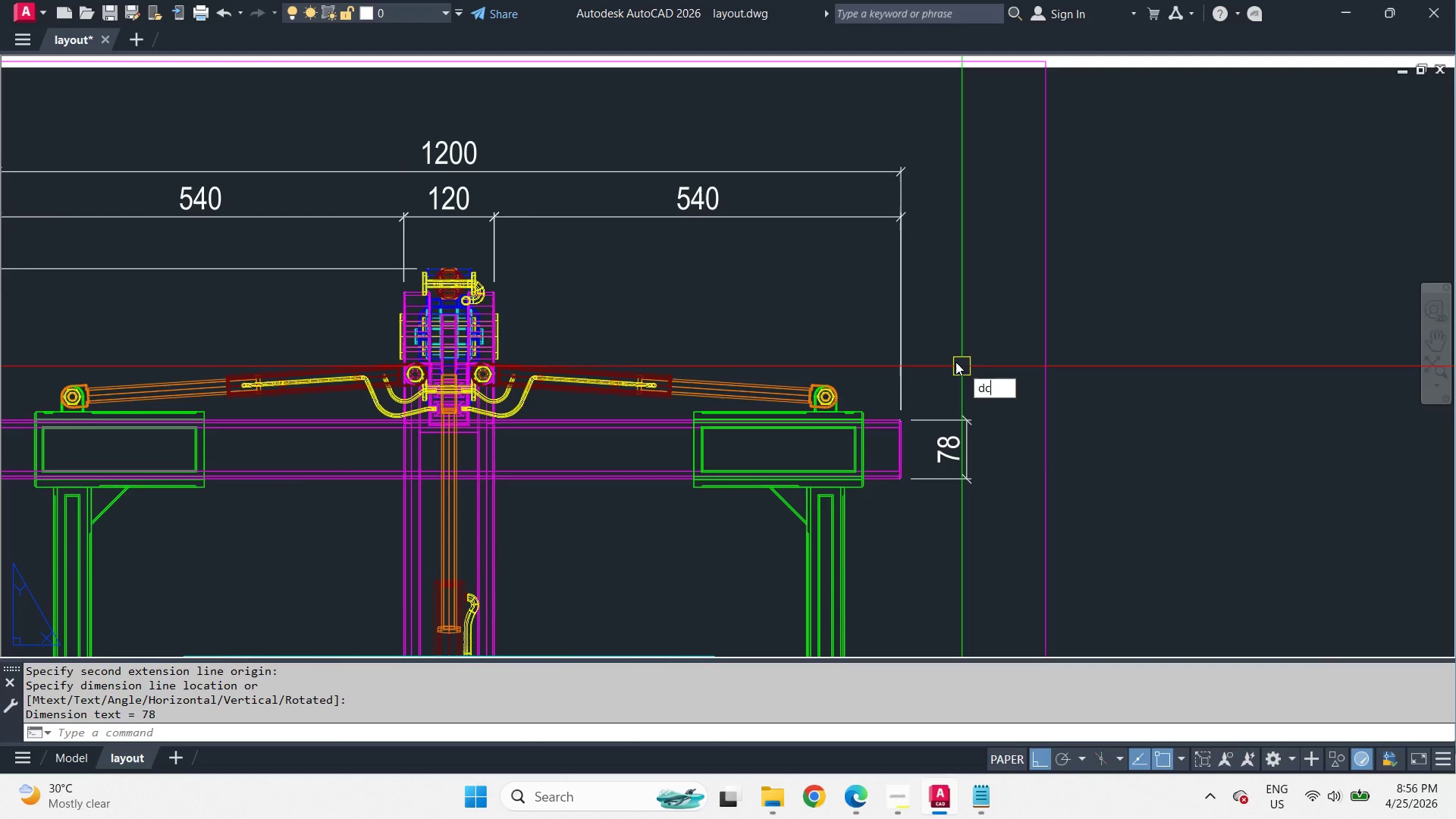 
key(O)
 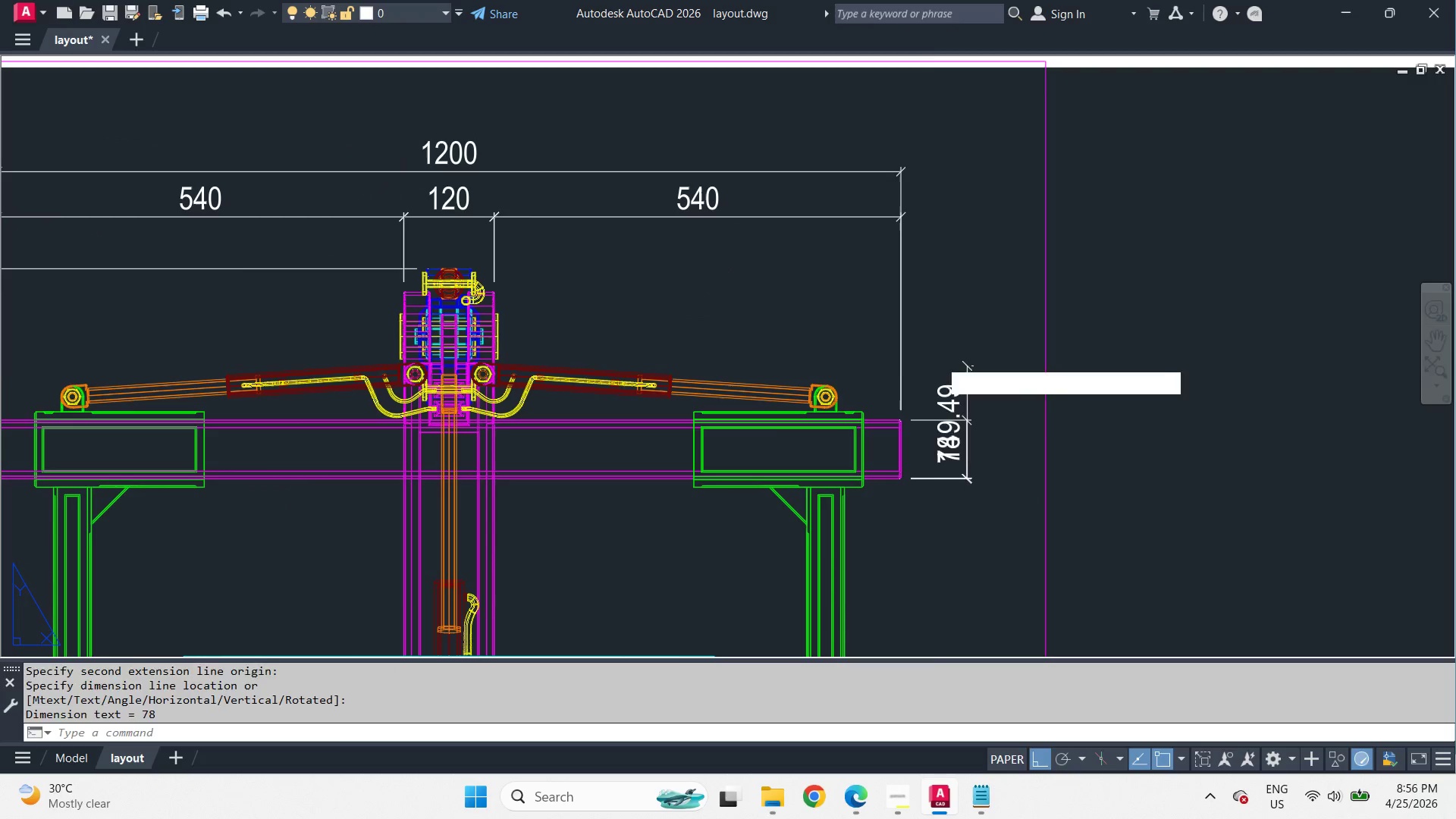 
key(Space)
 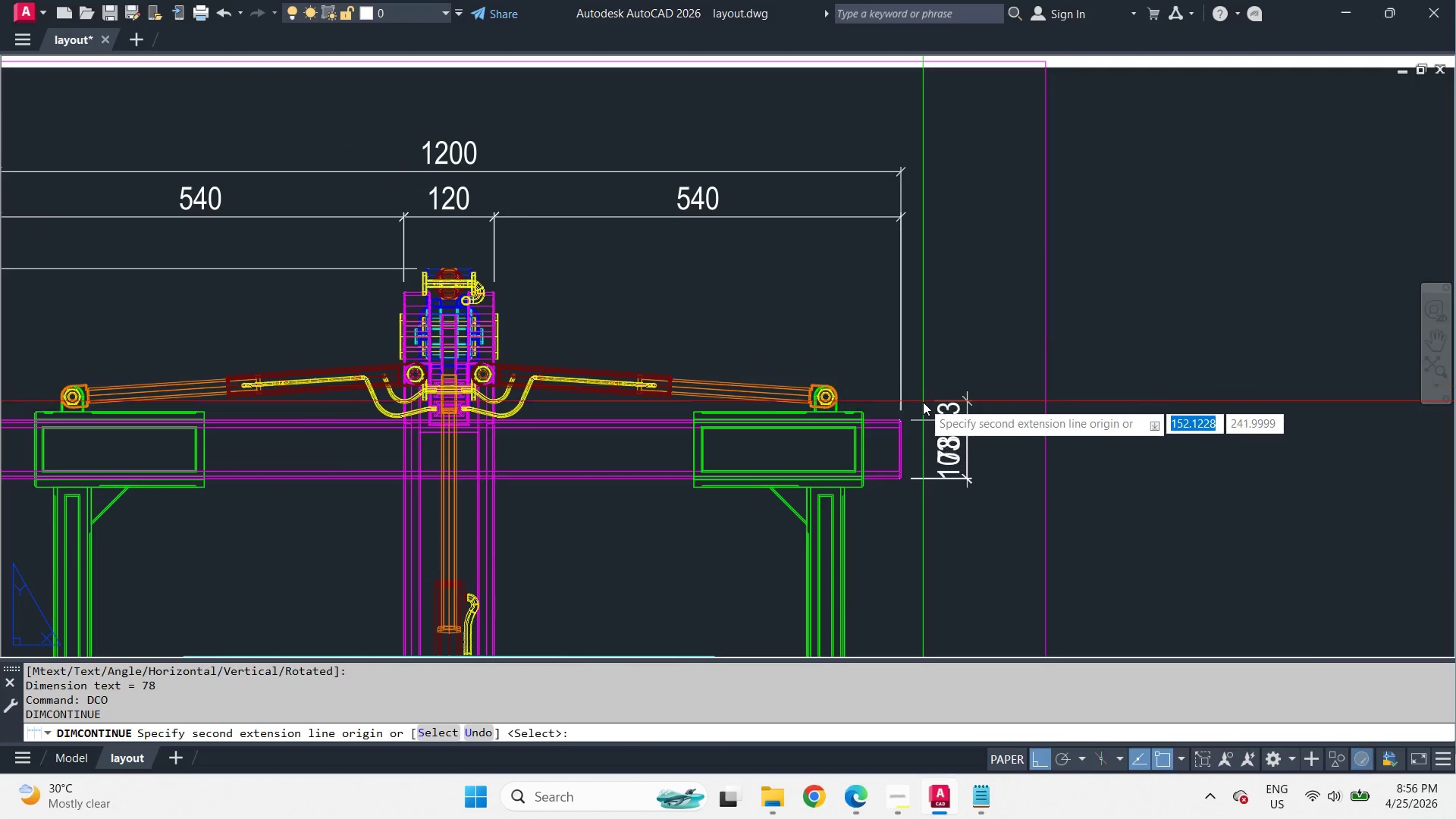 
key(Space)
 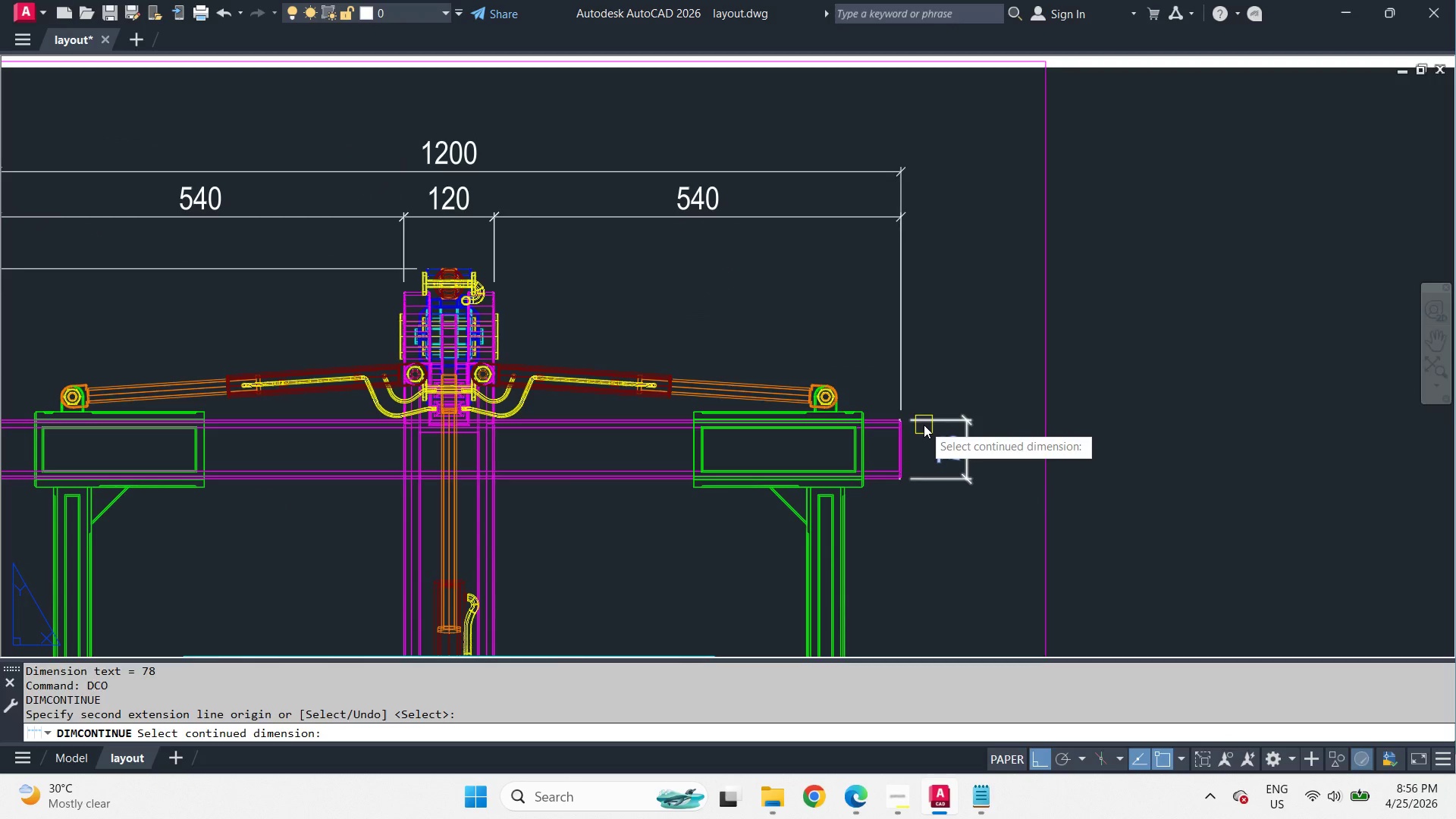 
left_click([924, 425])
 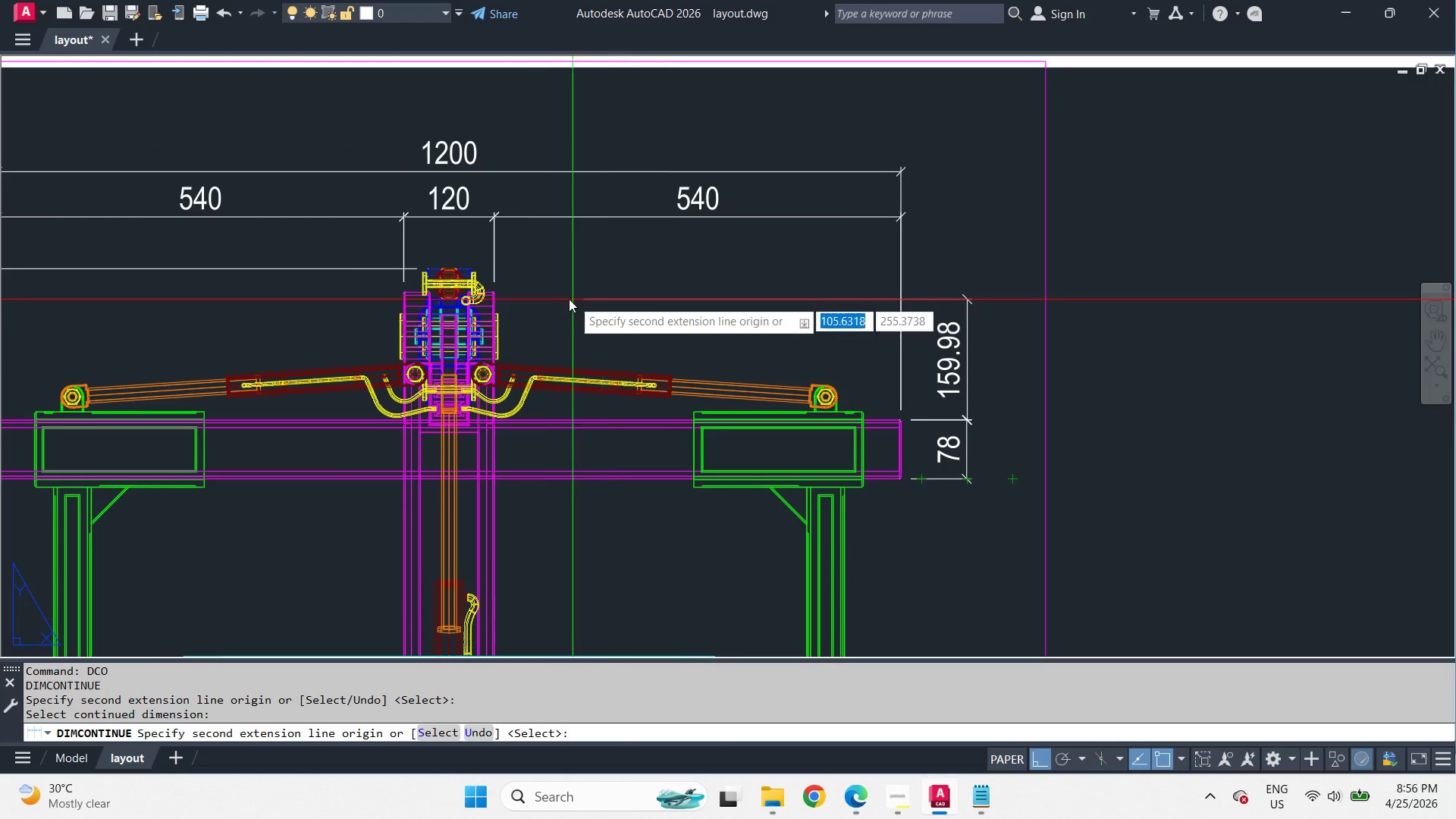 
scroll: coordinate [506, 306], scroll_direction: up, amount: 3.0
 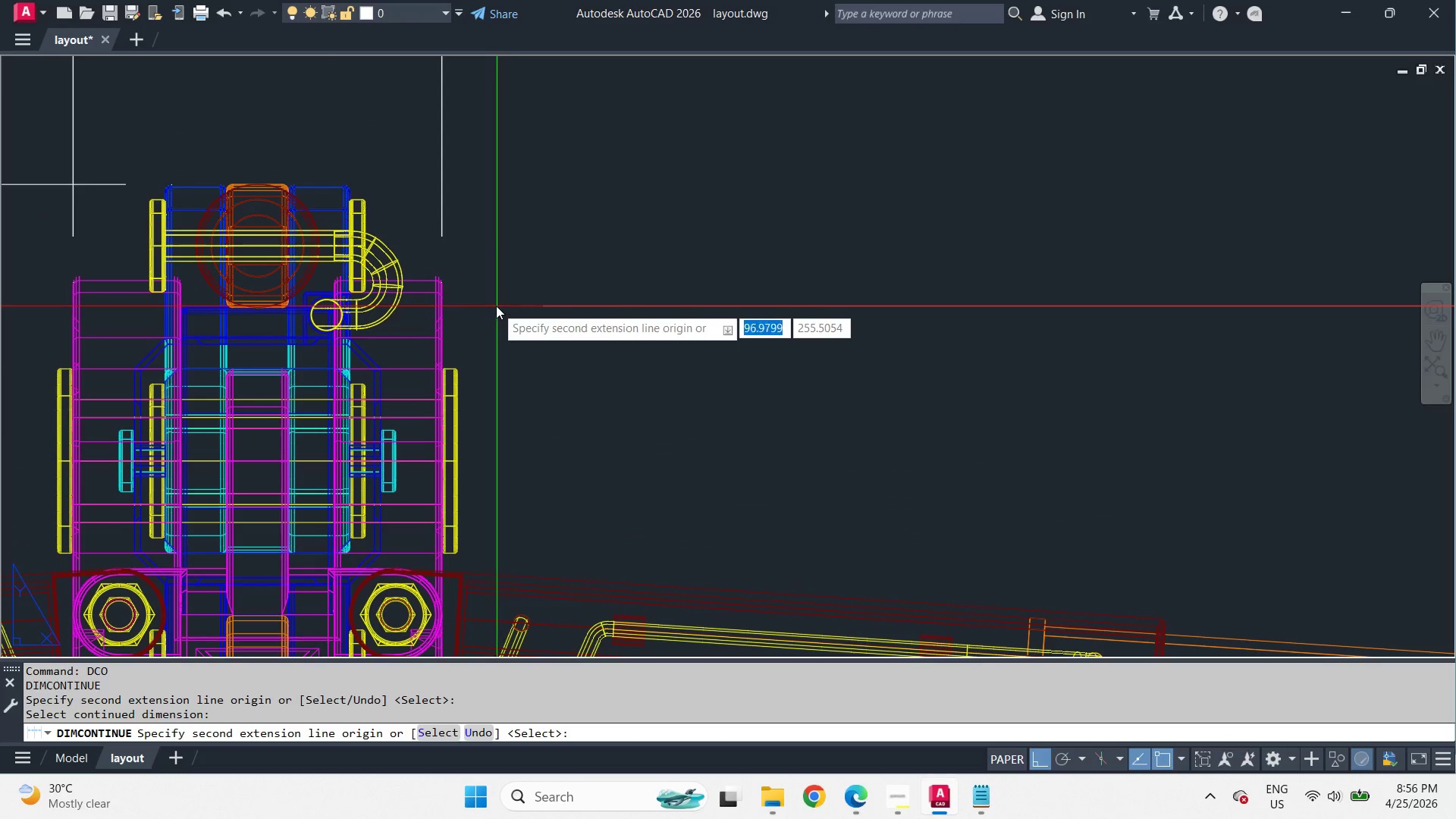 
key(Q)
 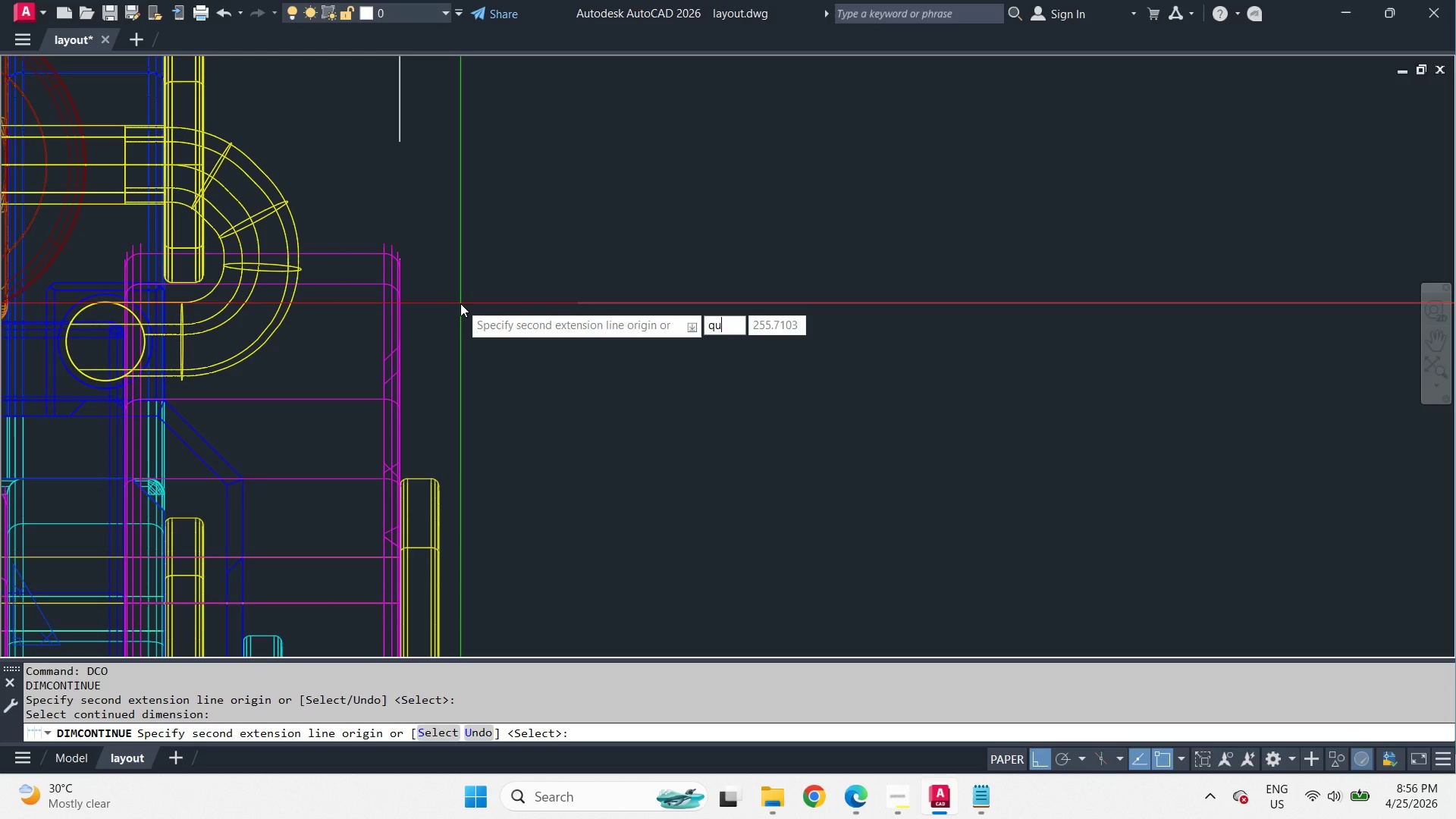 
scroll: coordinate [459, 297], scroll_direction: up, amount: 2.0
 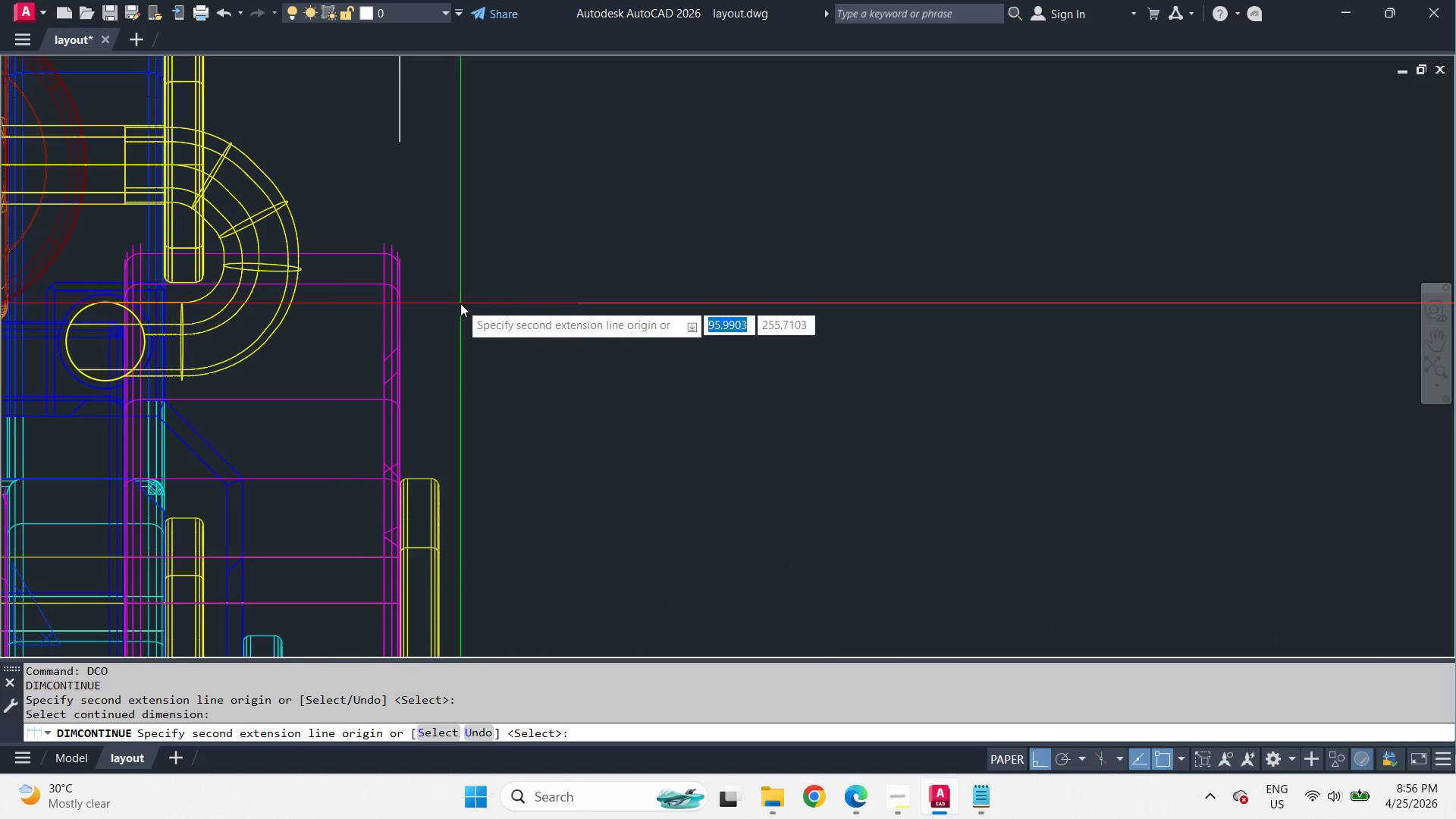 
type(ua )
 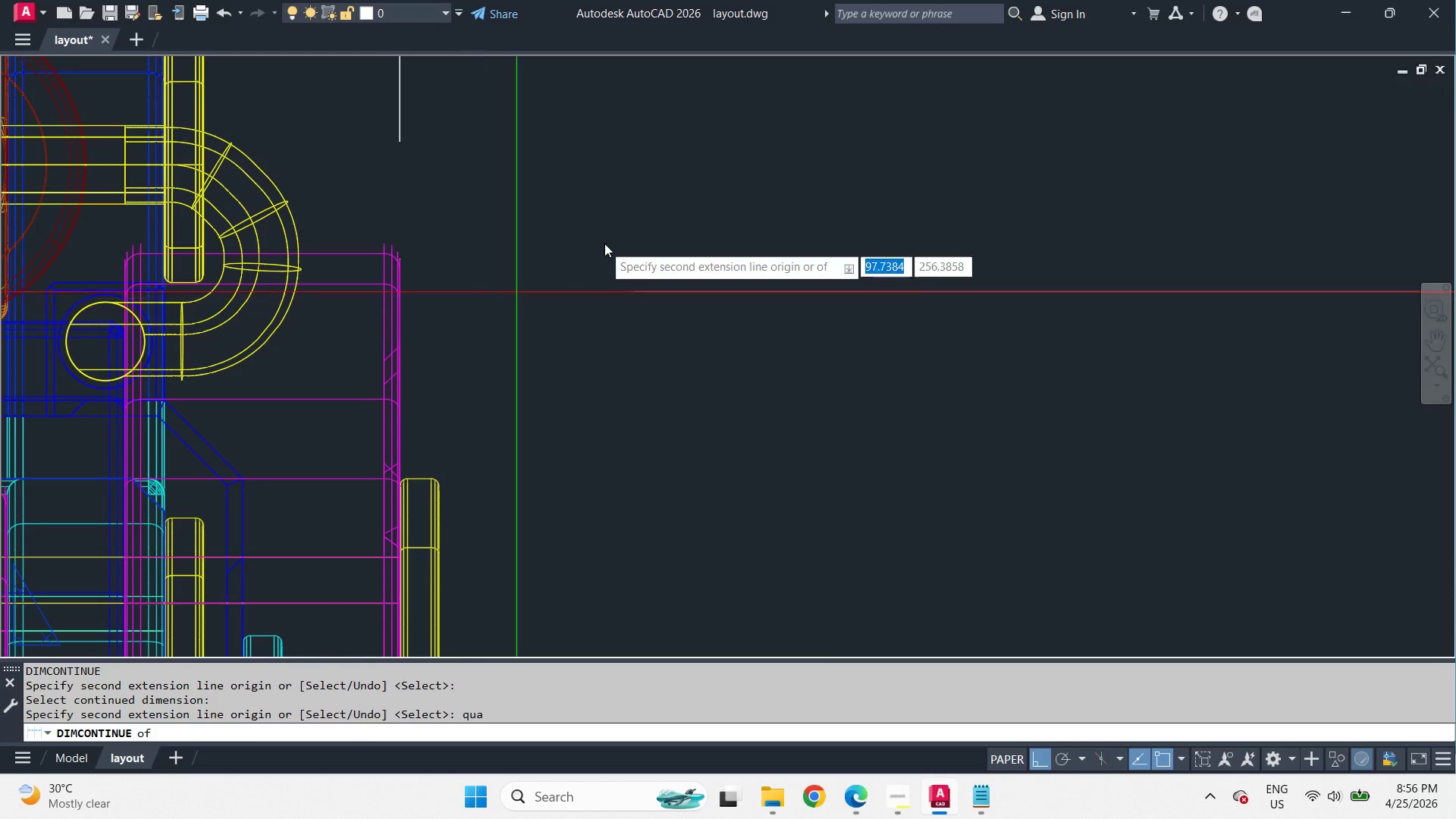 
scroll: coordinate [635, 222], scroll_direction: down, amount: 4.0
 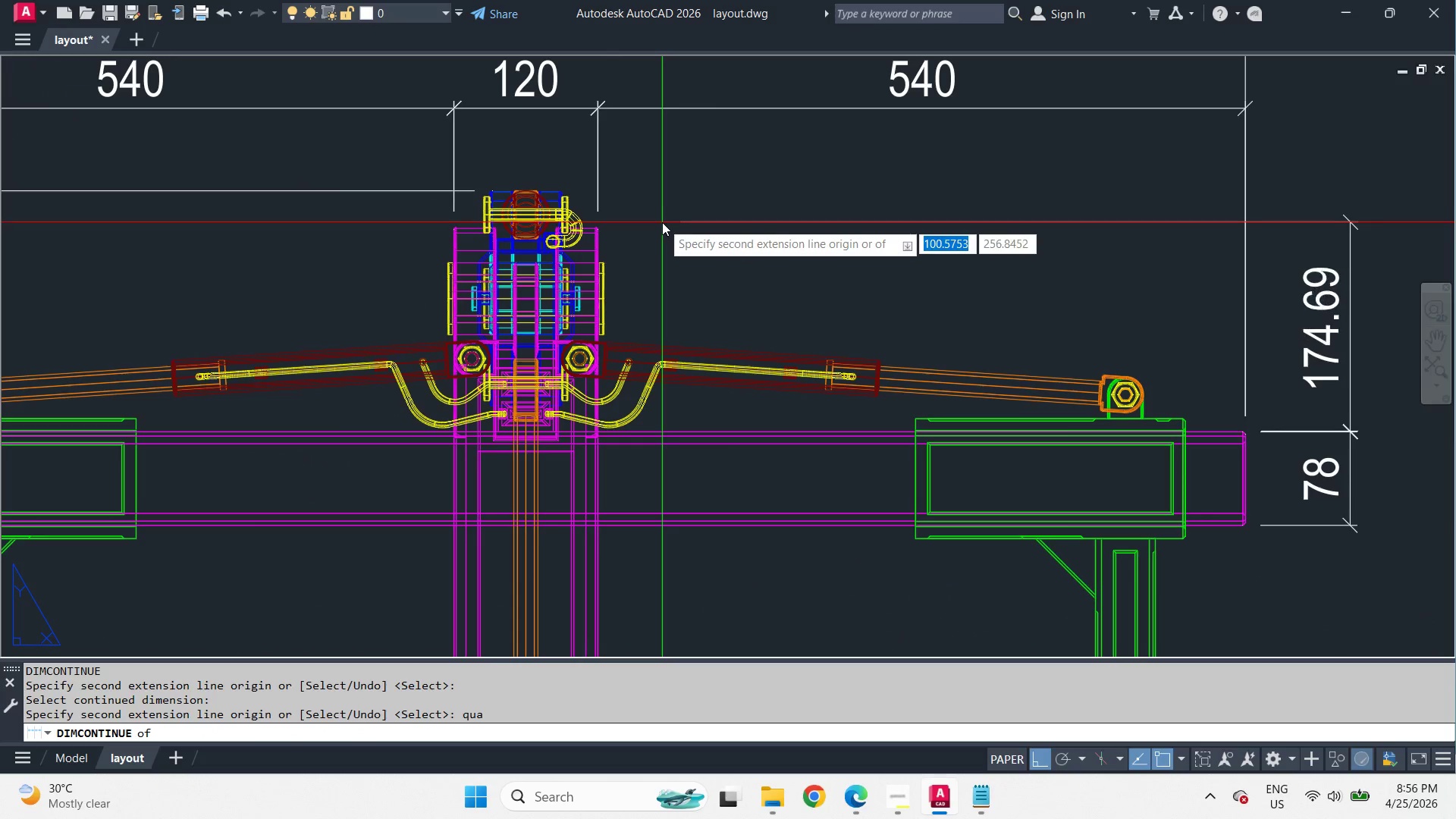 
left_click([594, 241])
 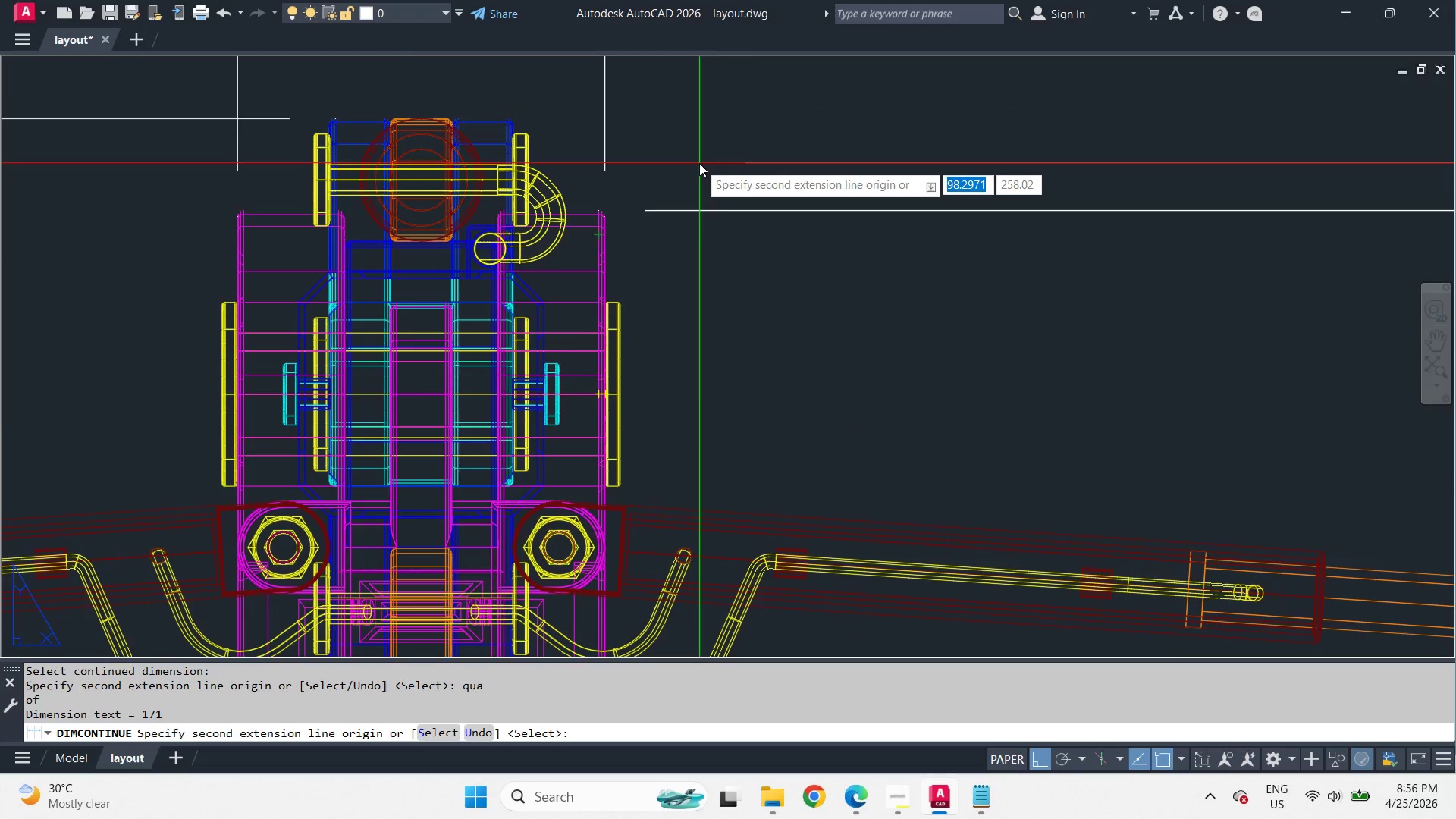 
scroll: coordinate [590, 236], scroll_direction: up, amount: 2.0
 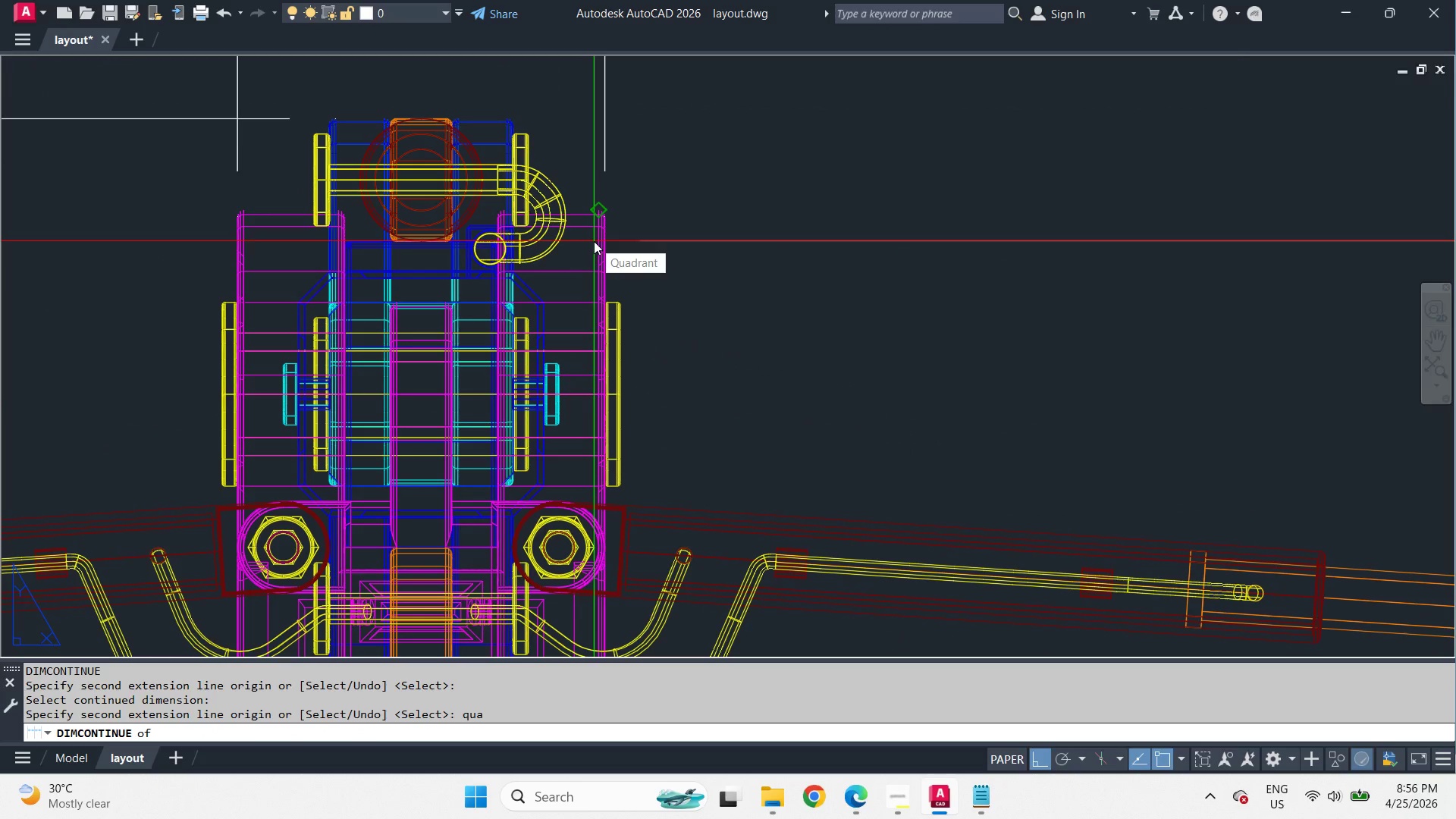 
key(Space)
 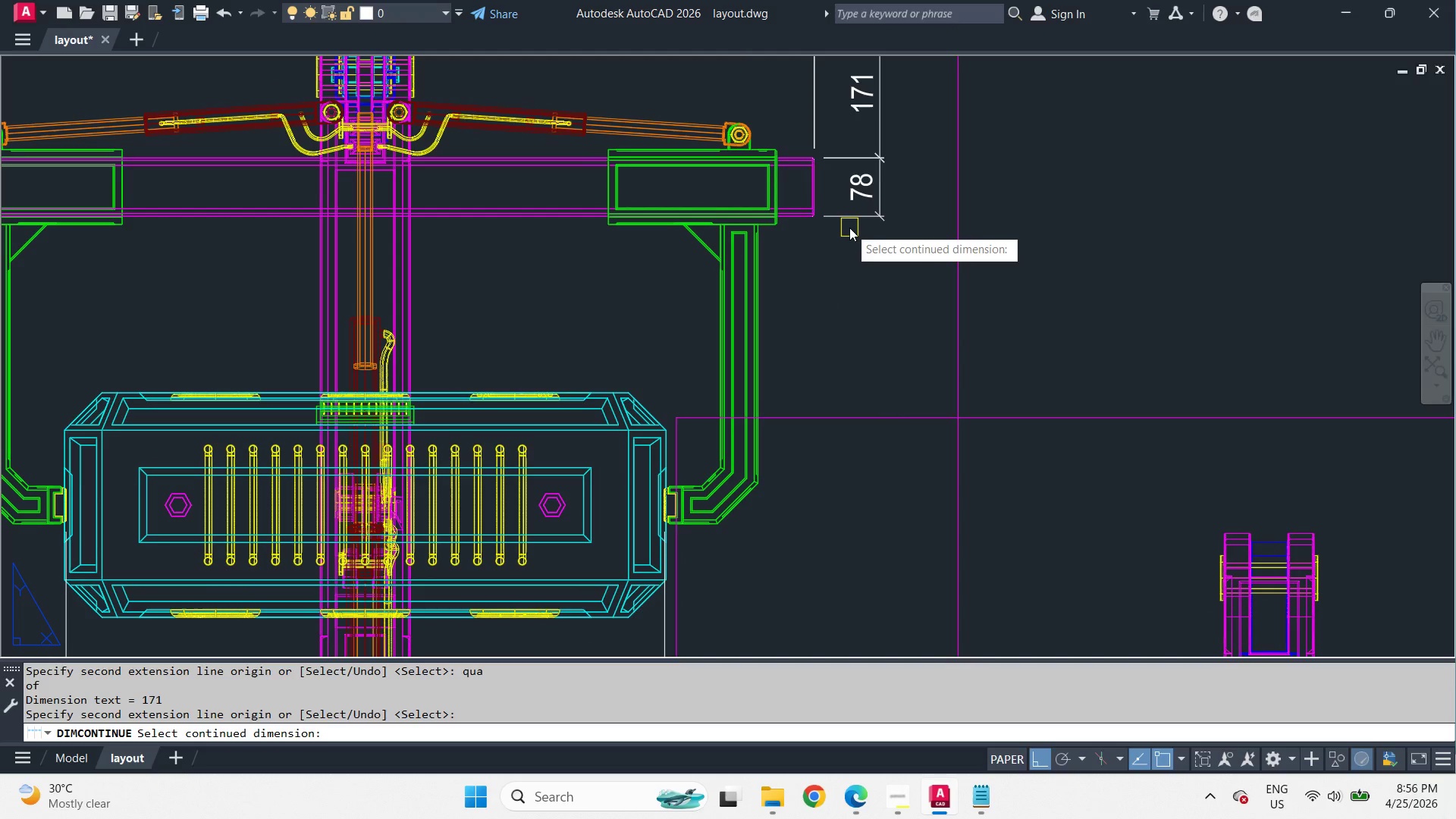 
scroll: coordinate [793, 203], scroll_direction: down, amount: 3.0
 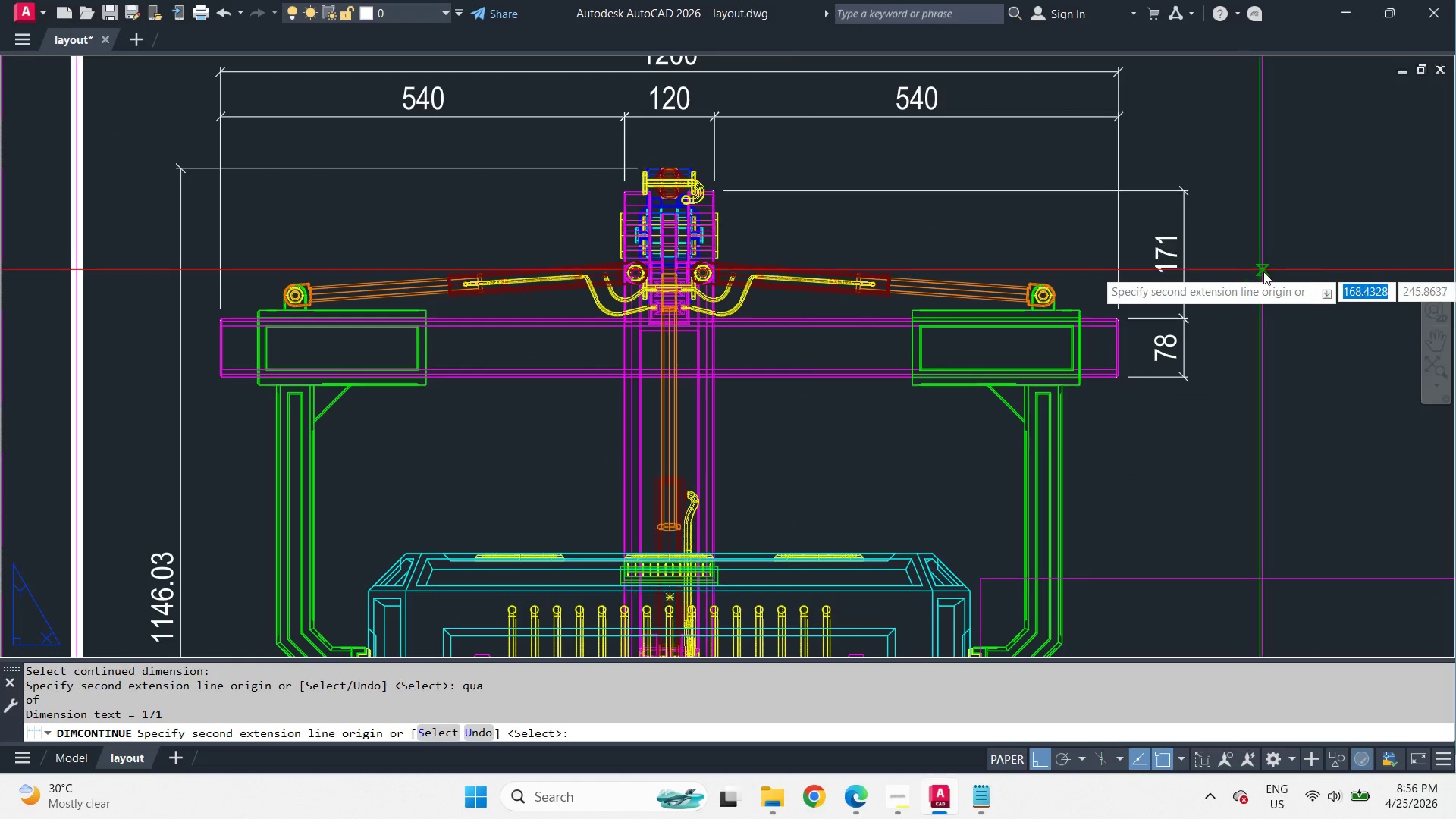 
left_click([849, 218])
 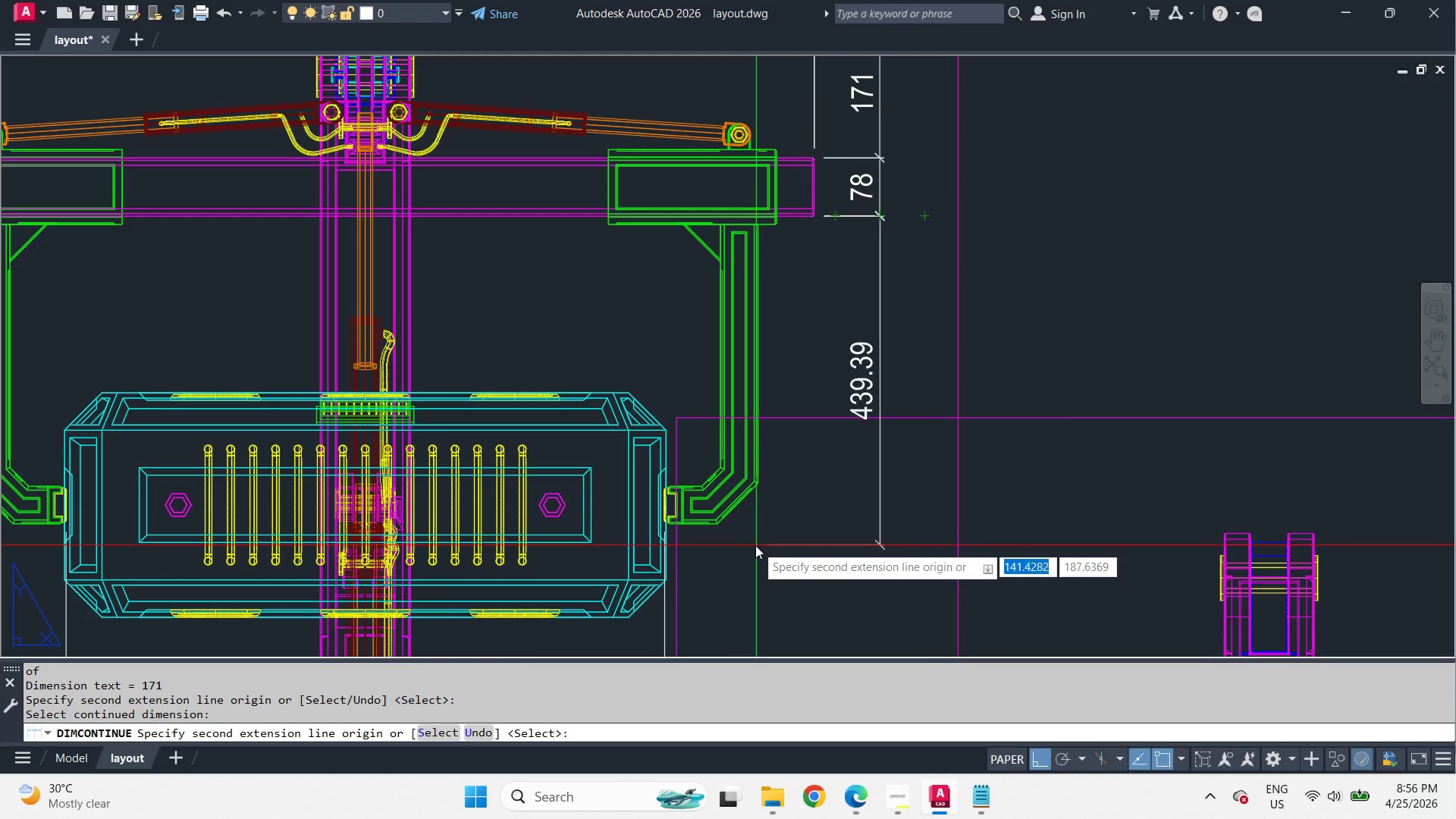 
scroll: coordinate [736, 552], scroll_direction: up, amount: 1.0
 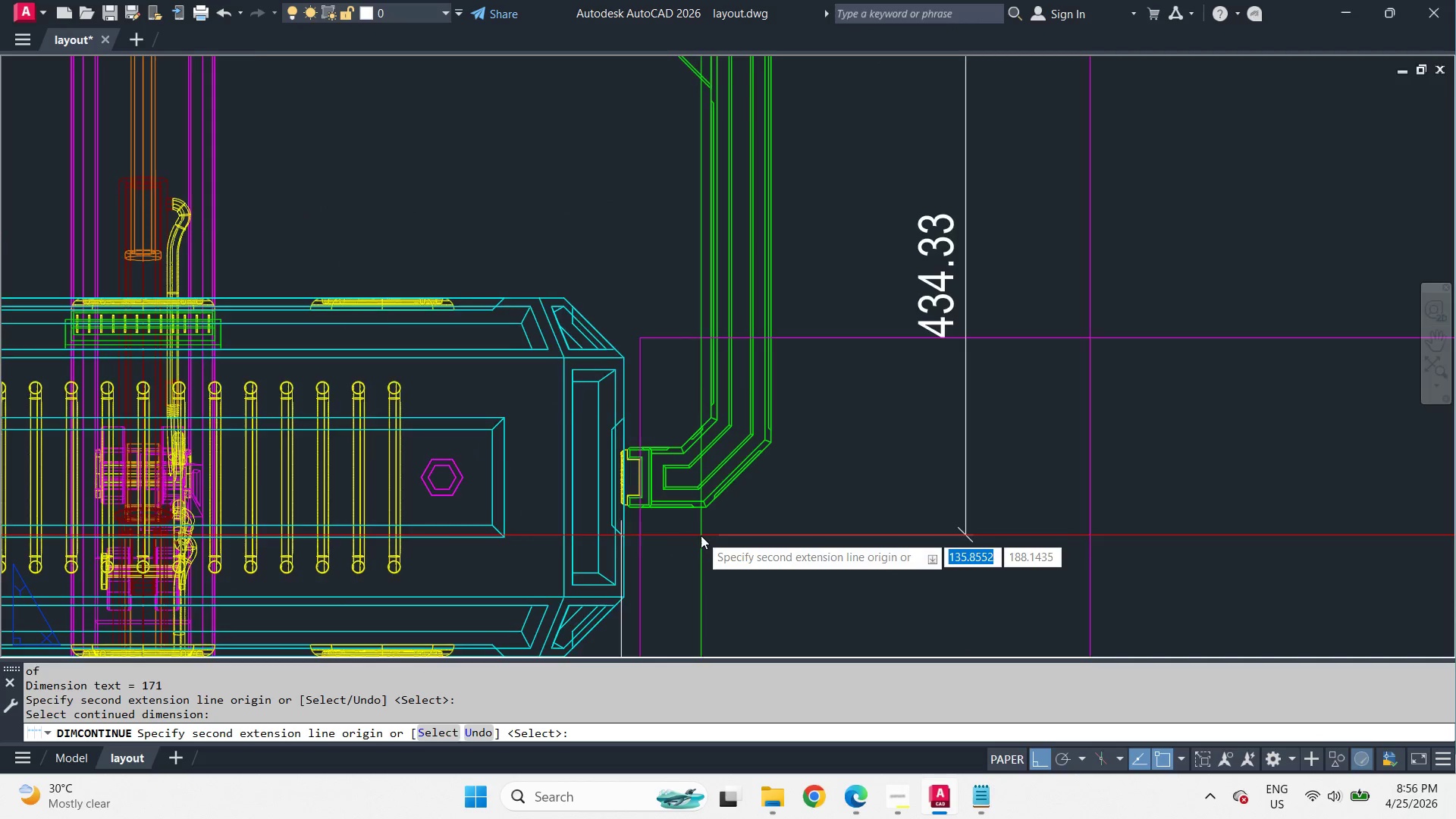 
left_click([713, 477])
 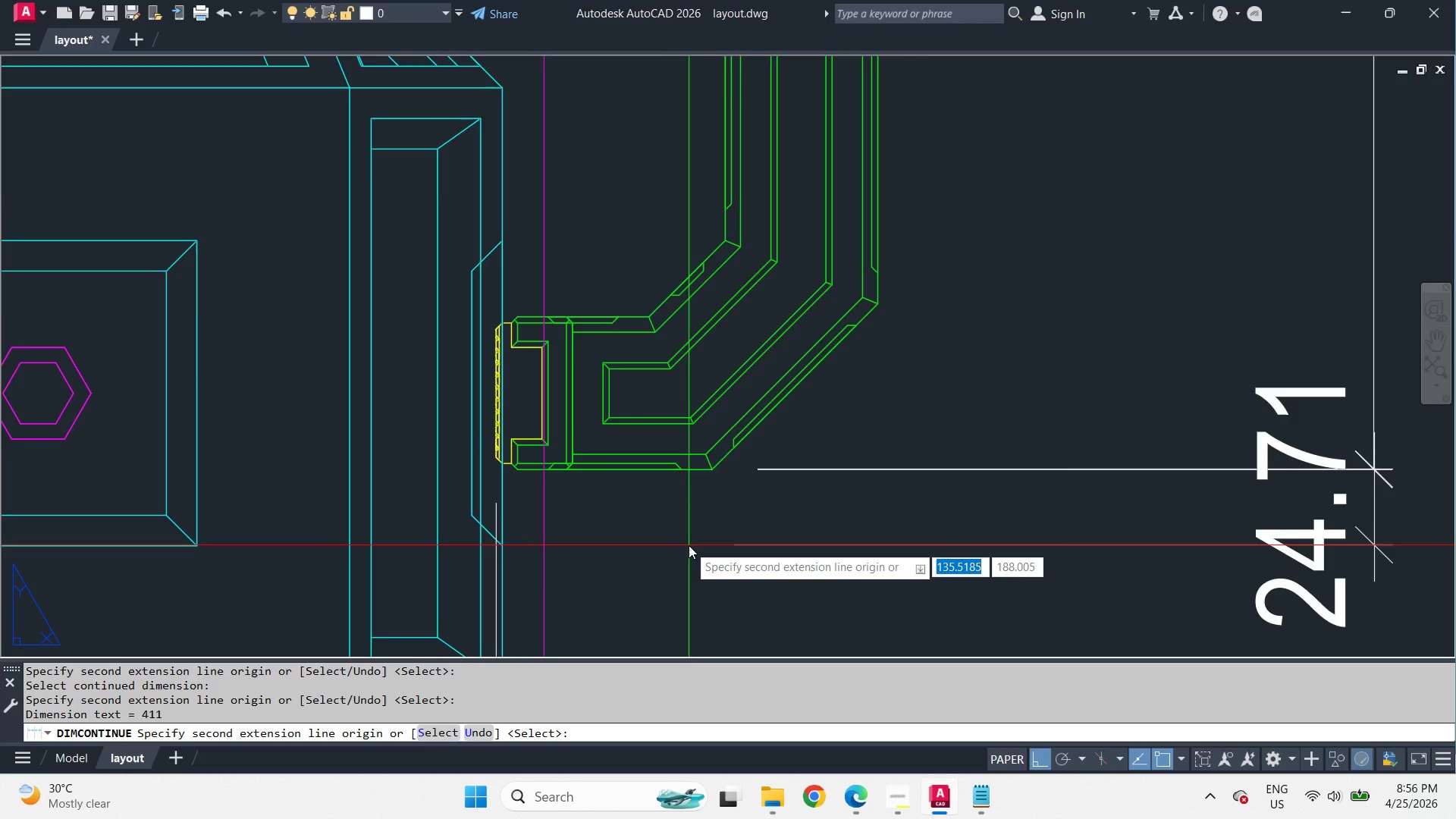 
scroll: coordinate [697, 530], scroll_direction: up, amount: 2.0
 